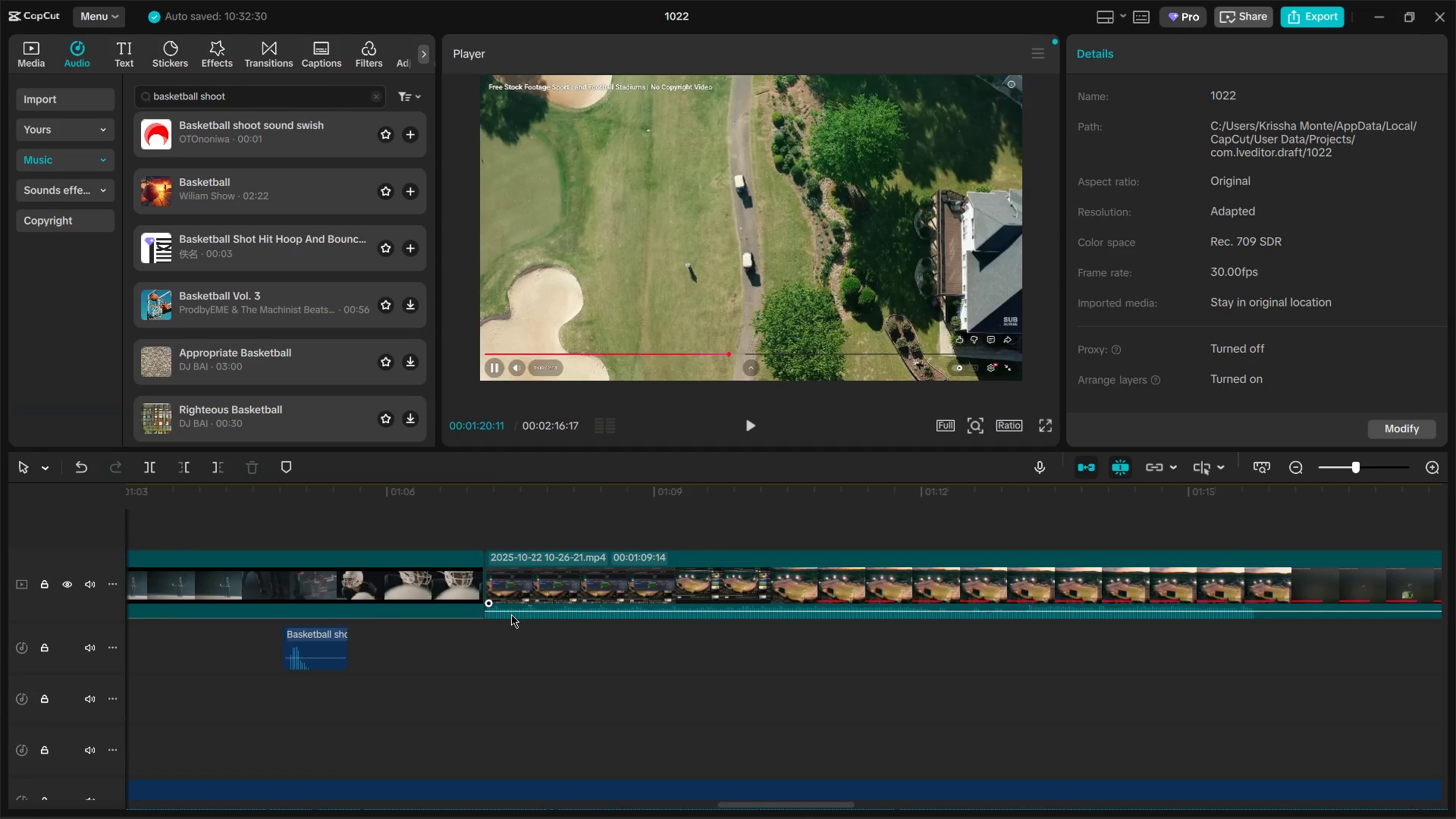 
left_click_drag(start_coordinate=[512, 613], to_coordinate=[521, 645])
 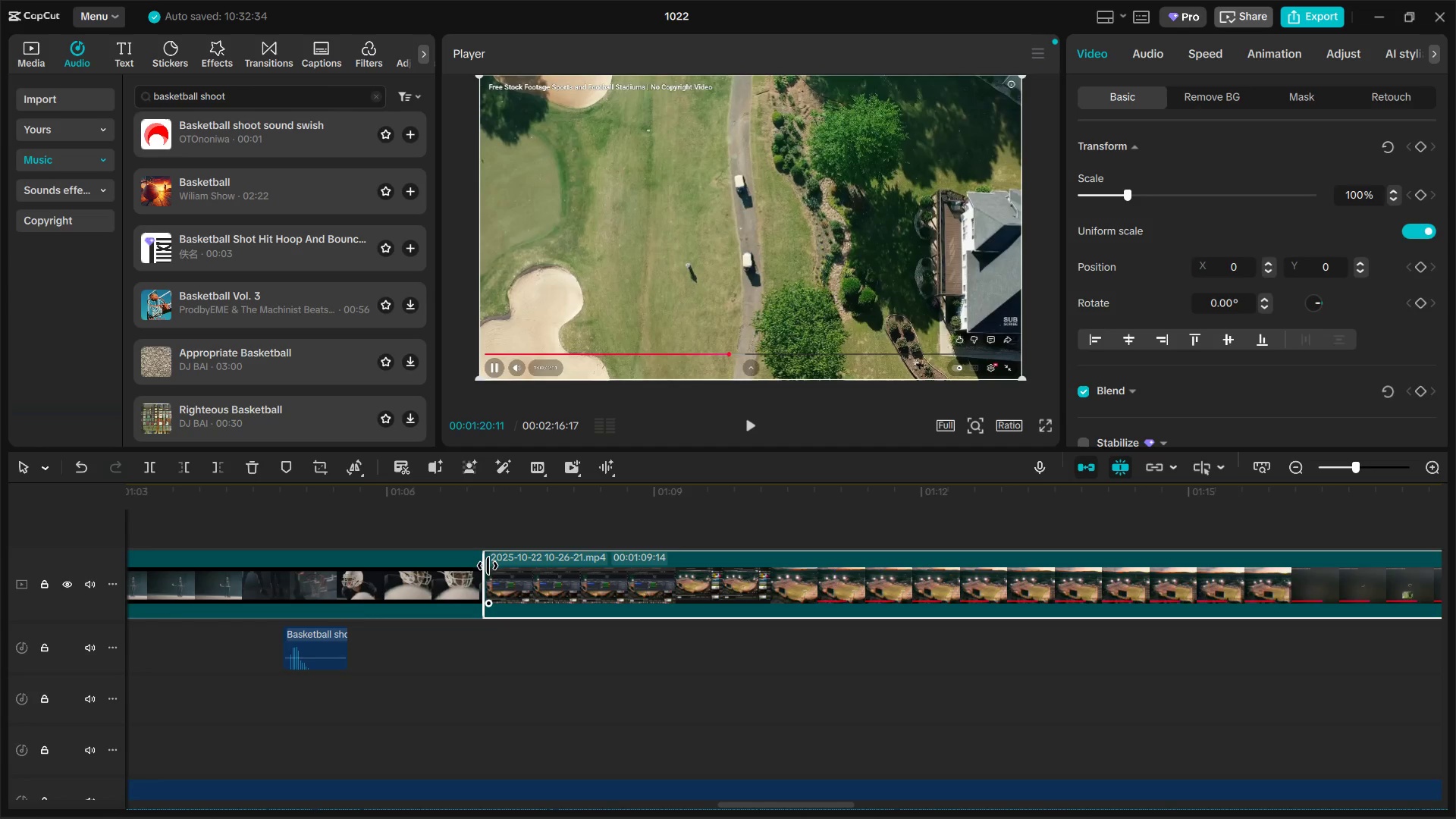 
left_click_drag(start_coordinate=[486, 566], to_coordinate=[1125, 595])
 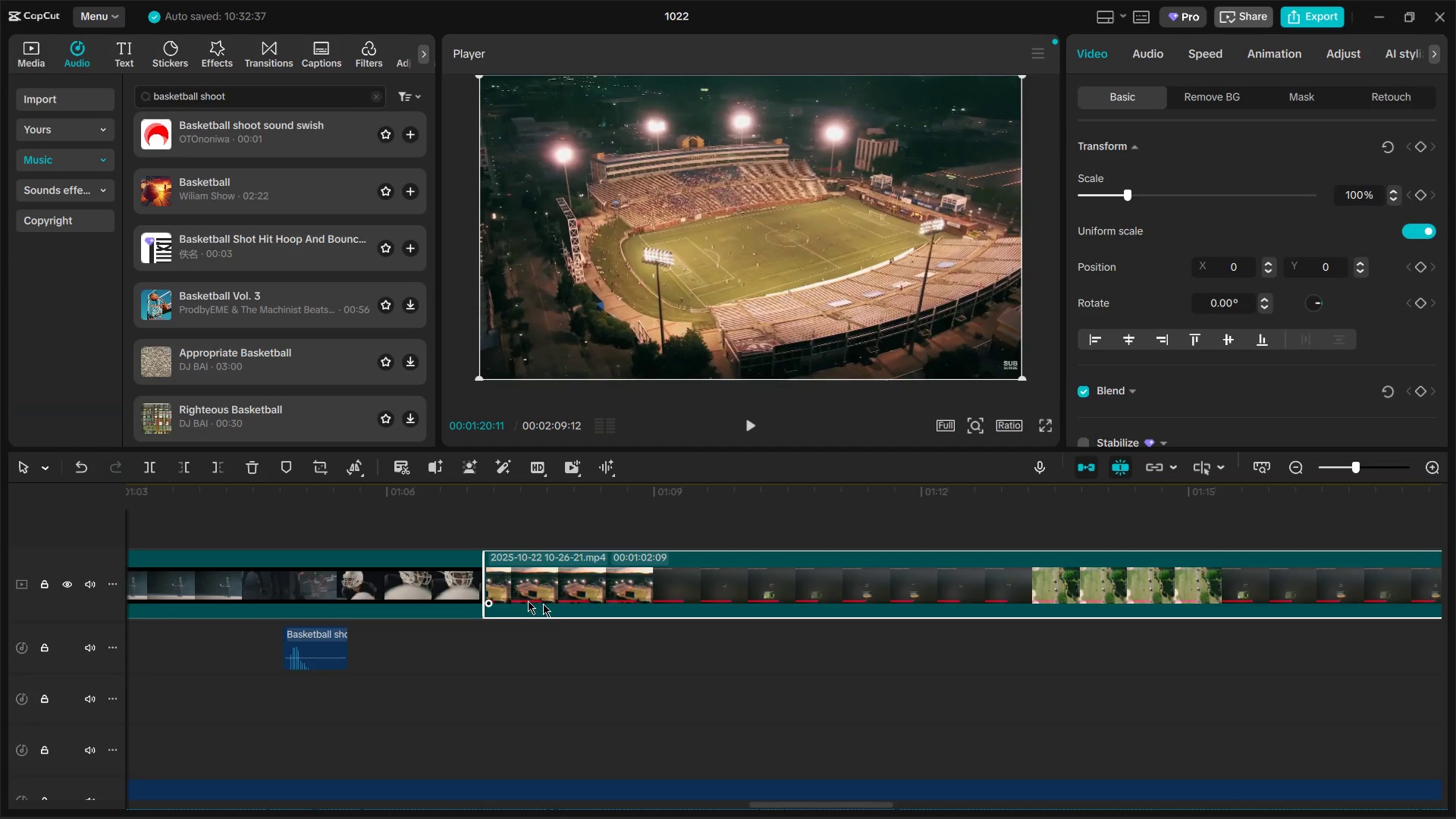 
left_click([599, 570])
 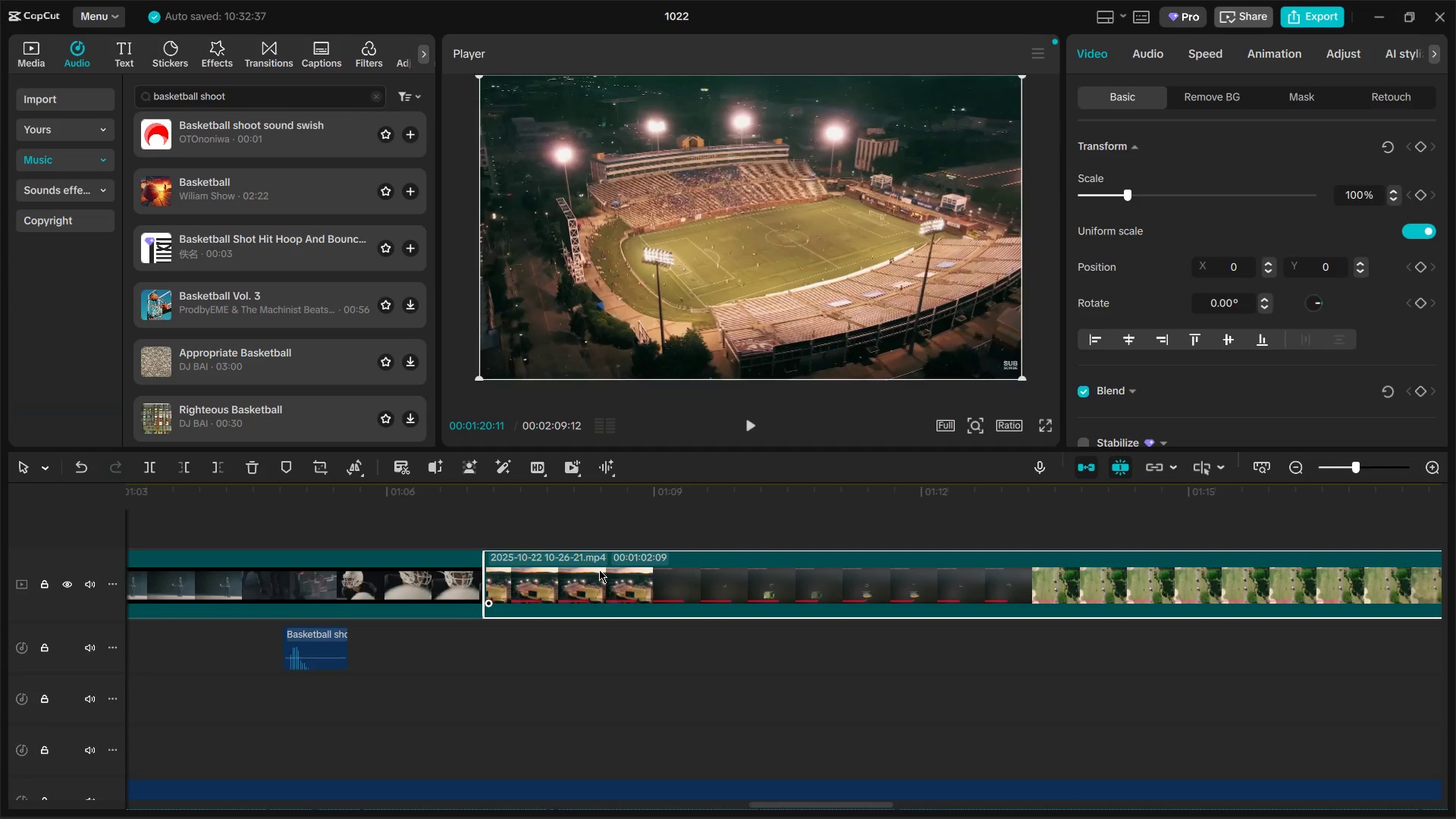 
key(Backspace)
 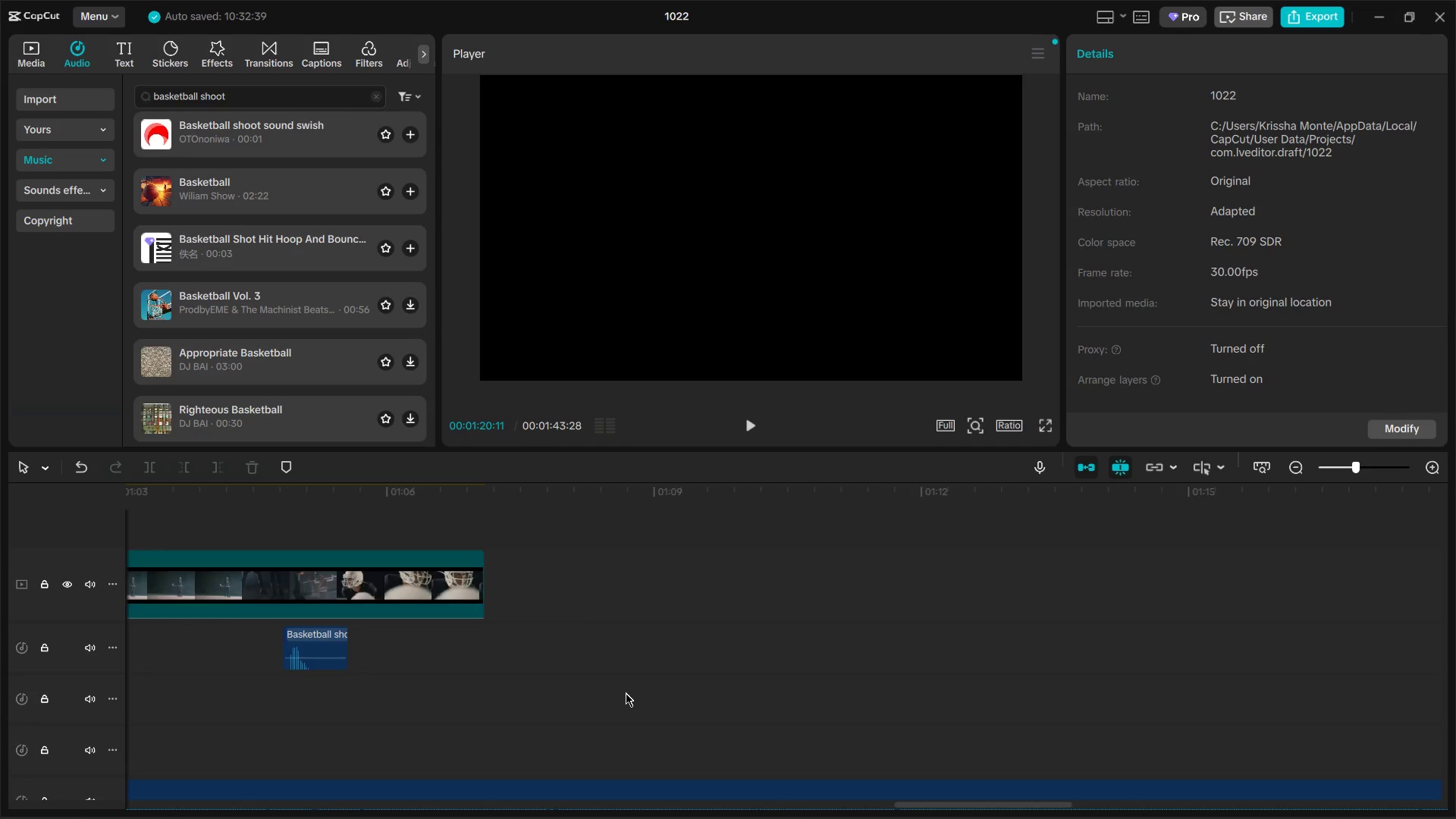 
scroll: coordinate [635, 629], scroll_direction: up, amount: 10.0
 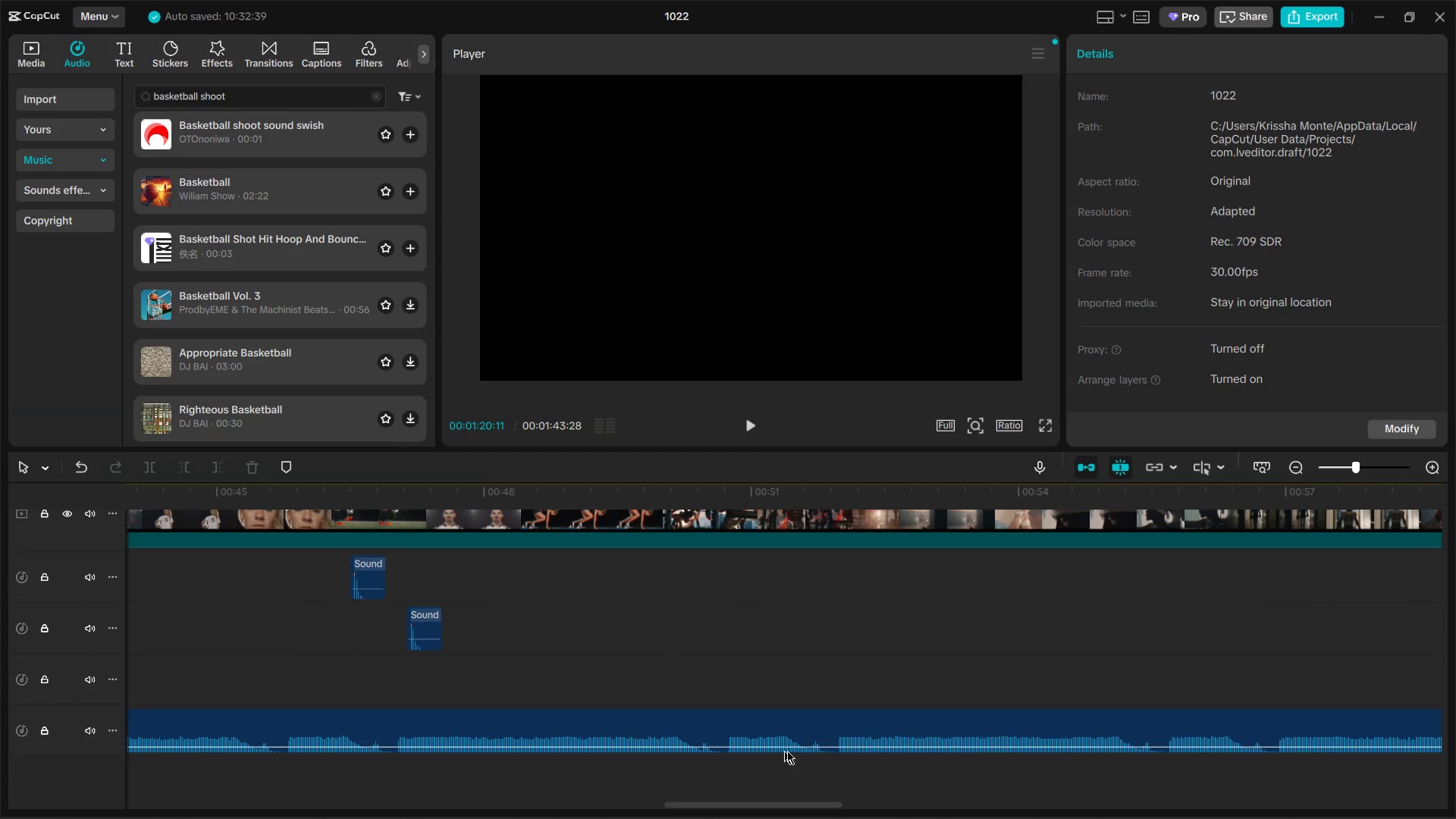 
scroll: coordinate [1112, 581], scroll_direction: down, amount: 8.0
 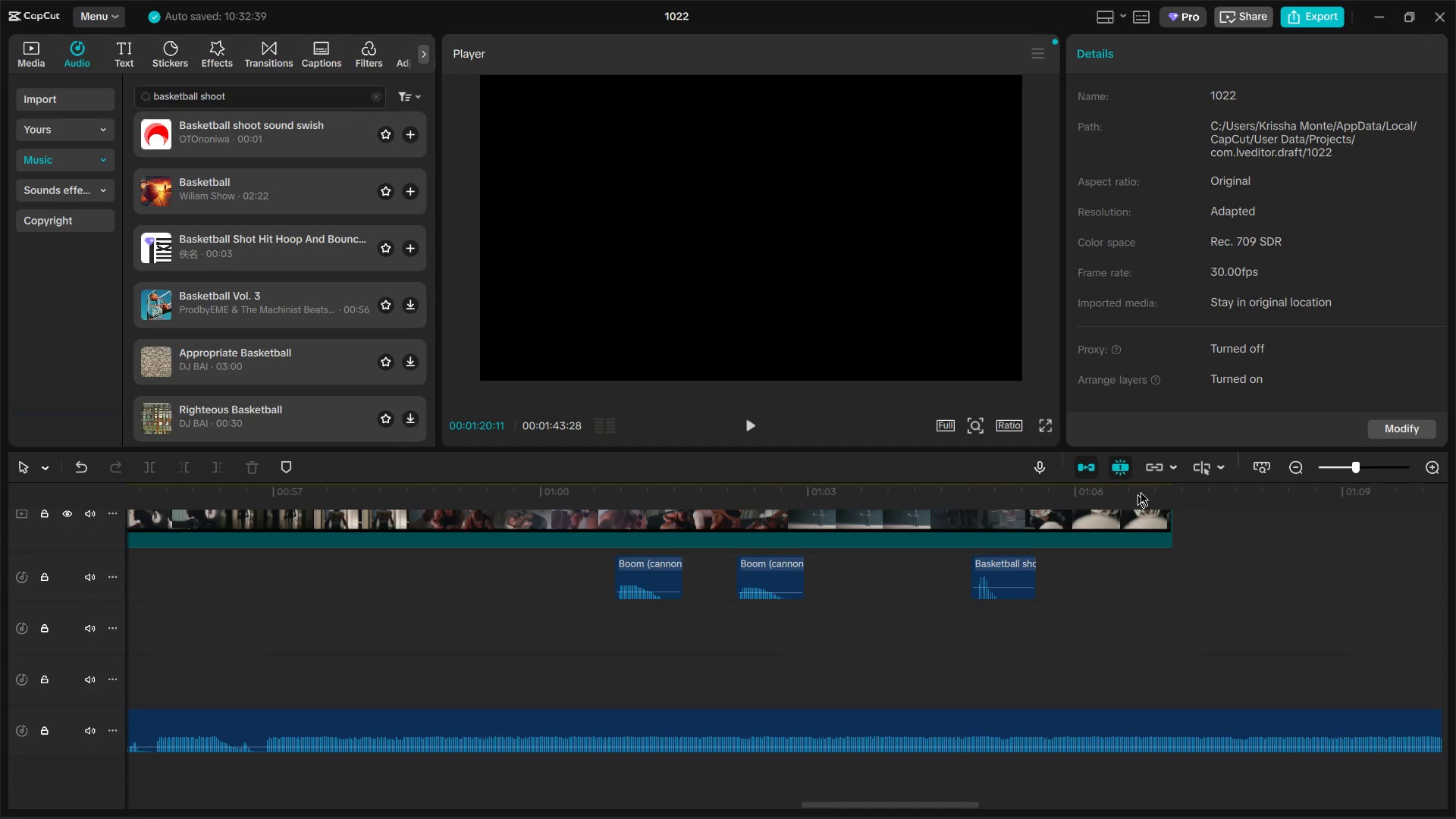 
left_click_drag(start_coordinate=[1141, 491], to_coordinate=[1172, 497])
 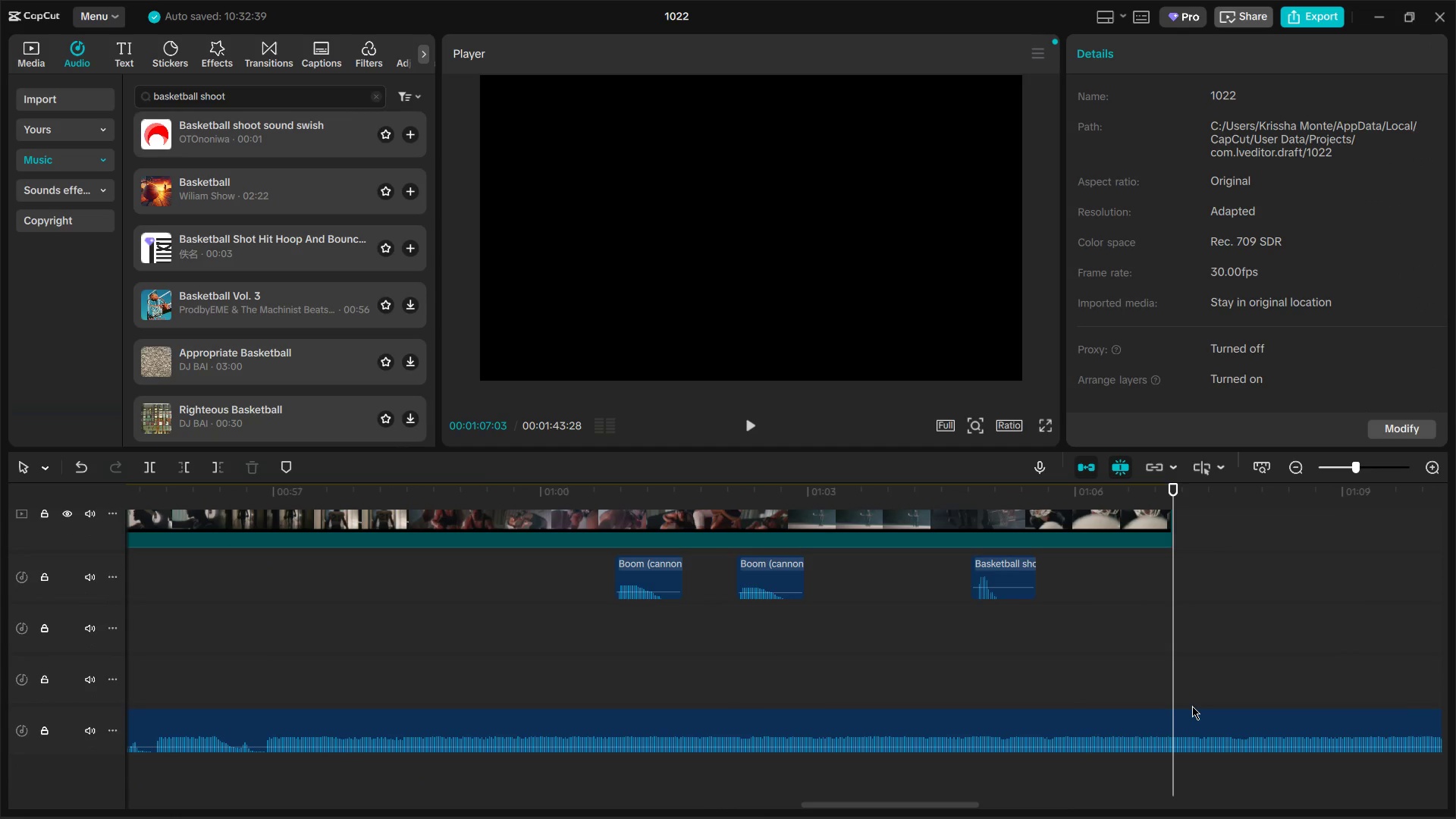 
left_click([1192, 706])
 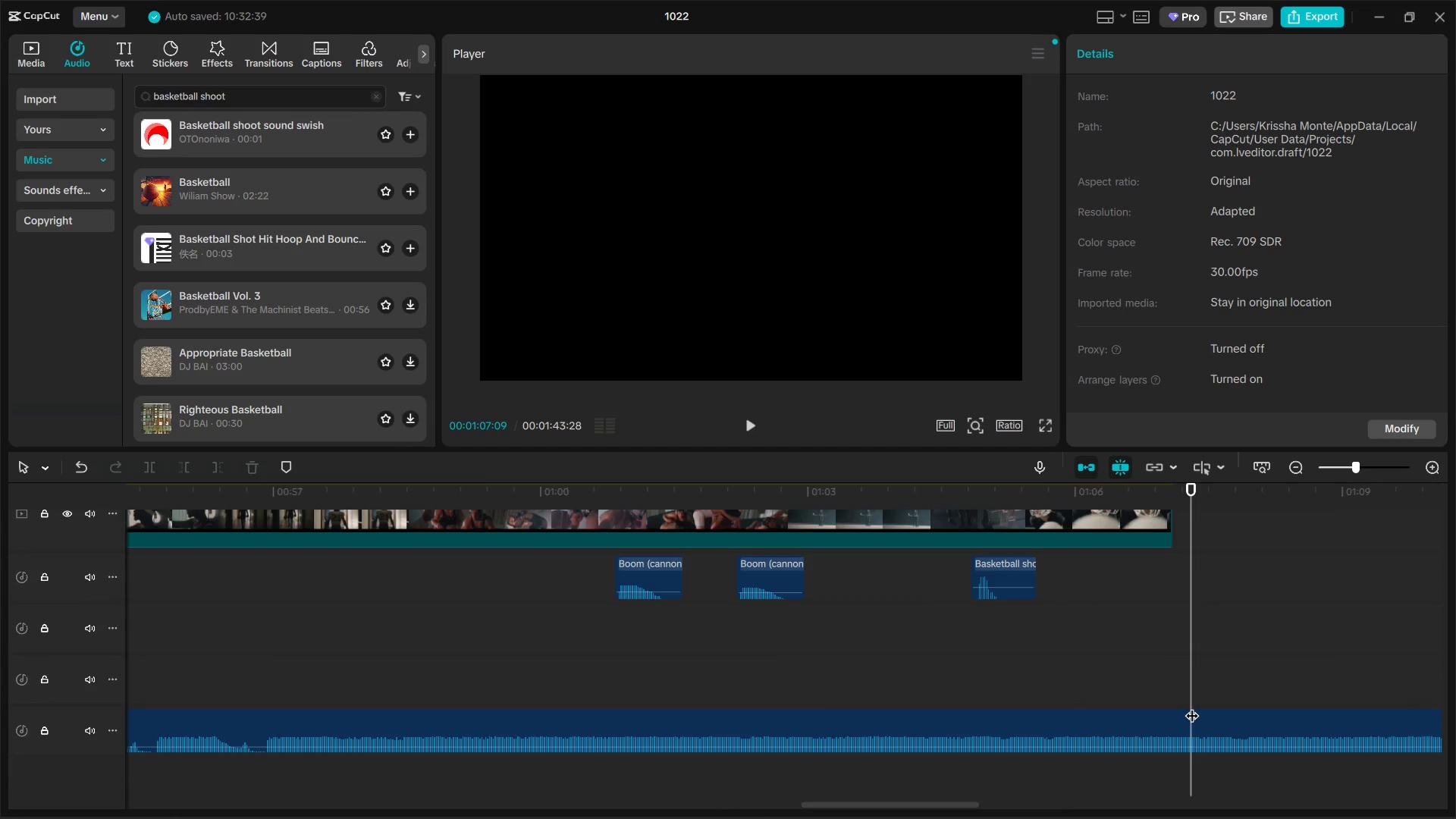 
key(Control+B)
 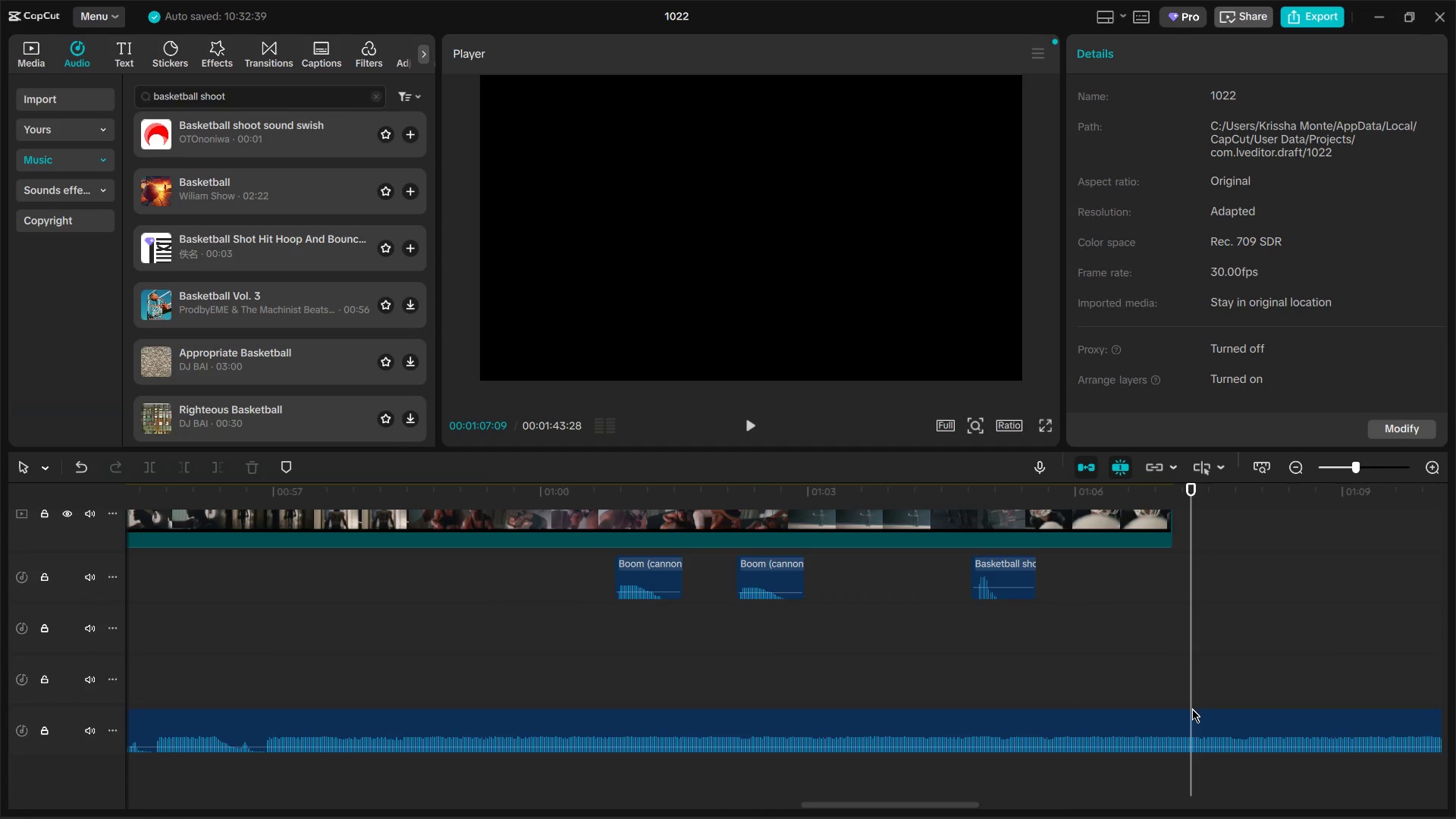 
left_click([1191, 713])
 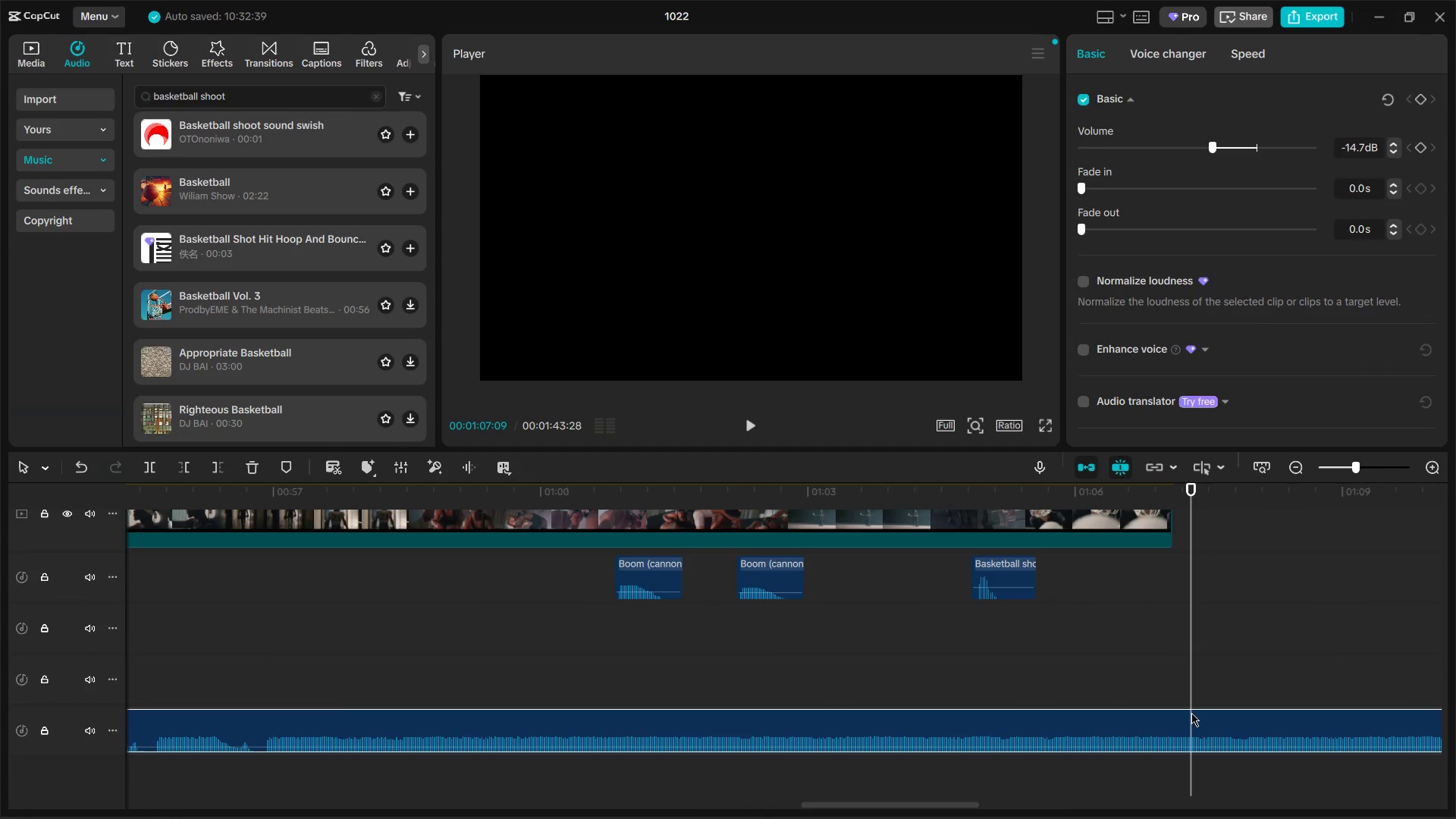 
key(Control+B)
 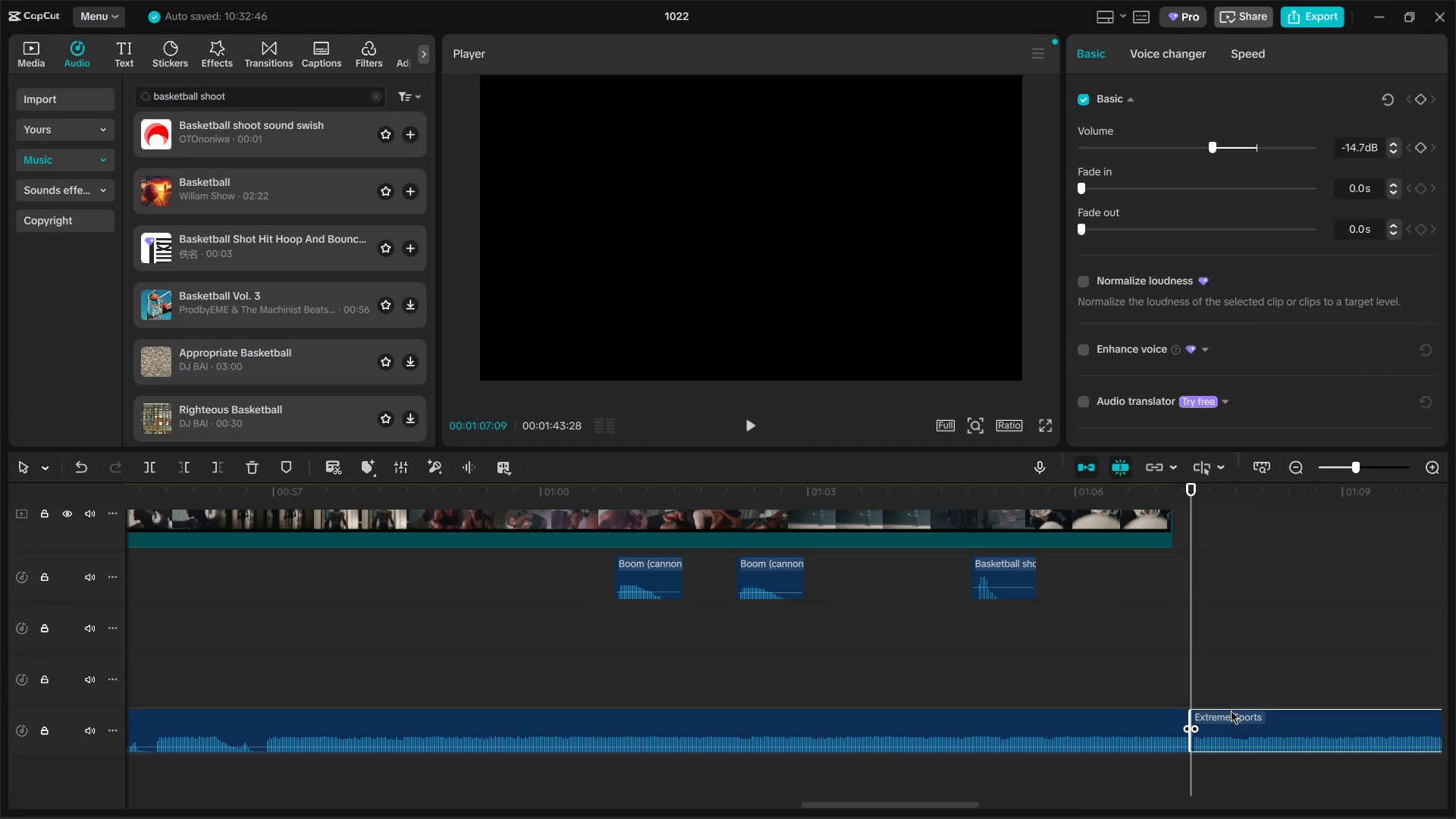 
key(Backspace)
 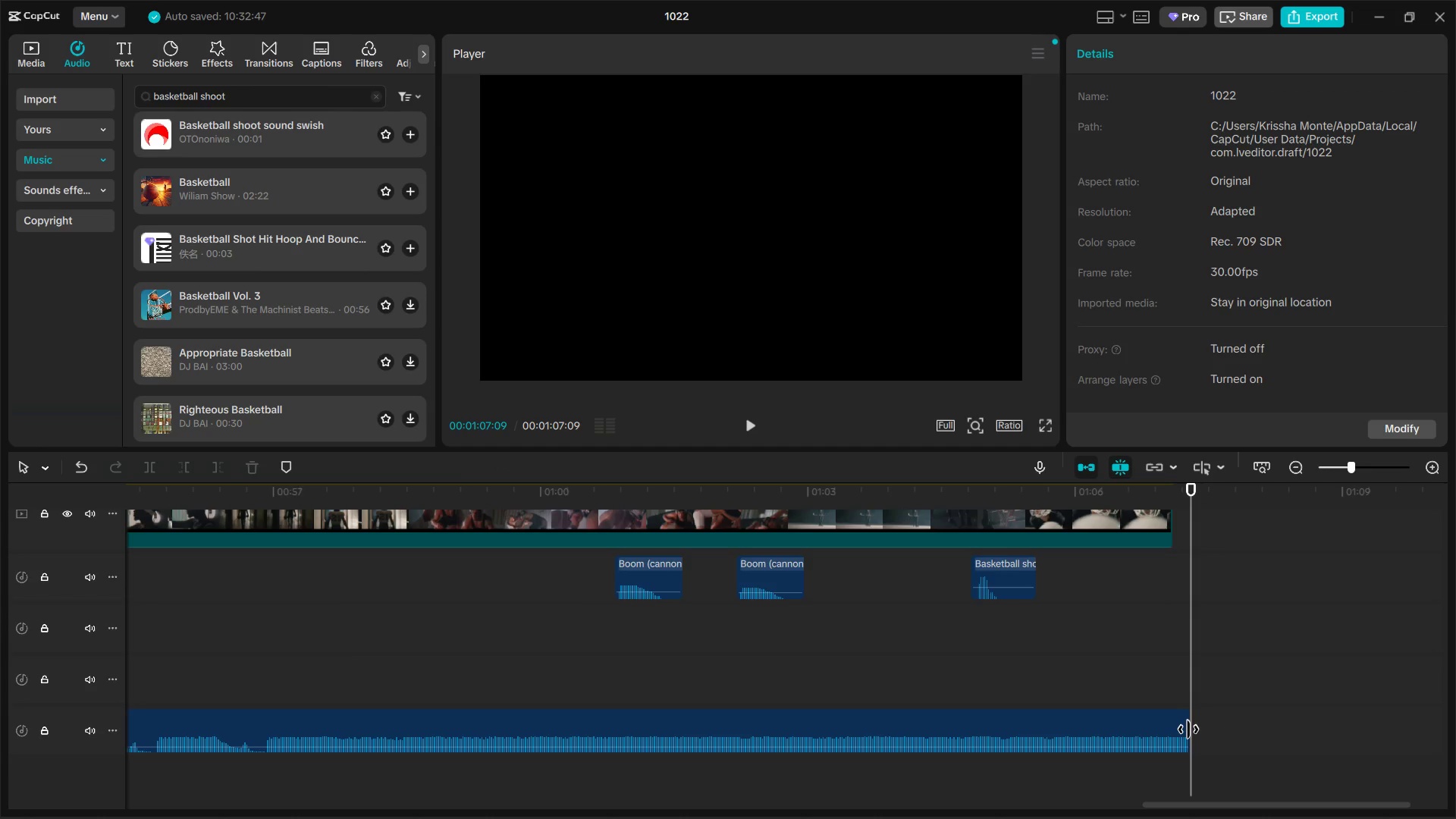 
left_click_drag(start_coordinate=[1188, 730], to_coordinate=[1145, 733])
 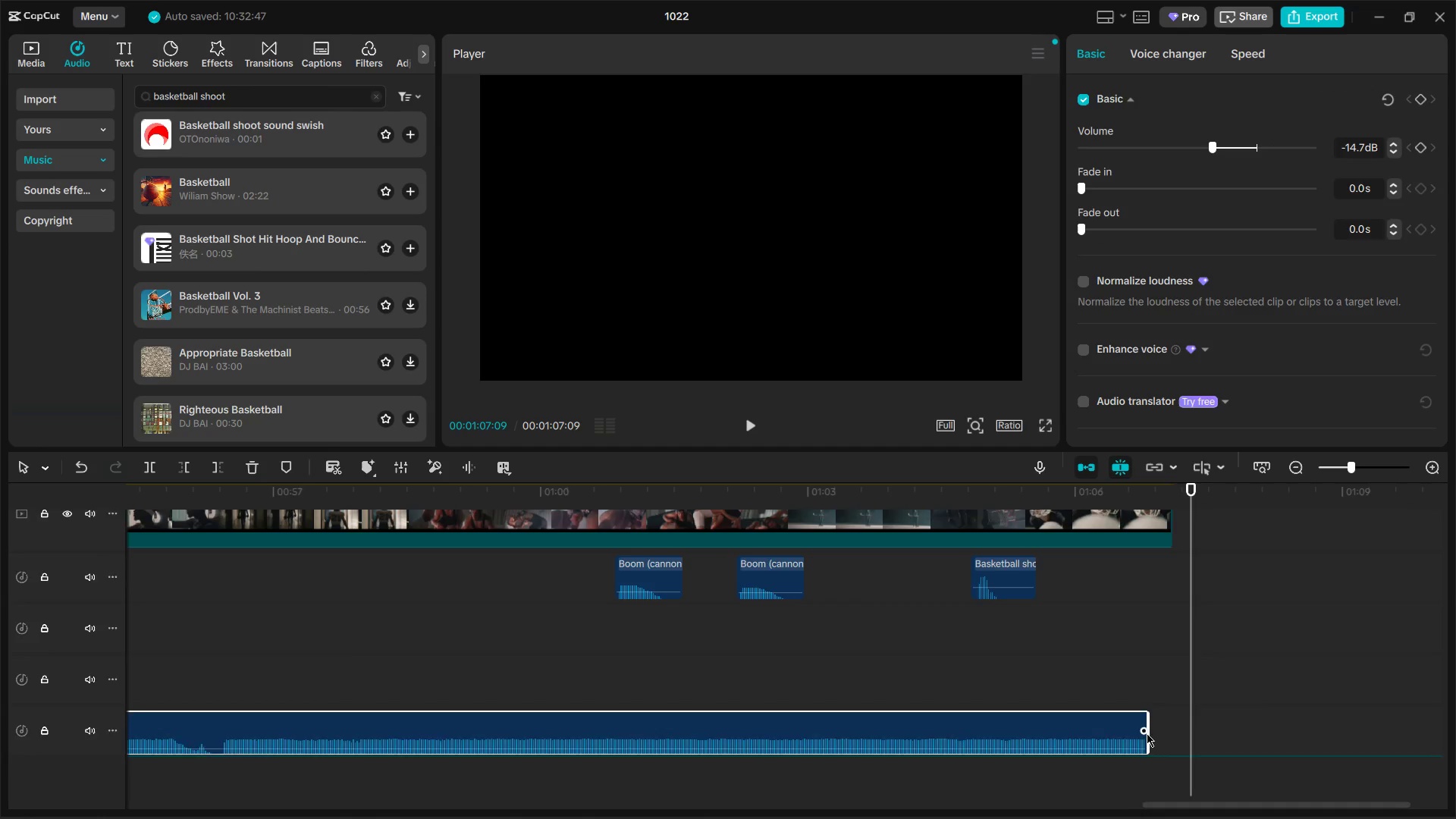 
key(Control+X)
 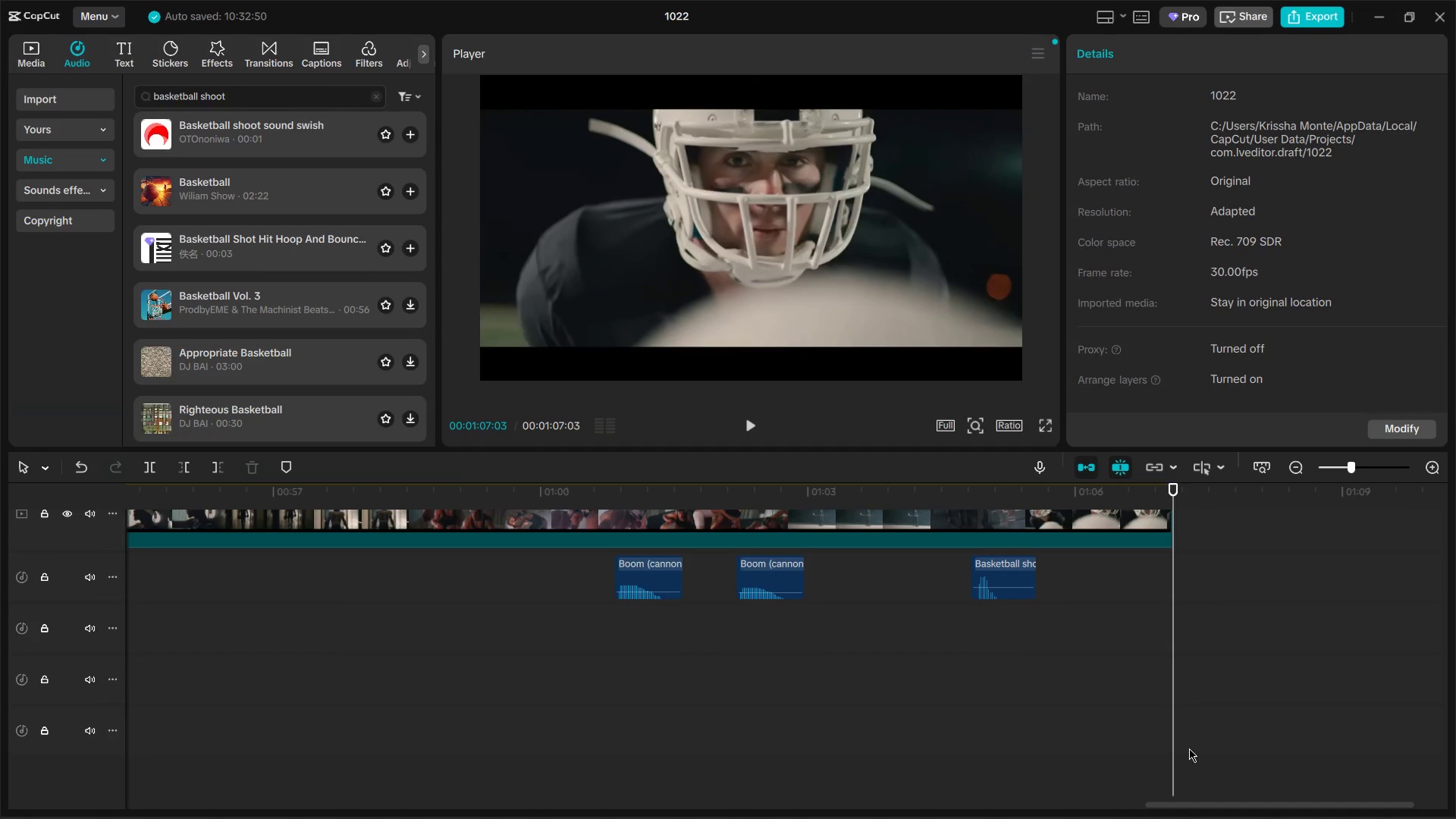 
key(Control+Z)
 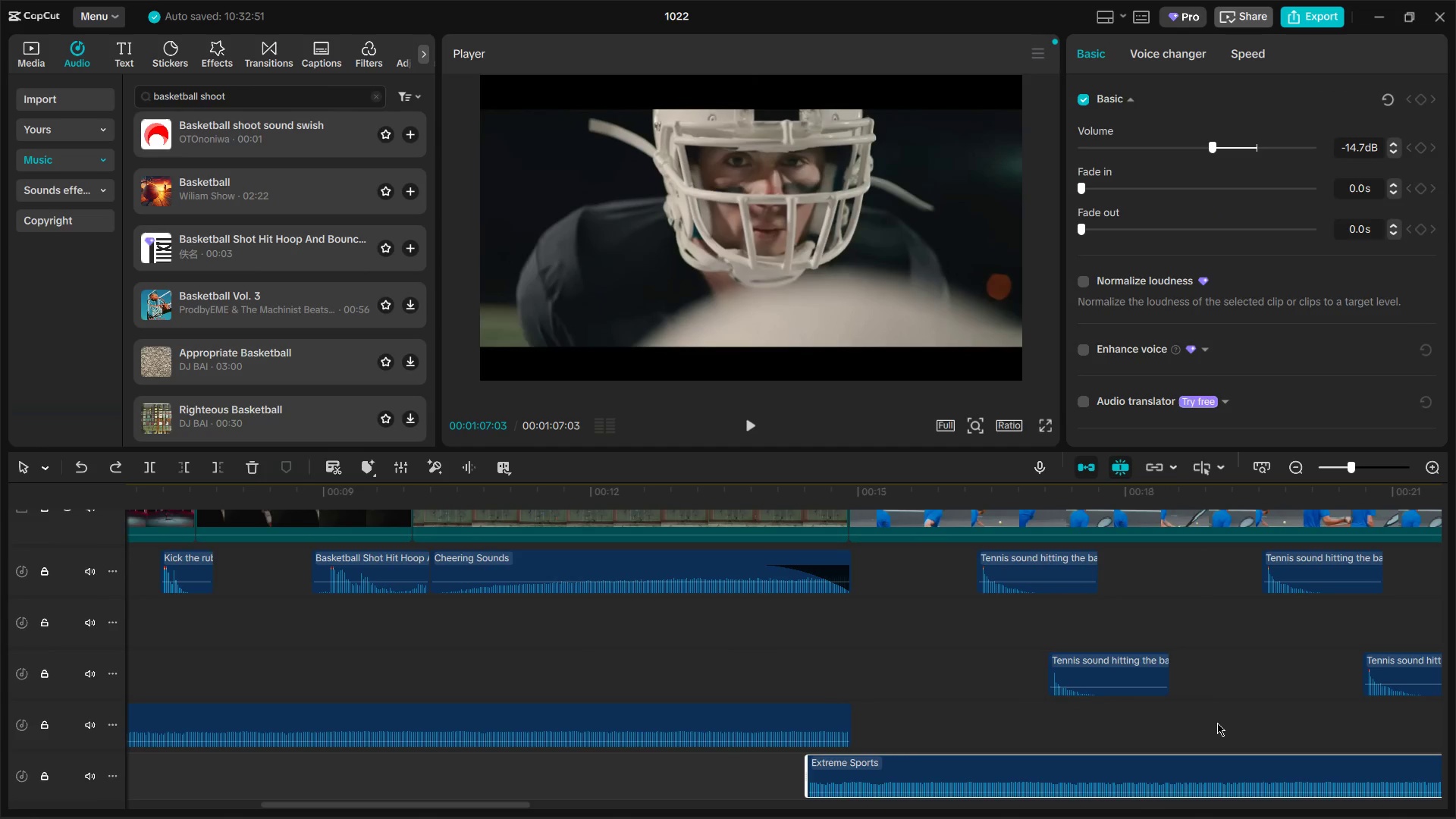 
scroll: coordinate [1216, 739], scroll_direction: down, amount: 50.0
 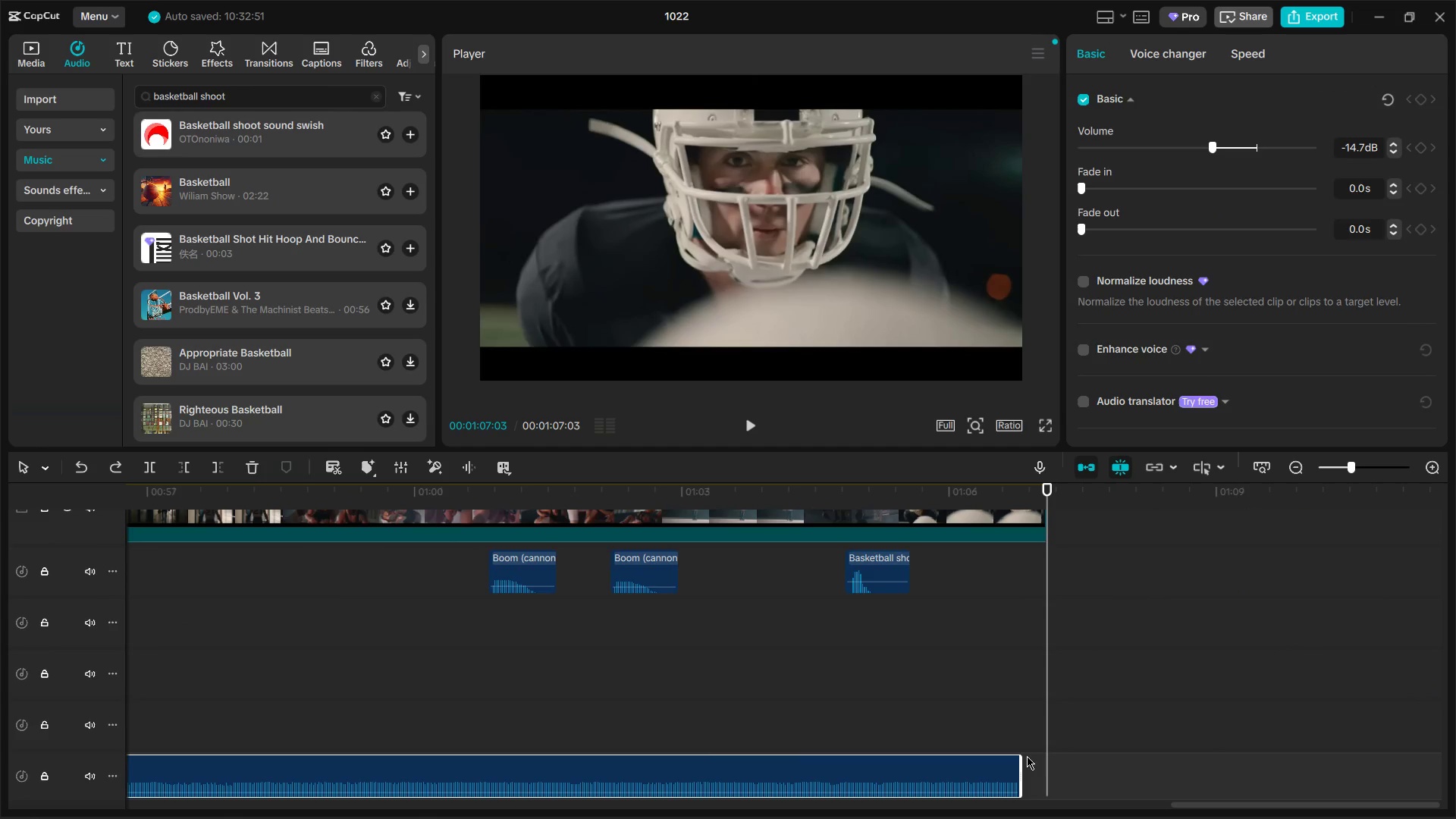 
key(Control+Z)
 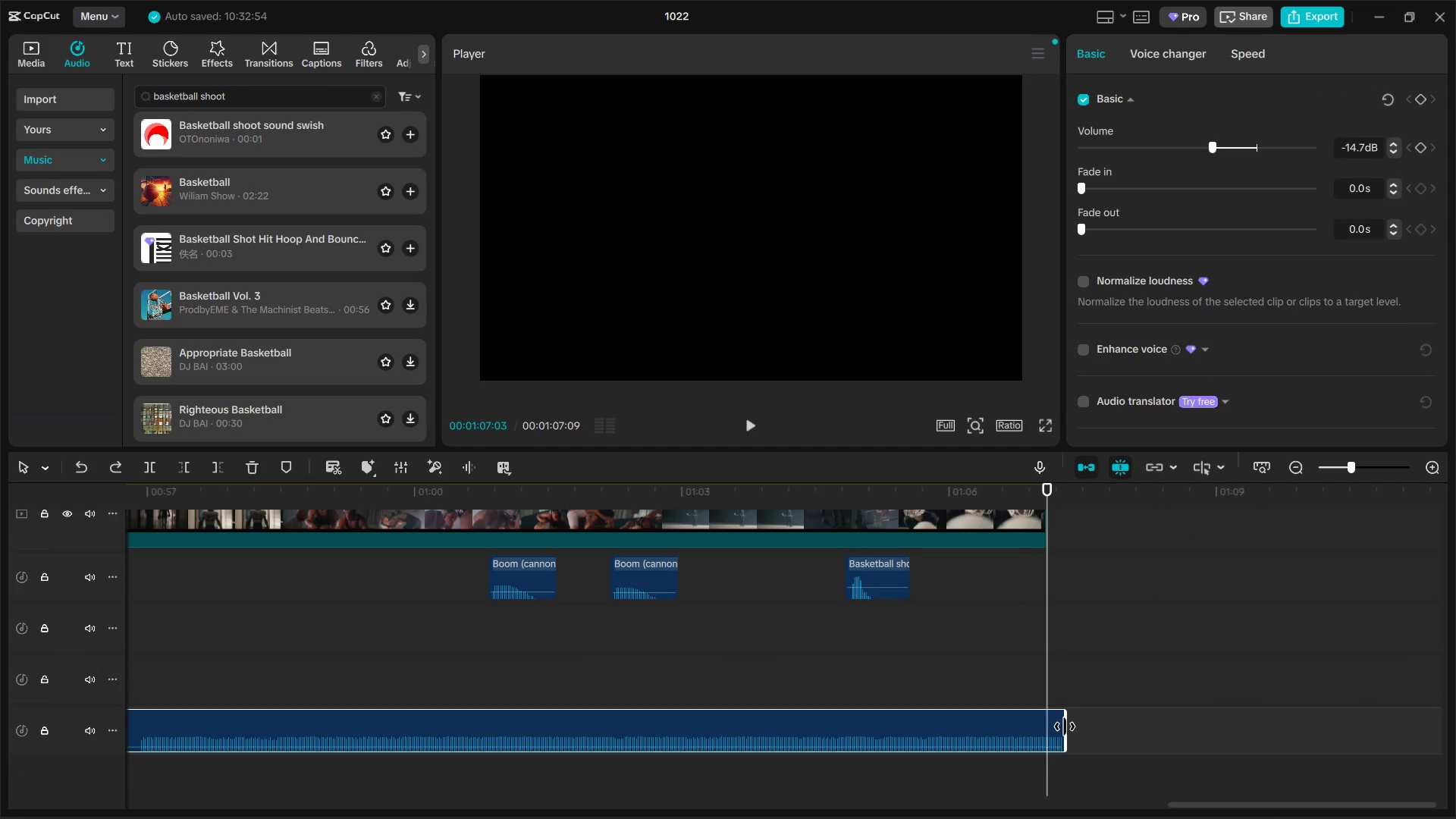 
left_click_drag(start_coordinate=[1061, 728], to_coordinate=[966, 729])
 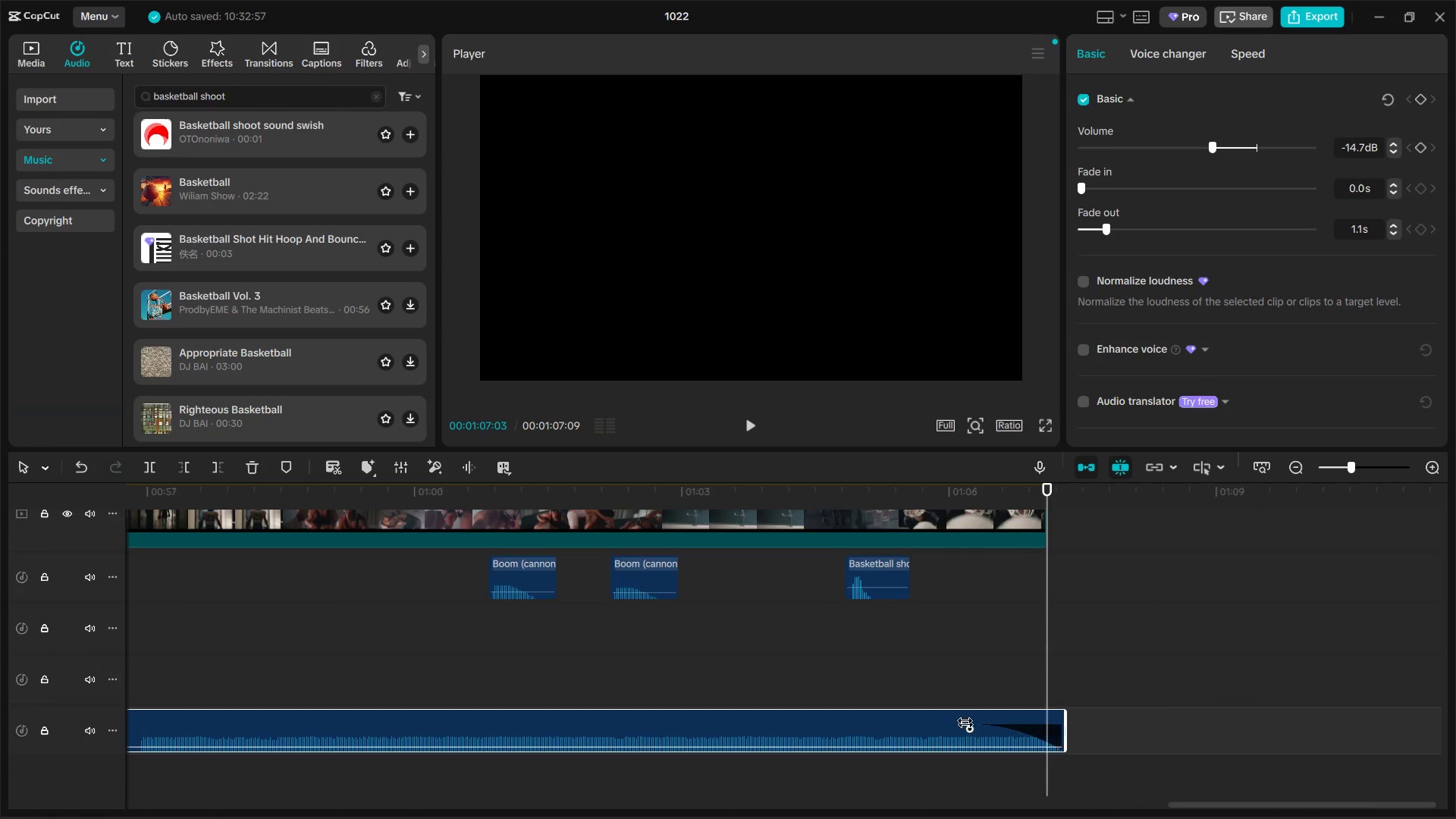 
scroll: coordinate [513, 535], scroll_direction: up, amount: 21.0
 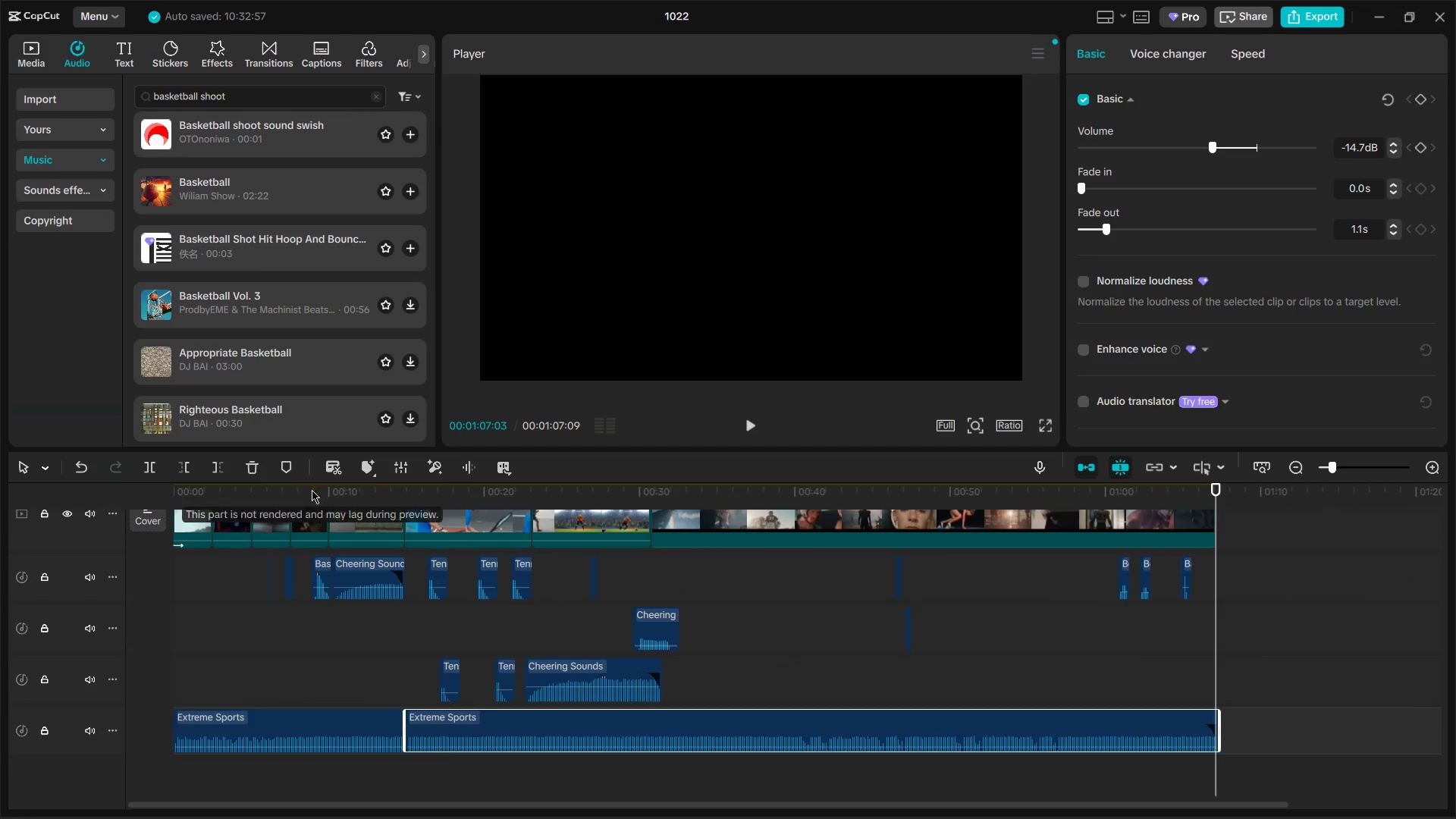 
key(Control+ControlLeft)
 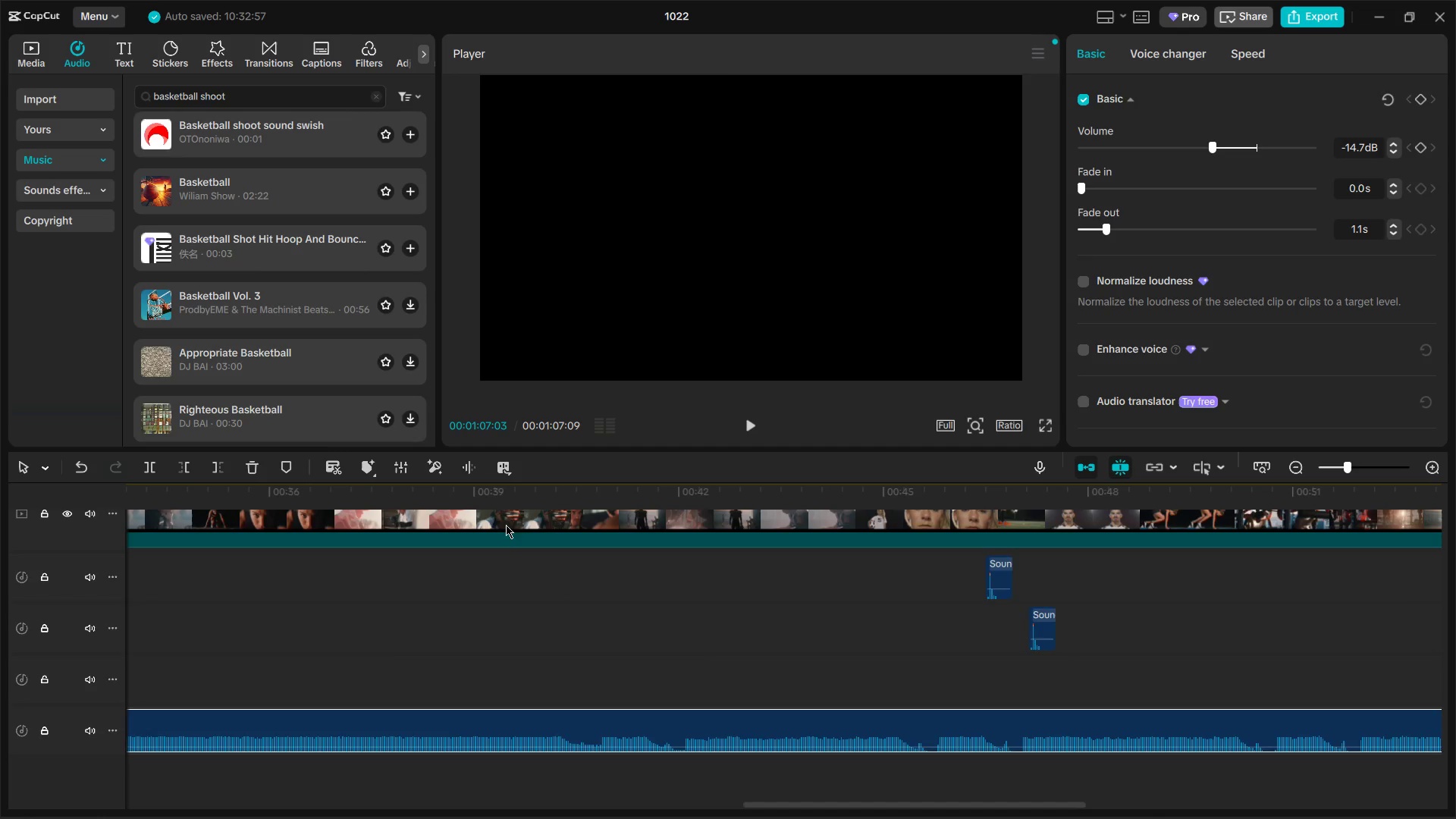 
key(Control+ControlLeft)
 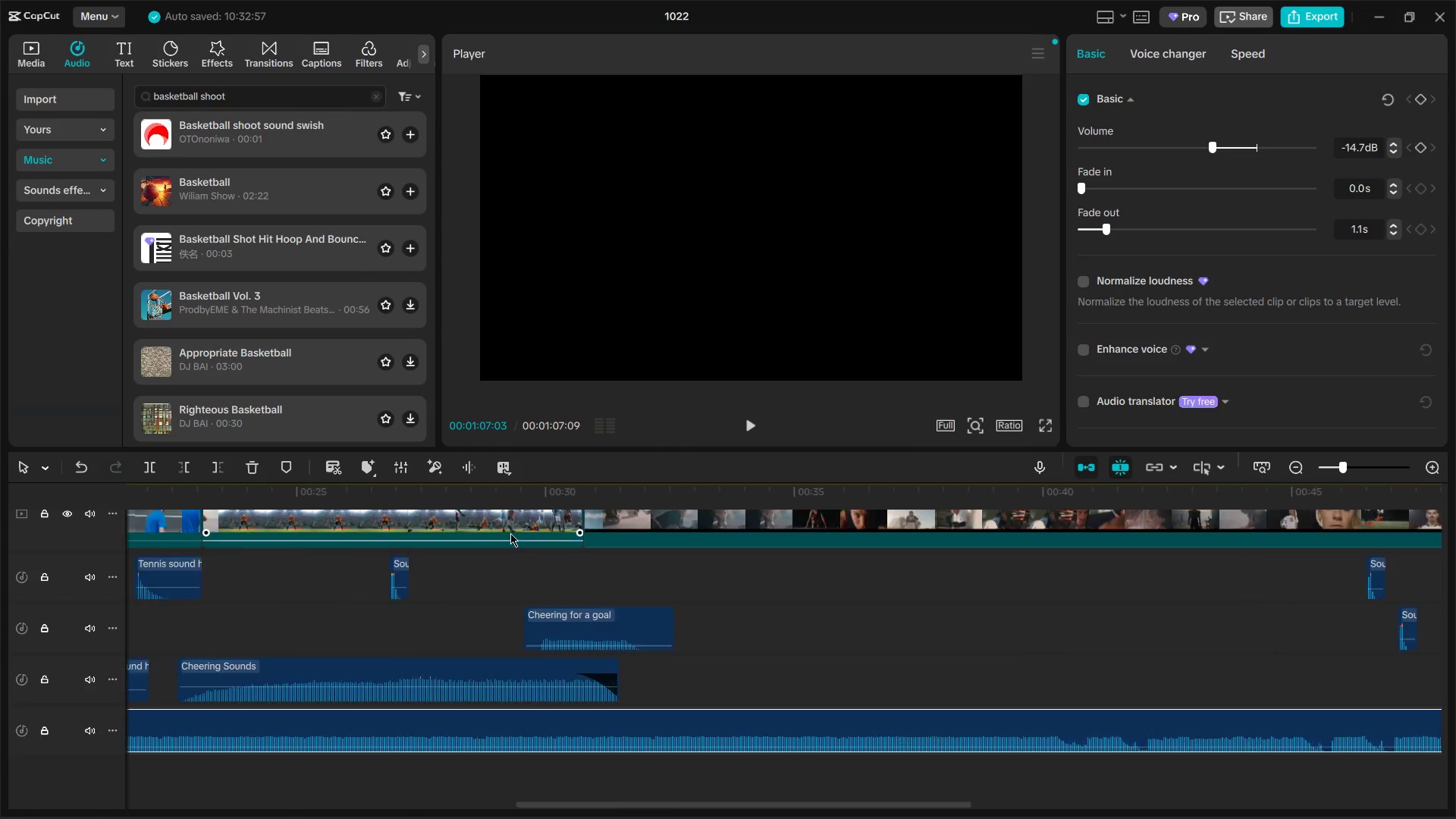 
key(Control+ControlLeft)
 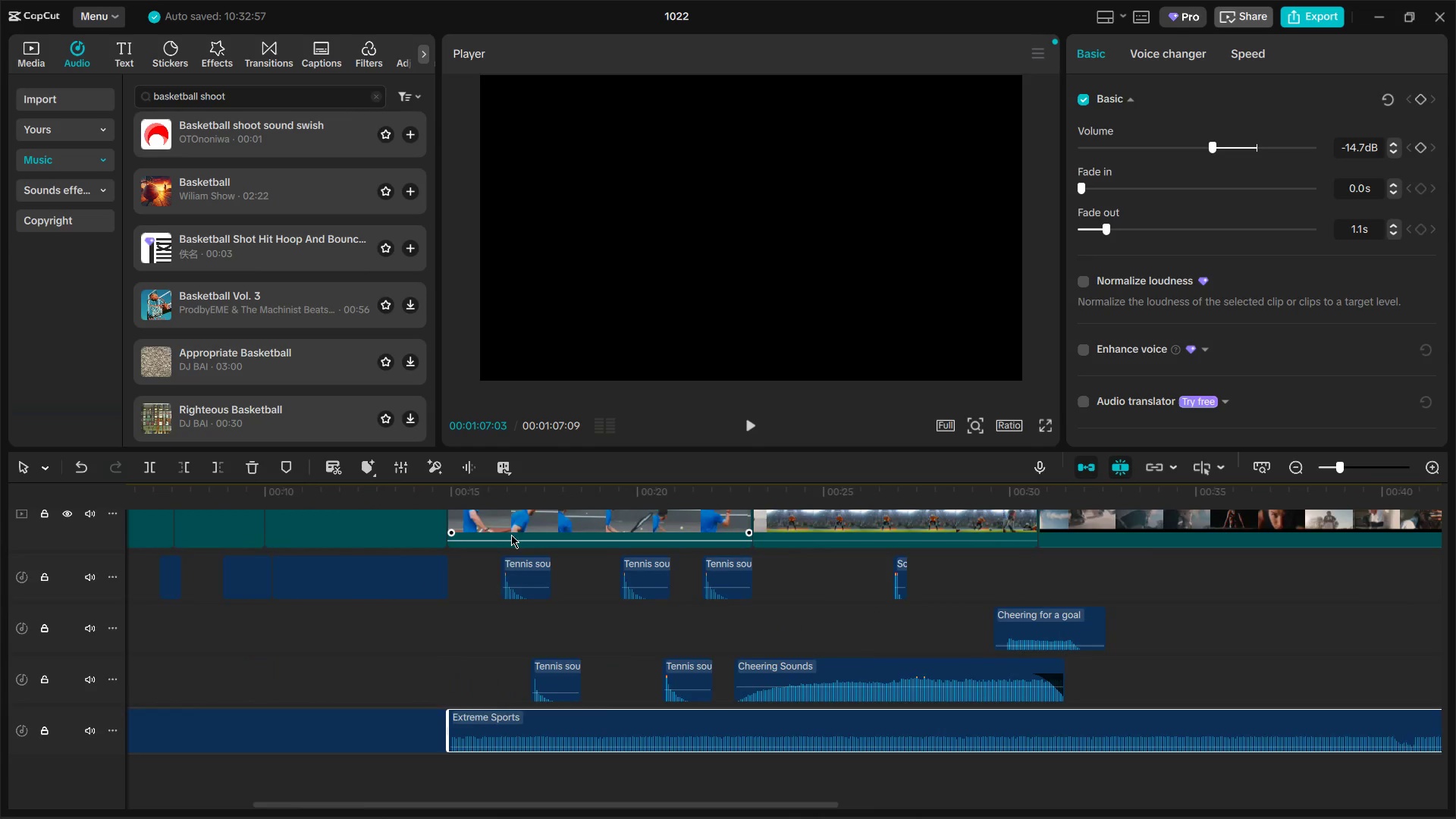 
key(Control+ControlLeft)
 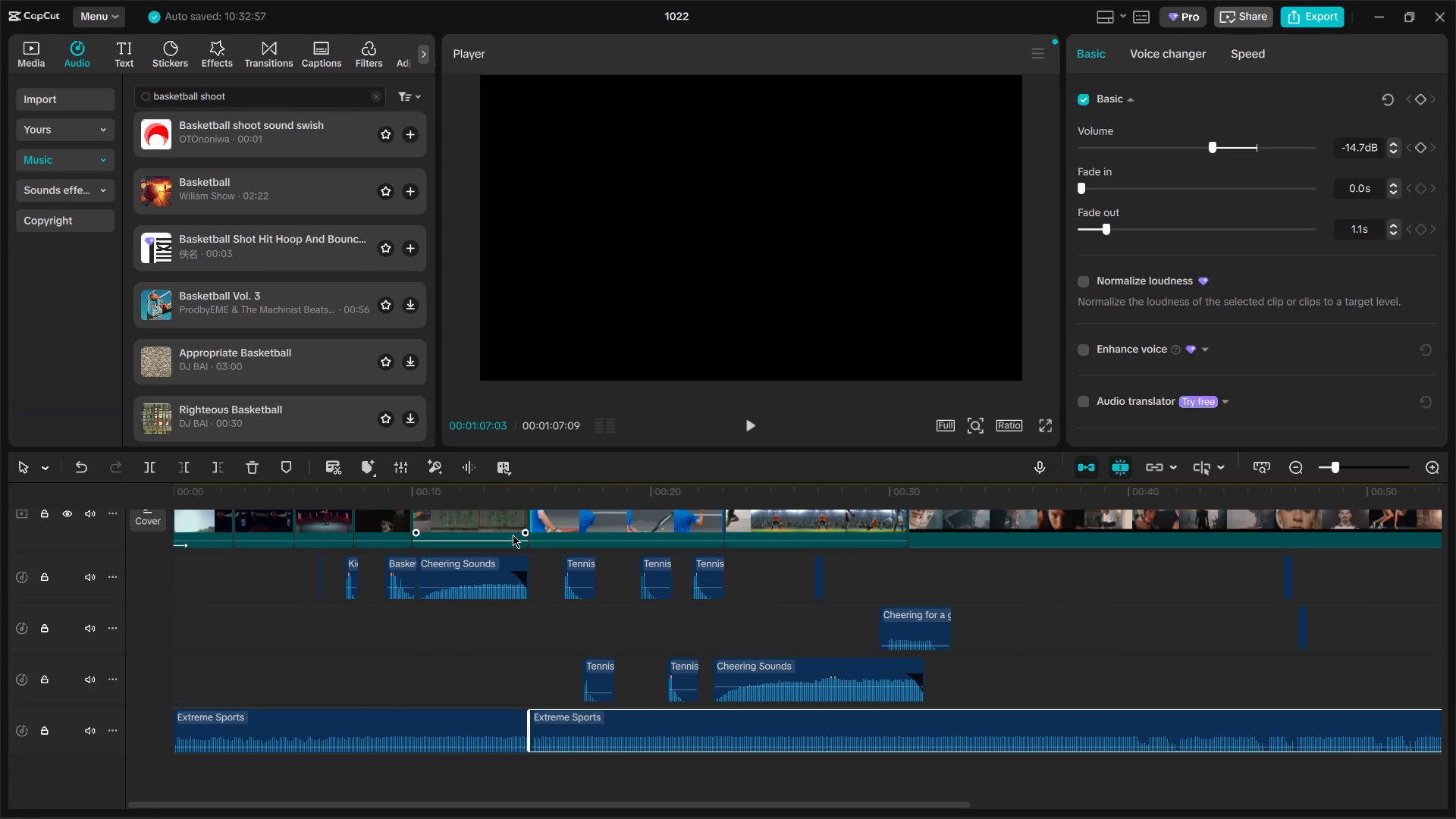 
key(Control+ControlLeft)
 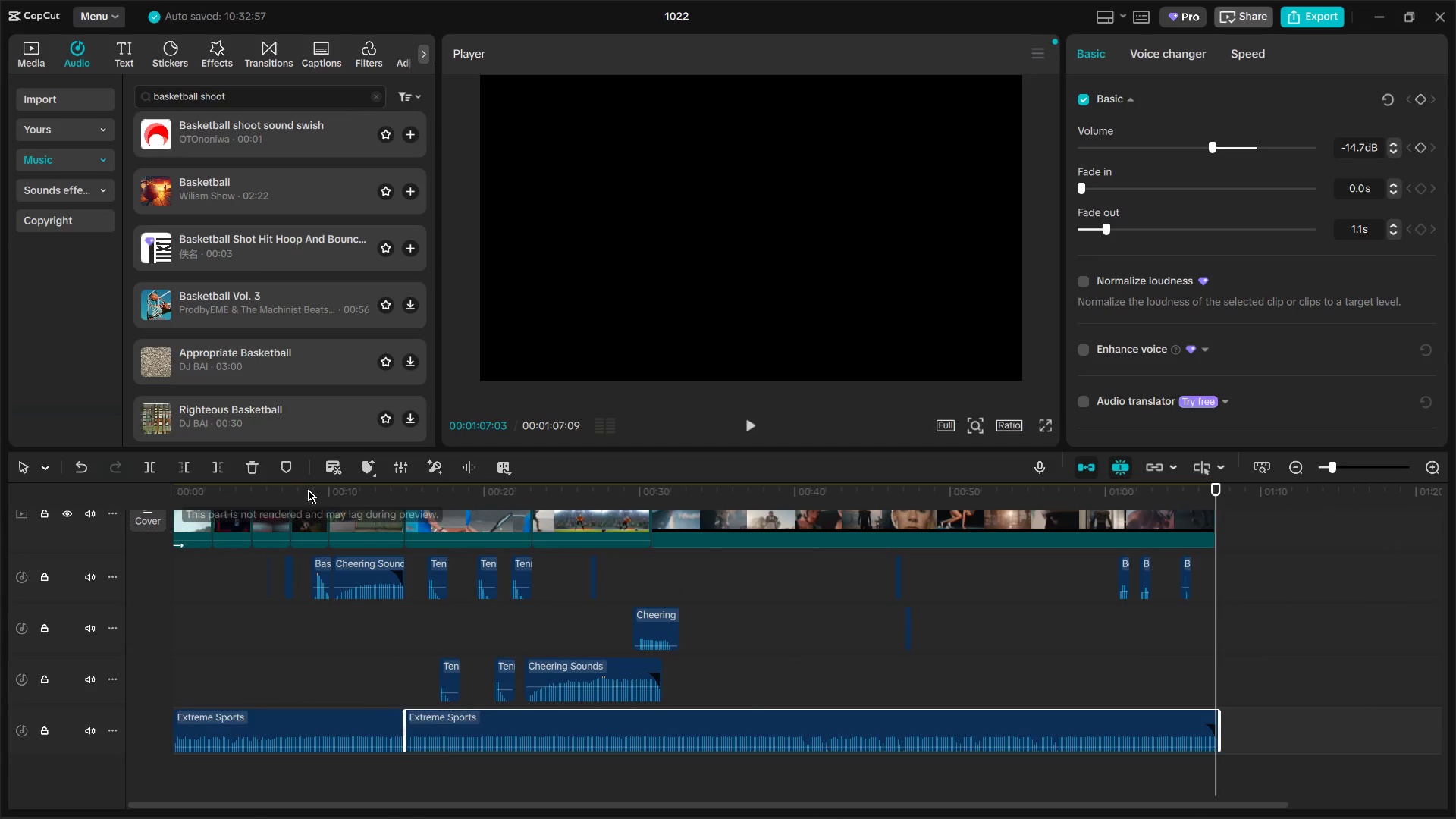 
left_click_drag(start_coordinate=[303, 490], to_coordinate=[114, 491])
 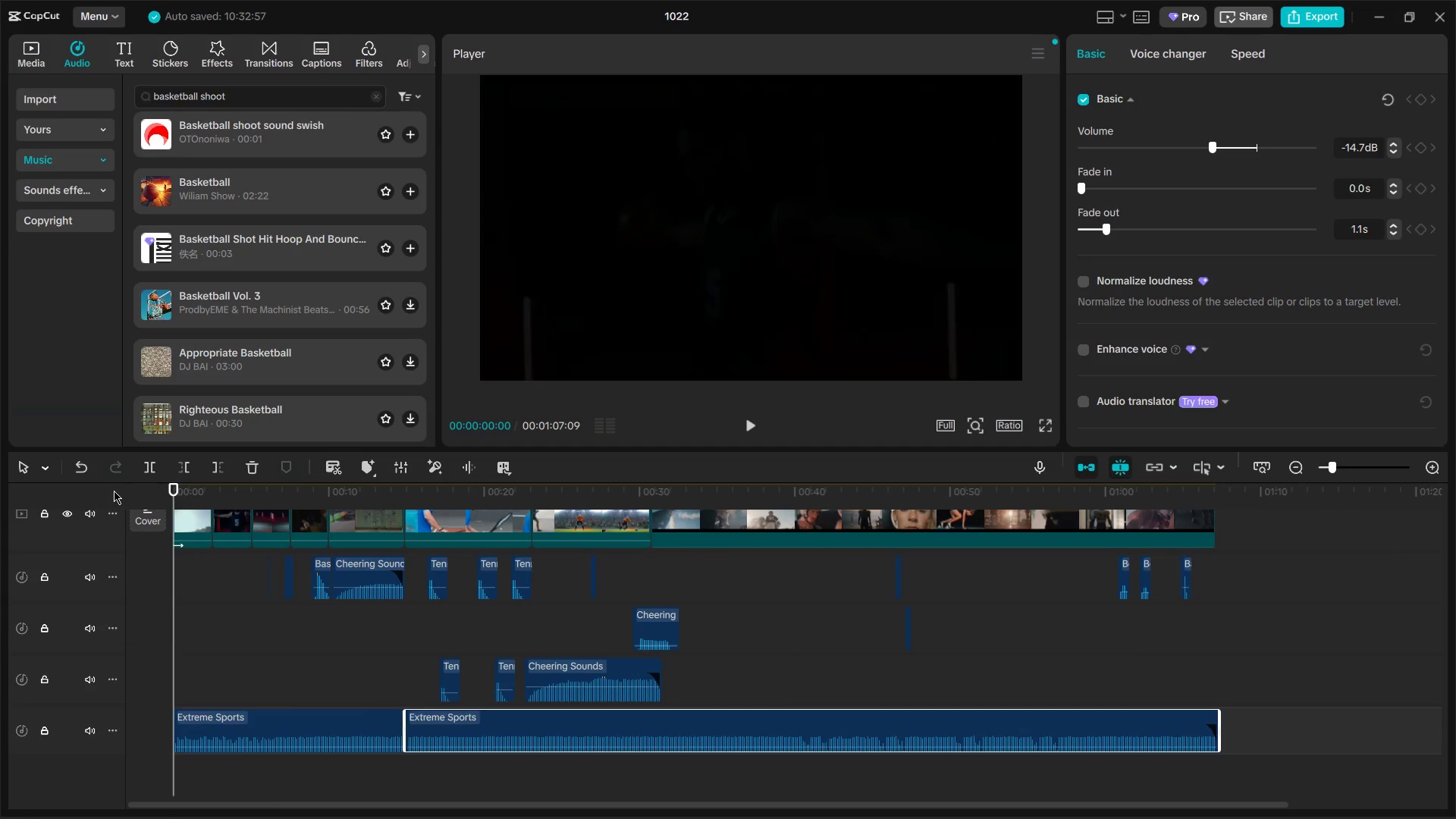 
key(Space)
 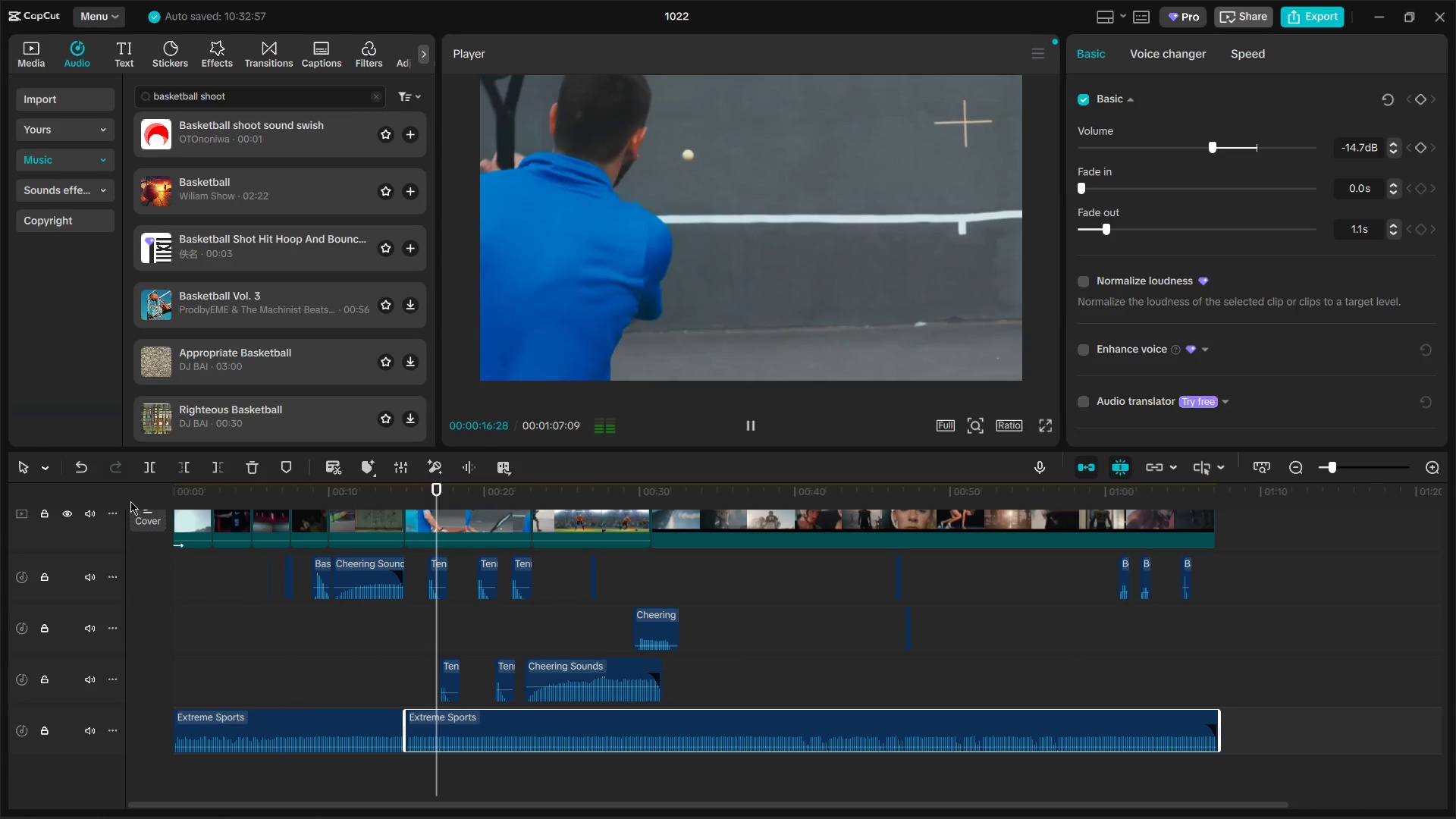 
wait(22.12)
 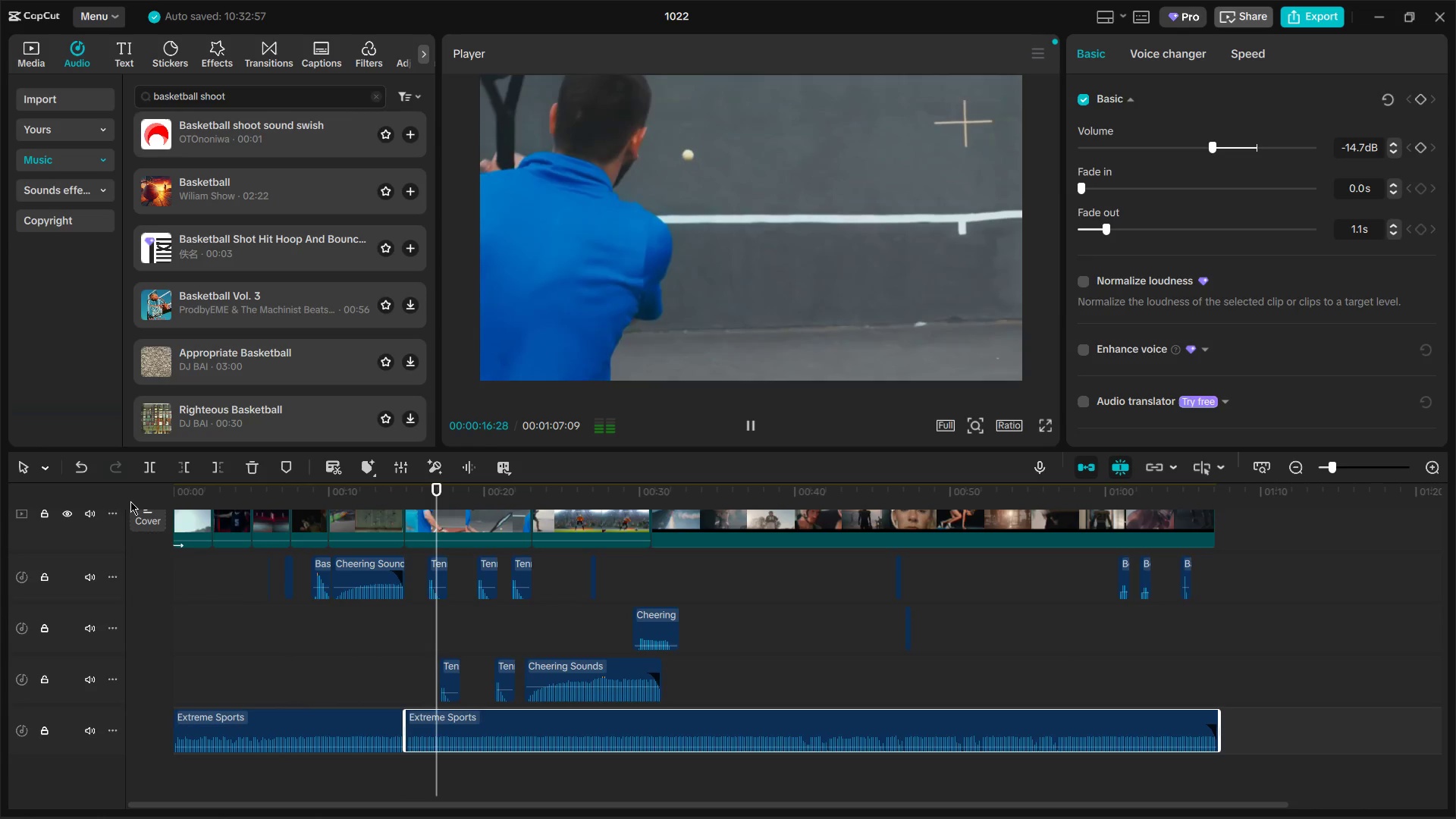 
scroll: coordinate [473, 555], scroll_direction: up, amount: 5.0
 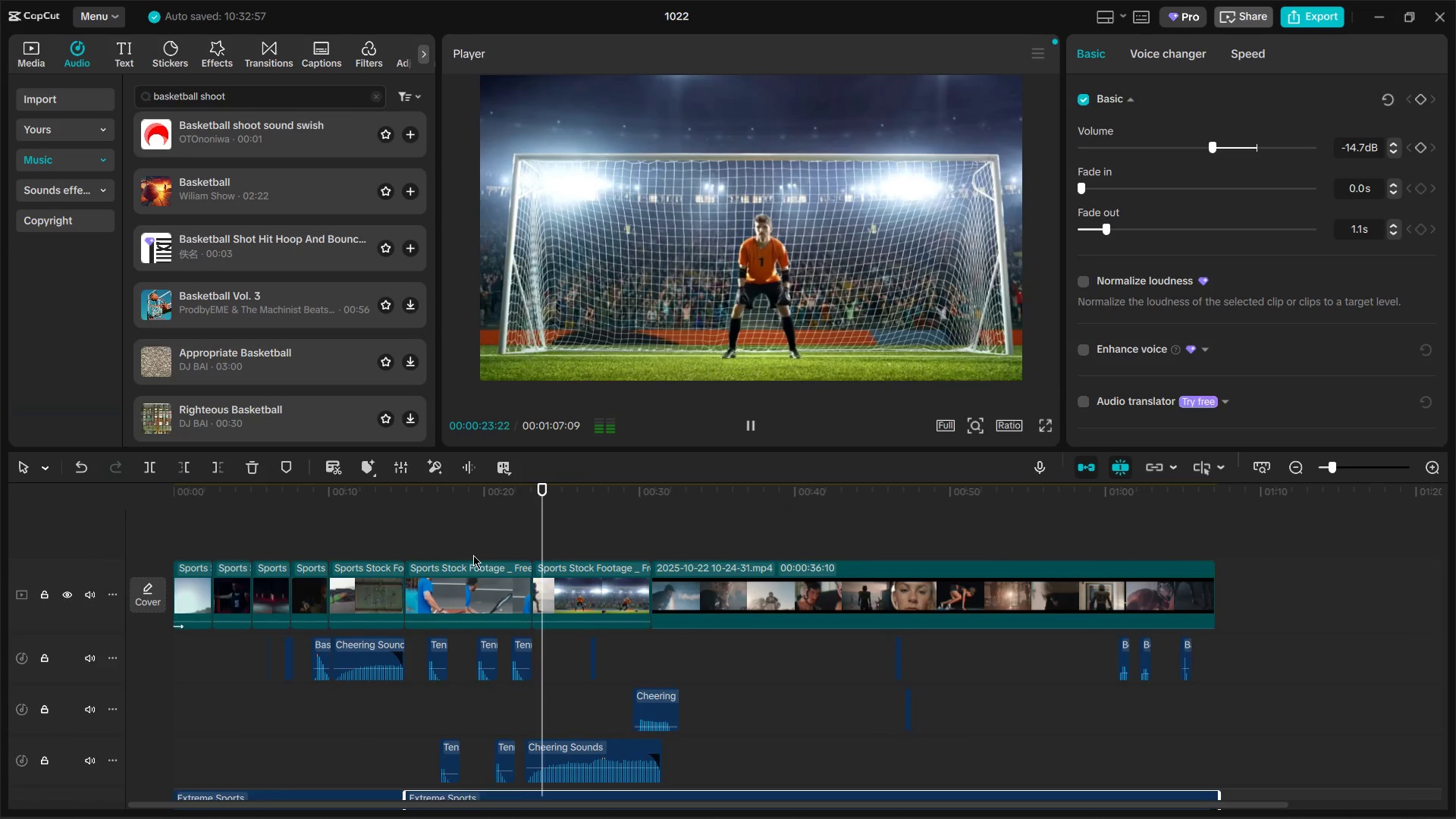 
key(Space)
 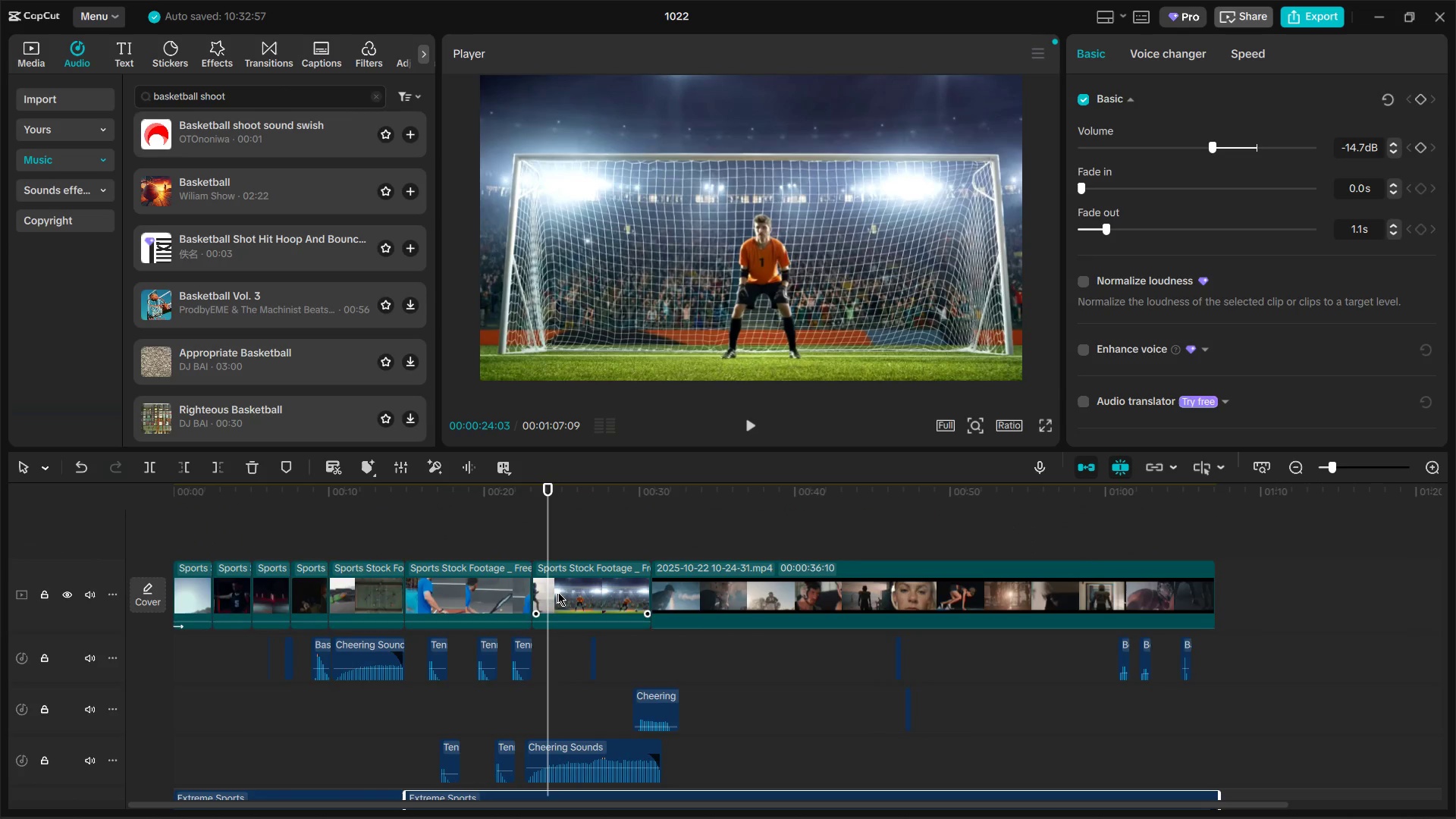 
left_click([559, 592])
 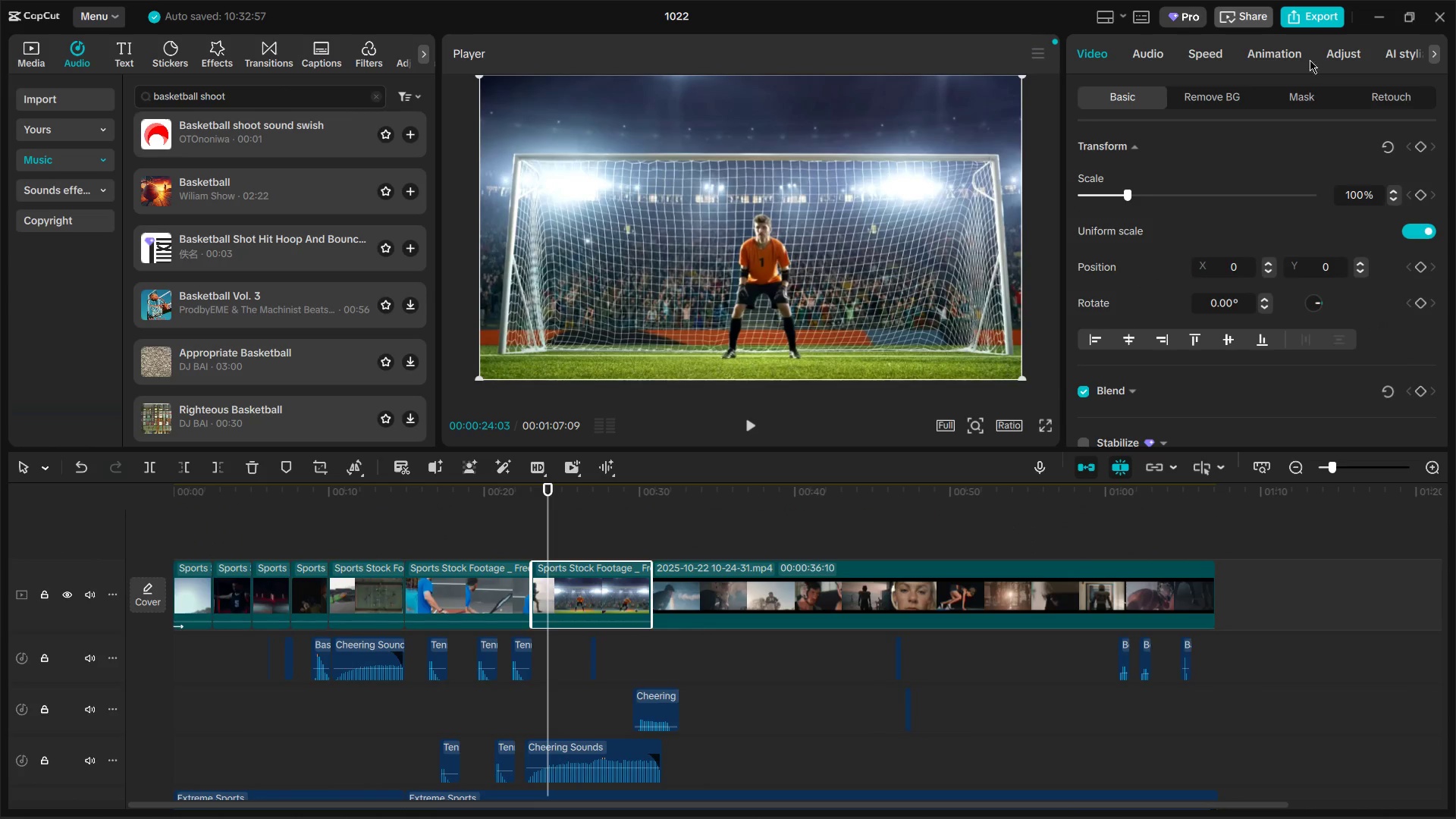 
left_click([1307, 99])
 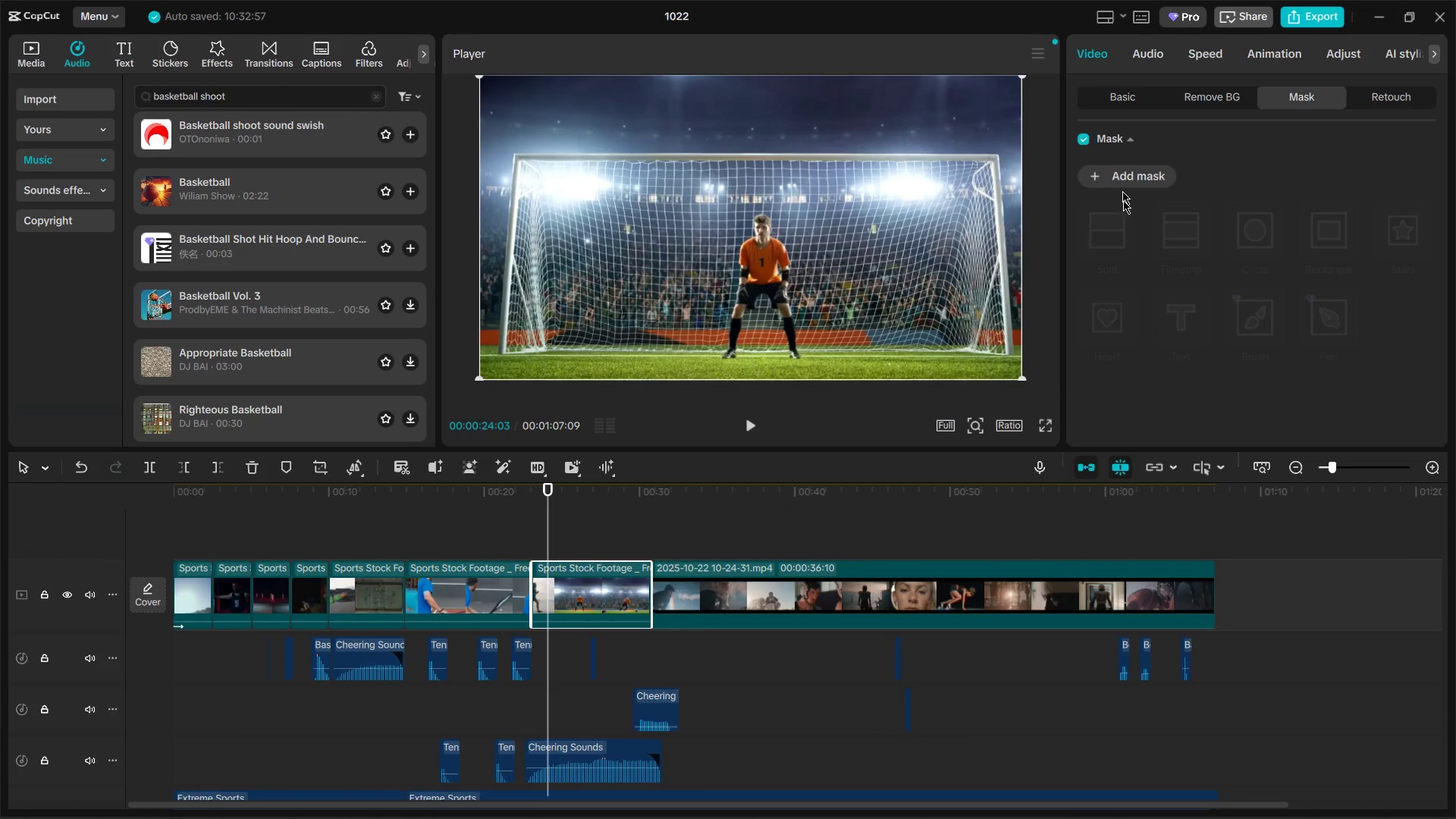 
left_click([1111, 170])
 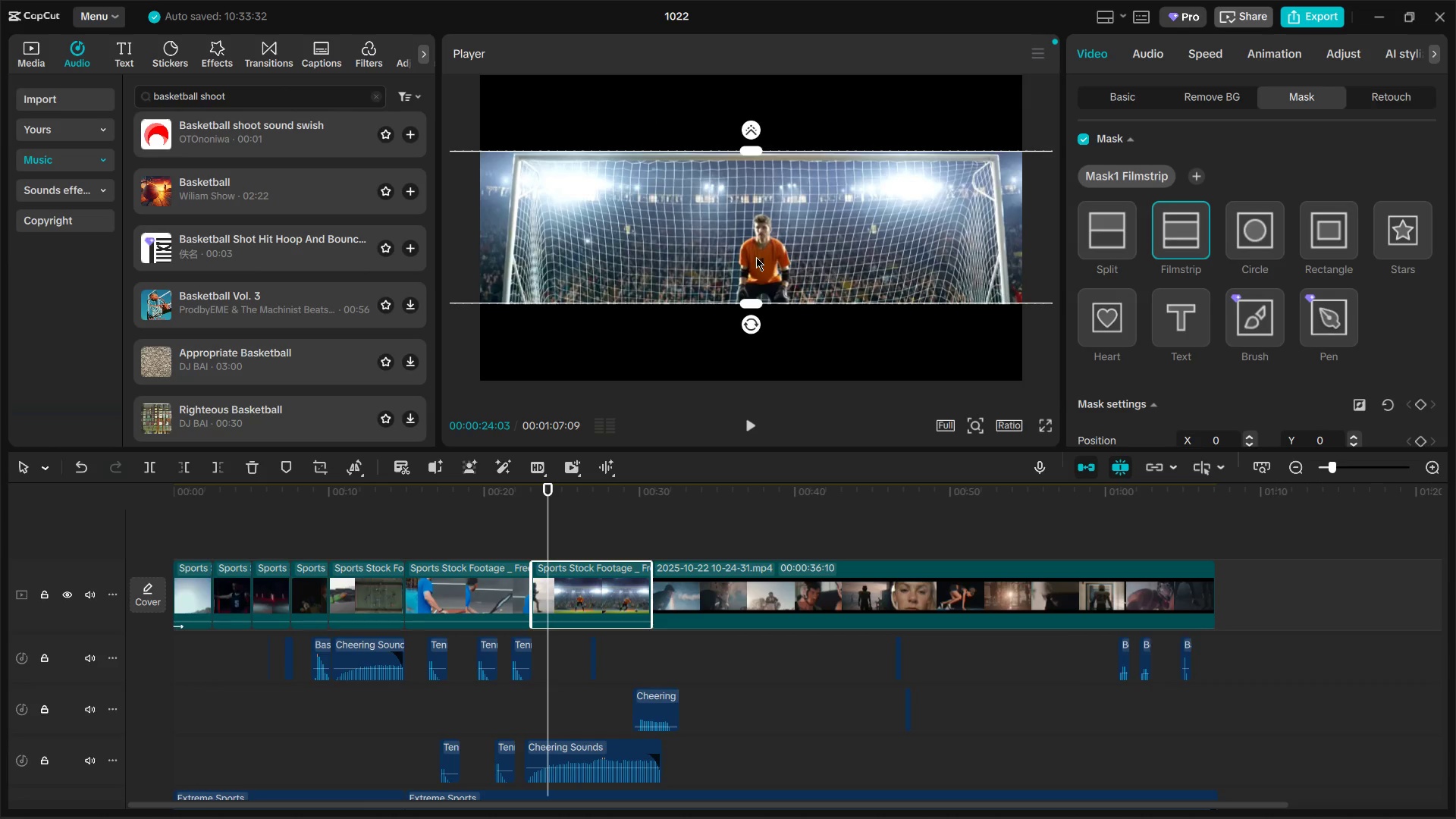 
left_click_drag(start_coordinate=[753, 306], to_coordinate=[766, 348])
 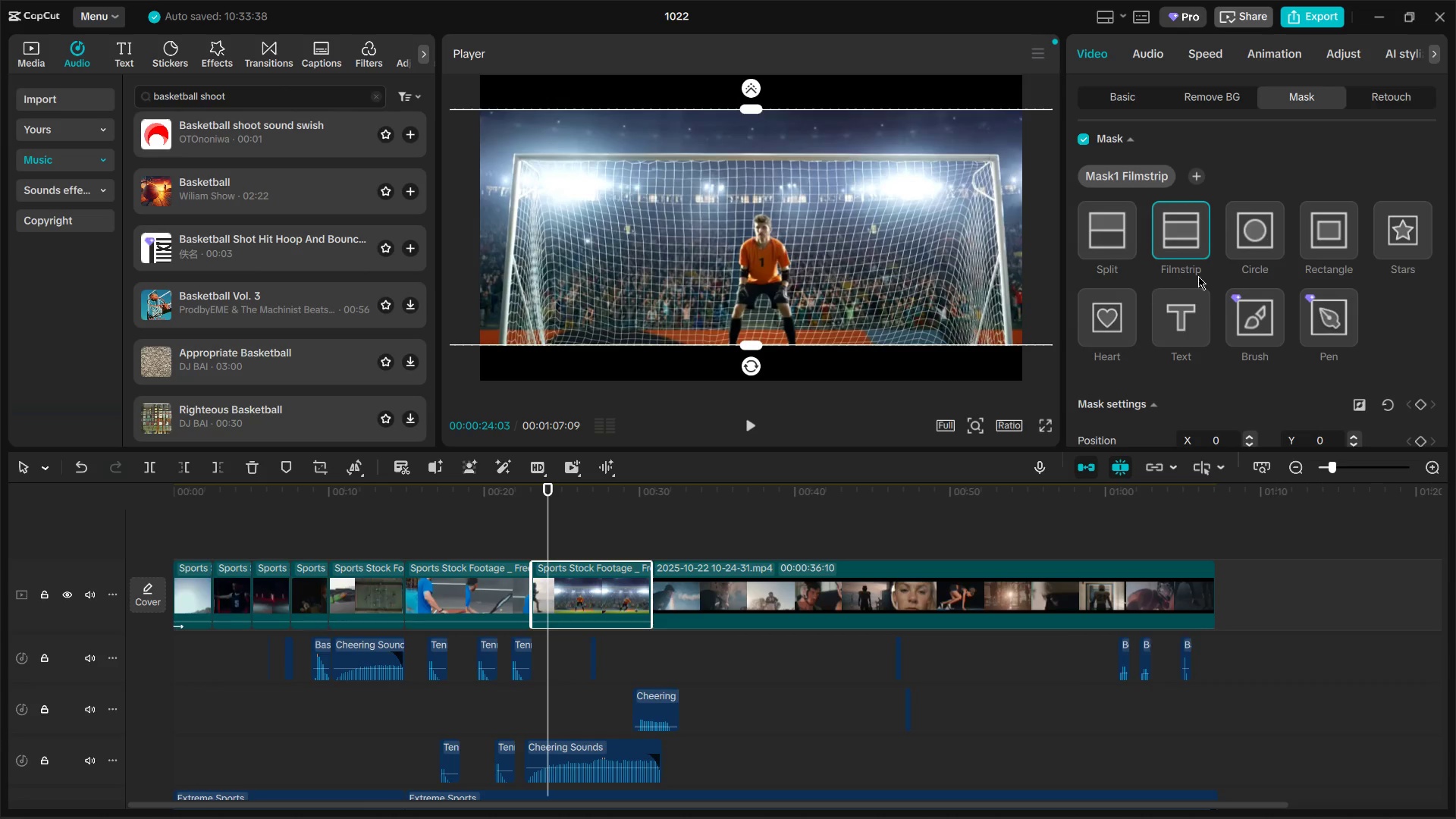 
scroll: coordinate [1199, 275], scroll_direction: down, amount: 1.0
 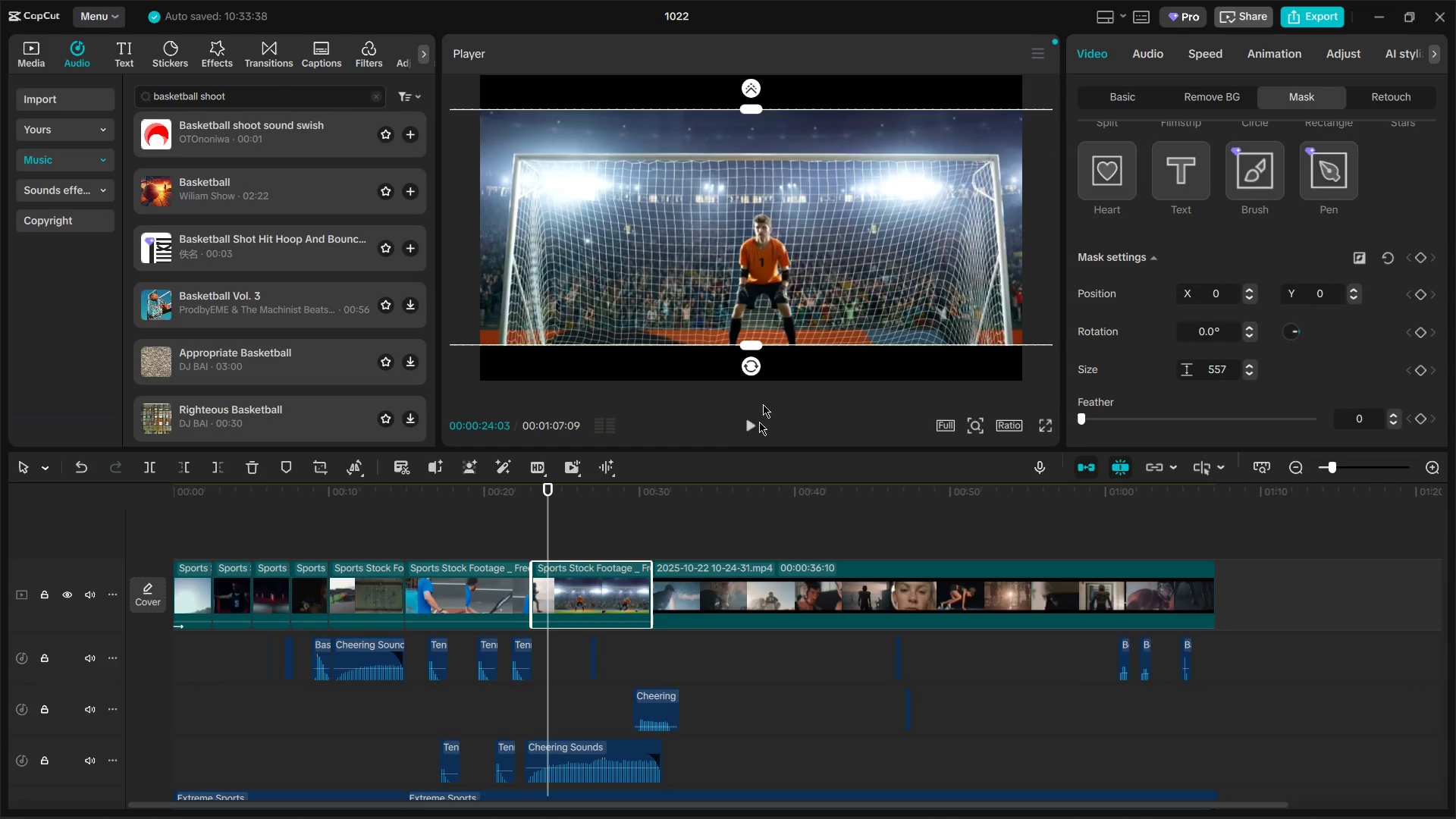 
left_click([460, 599])
 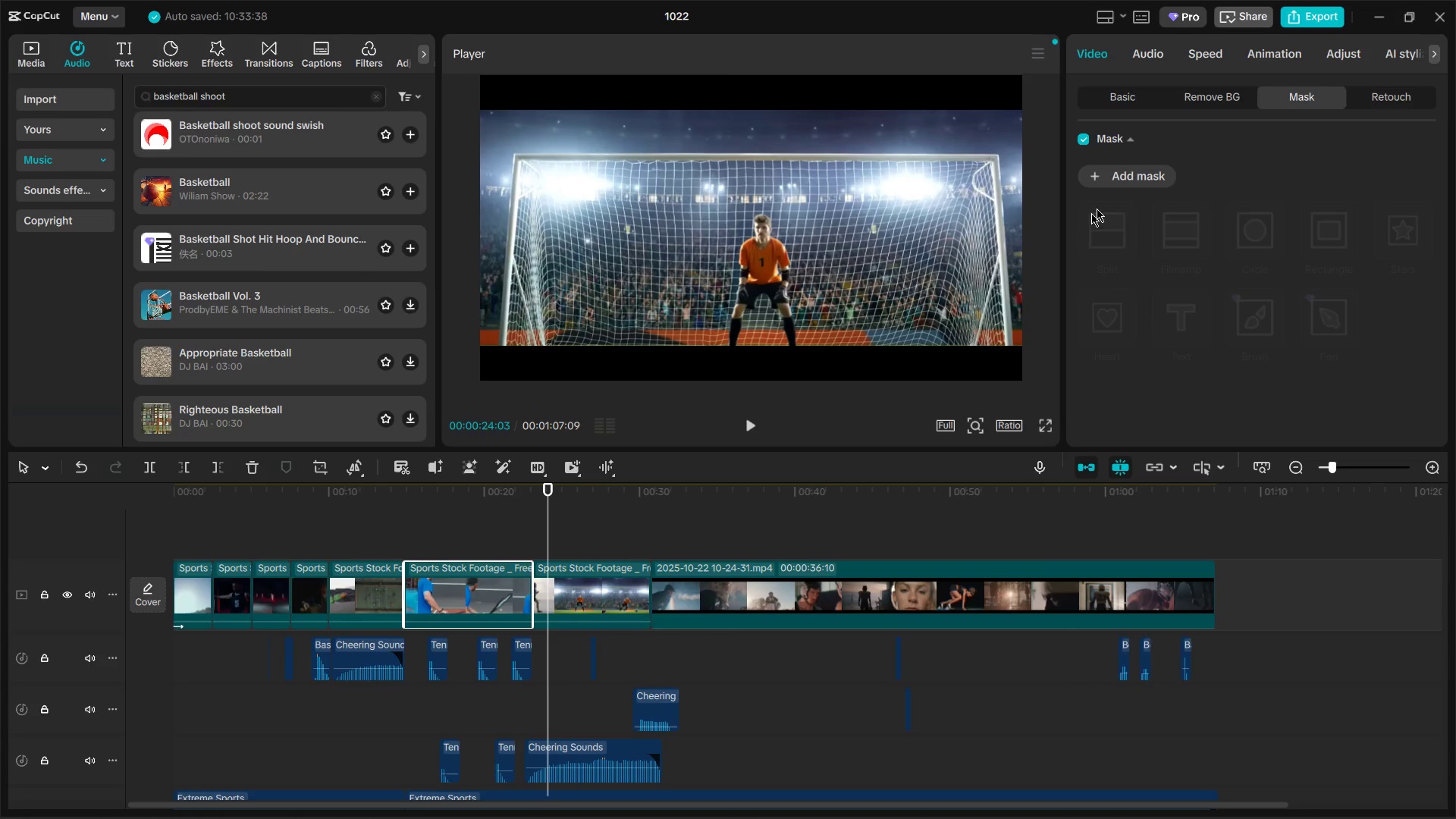 
left_click([1127, 168])
 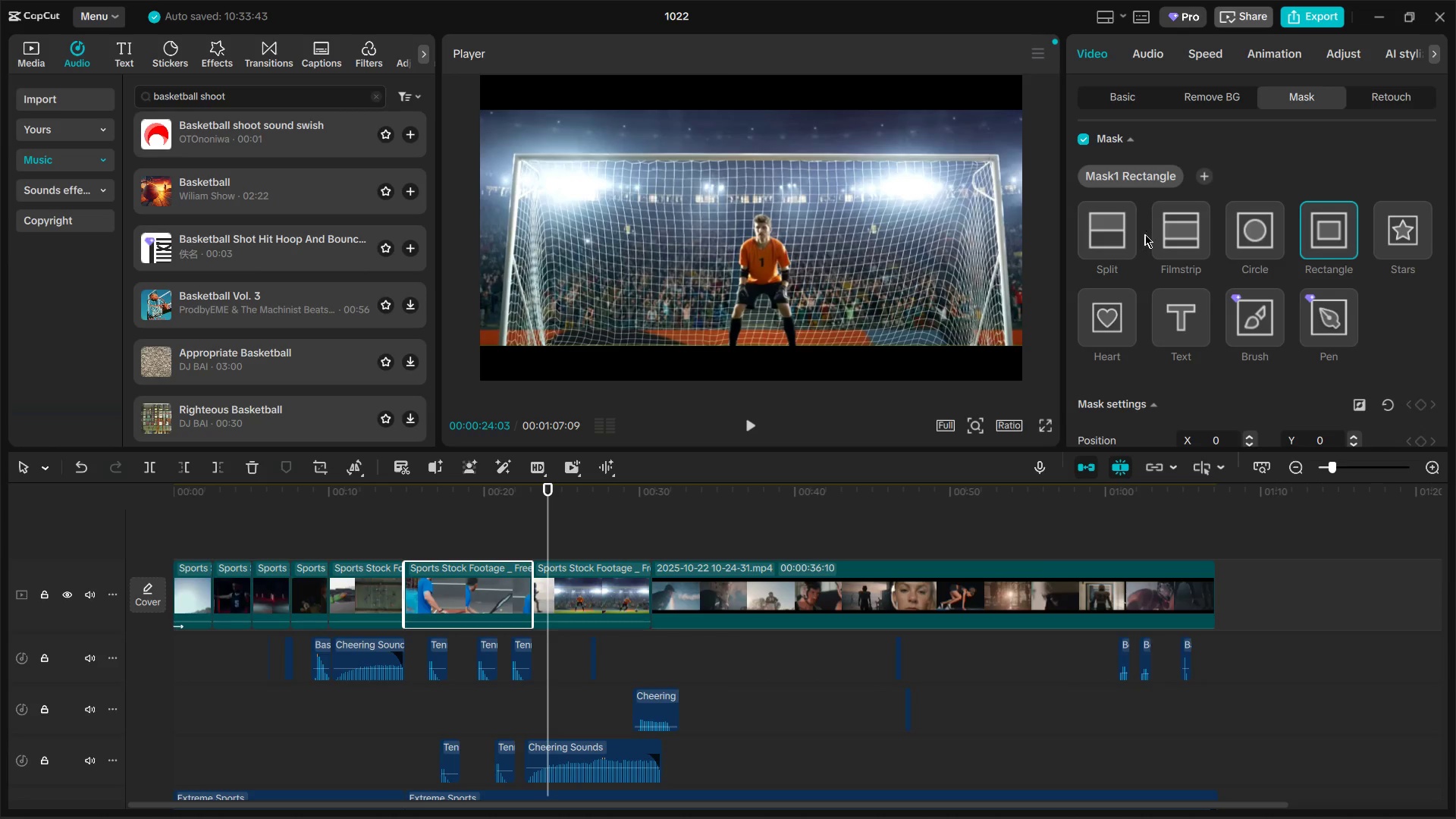 
left_click([1166, 228])
 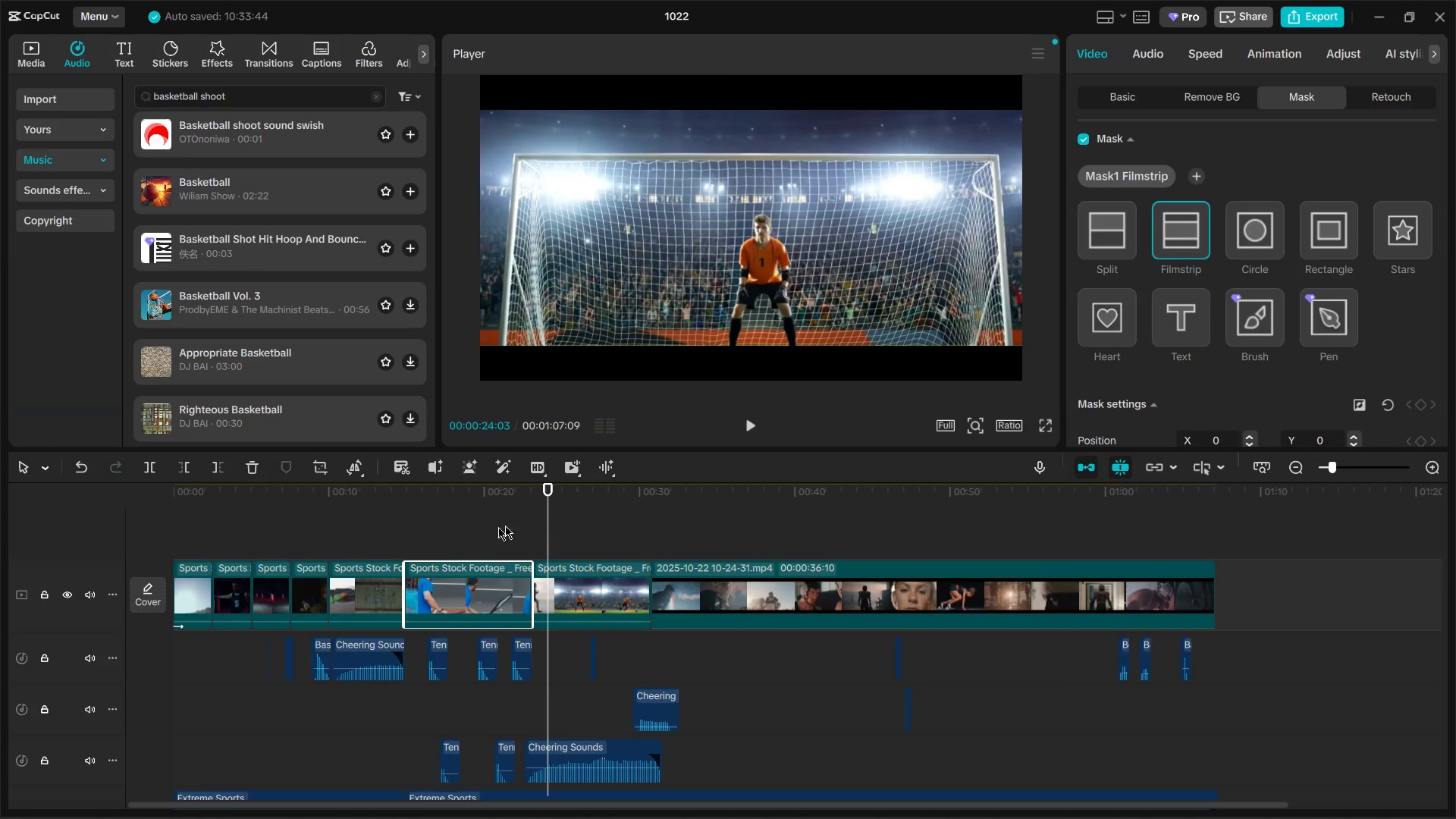 
left_click([469, 495])
 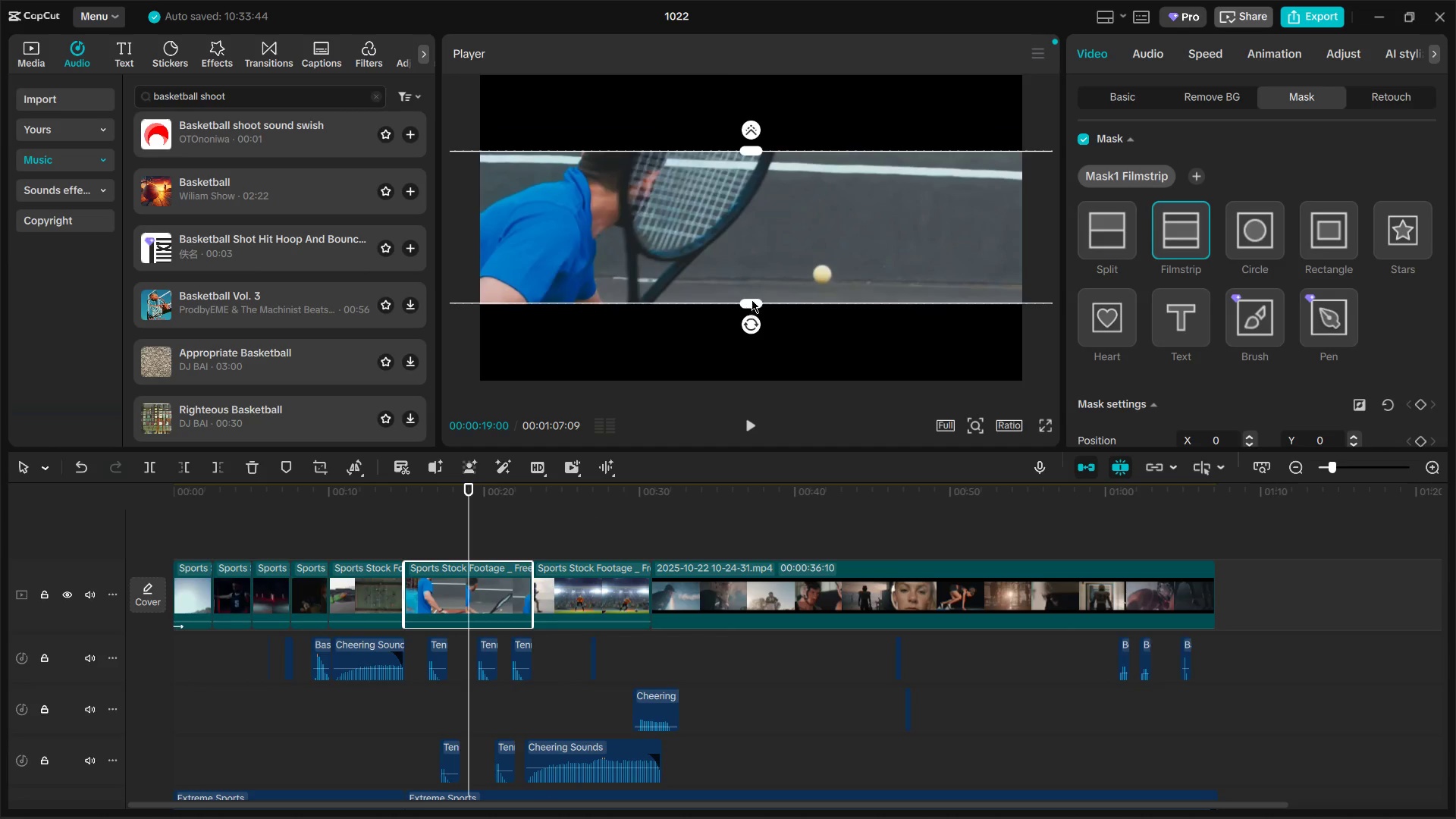 
left_click_drag(start_coordinate=[752, 300], to_coordinate=[753, 350])
 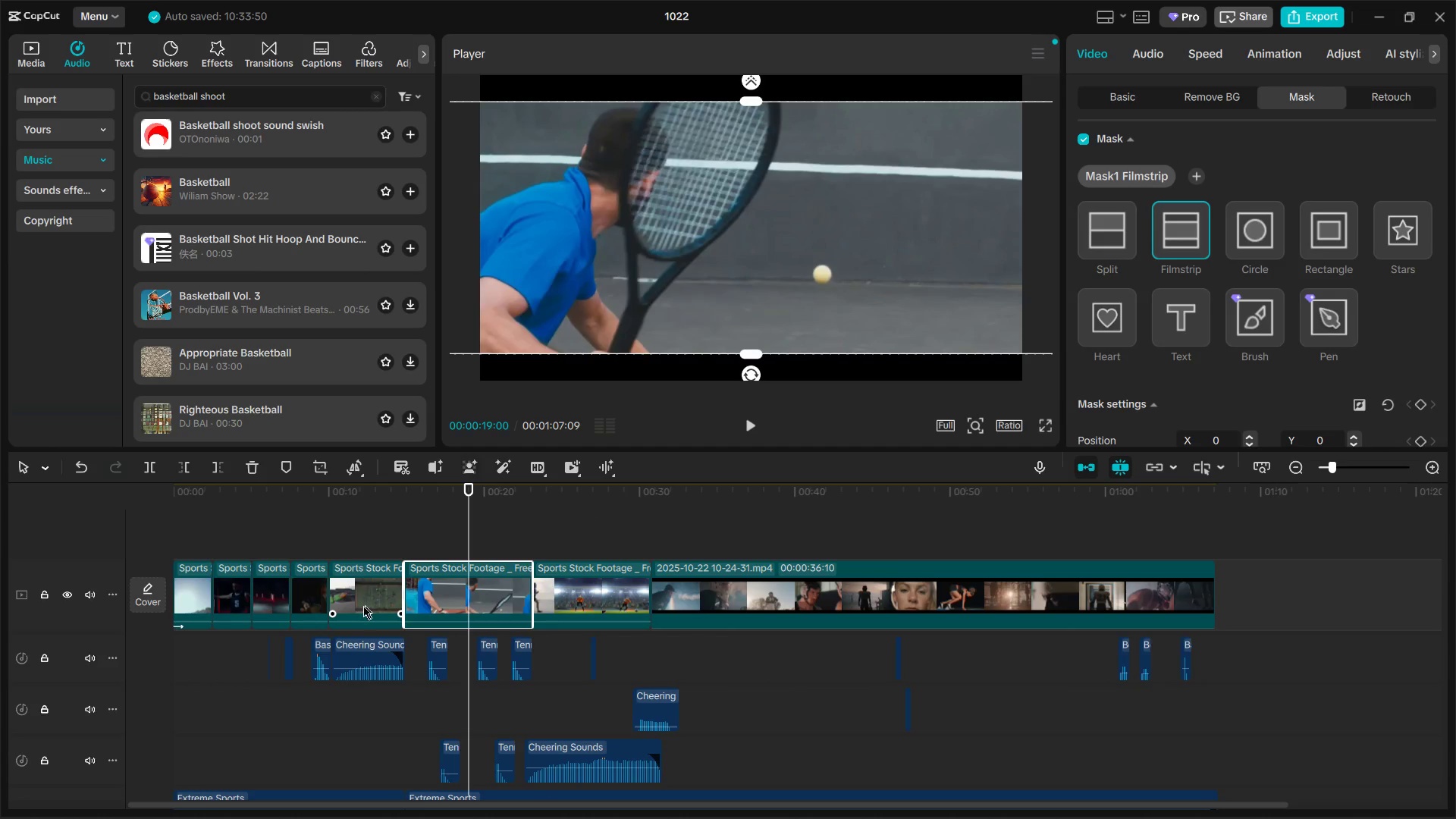 
left_click([362, 609])
 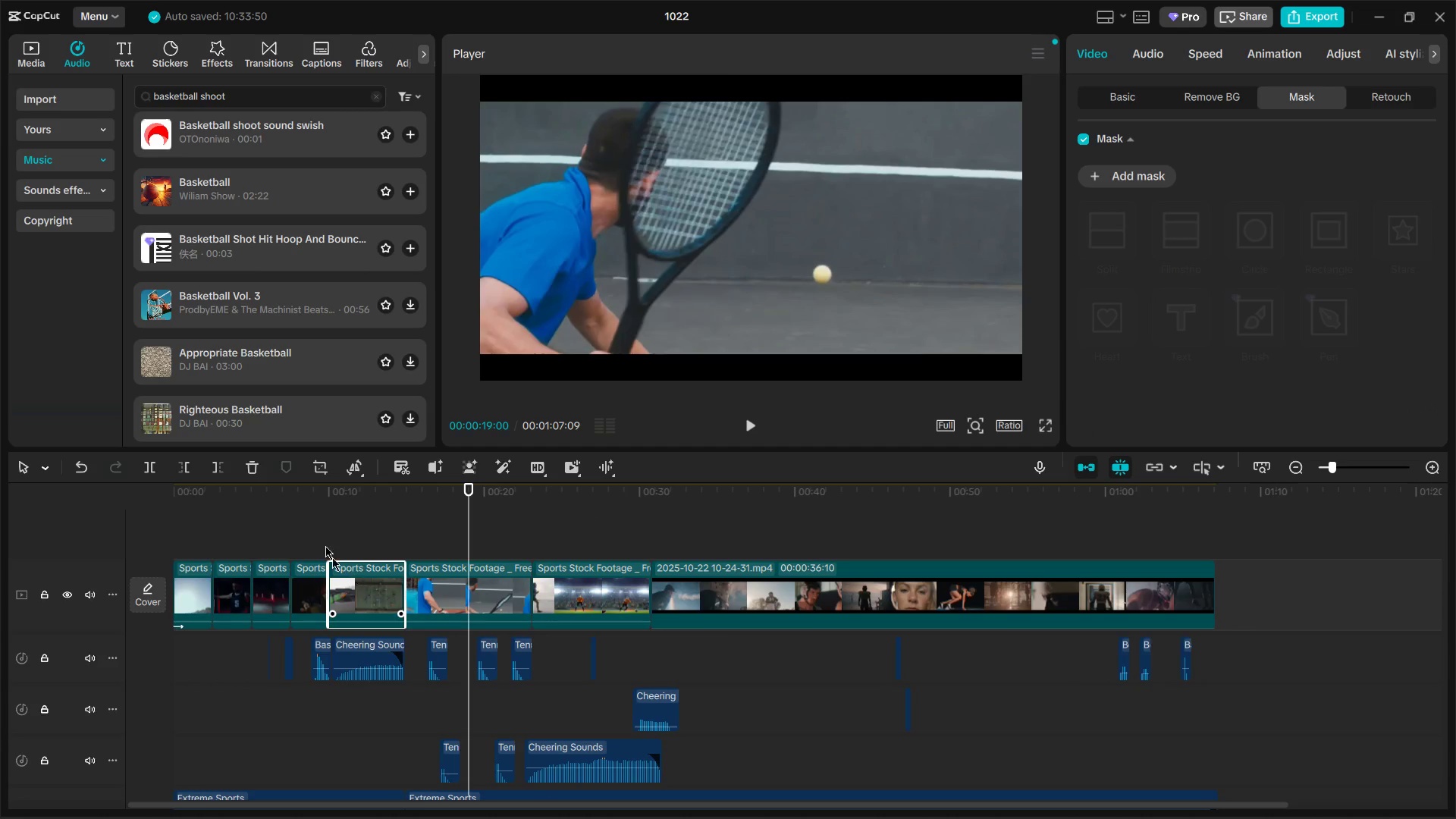 
left_click([325, 532])
 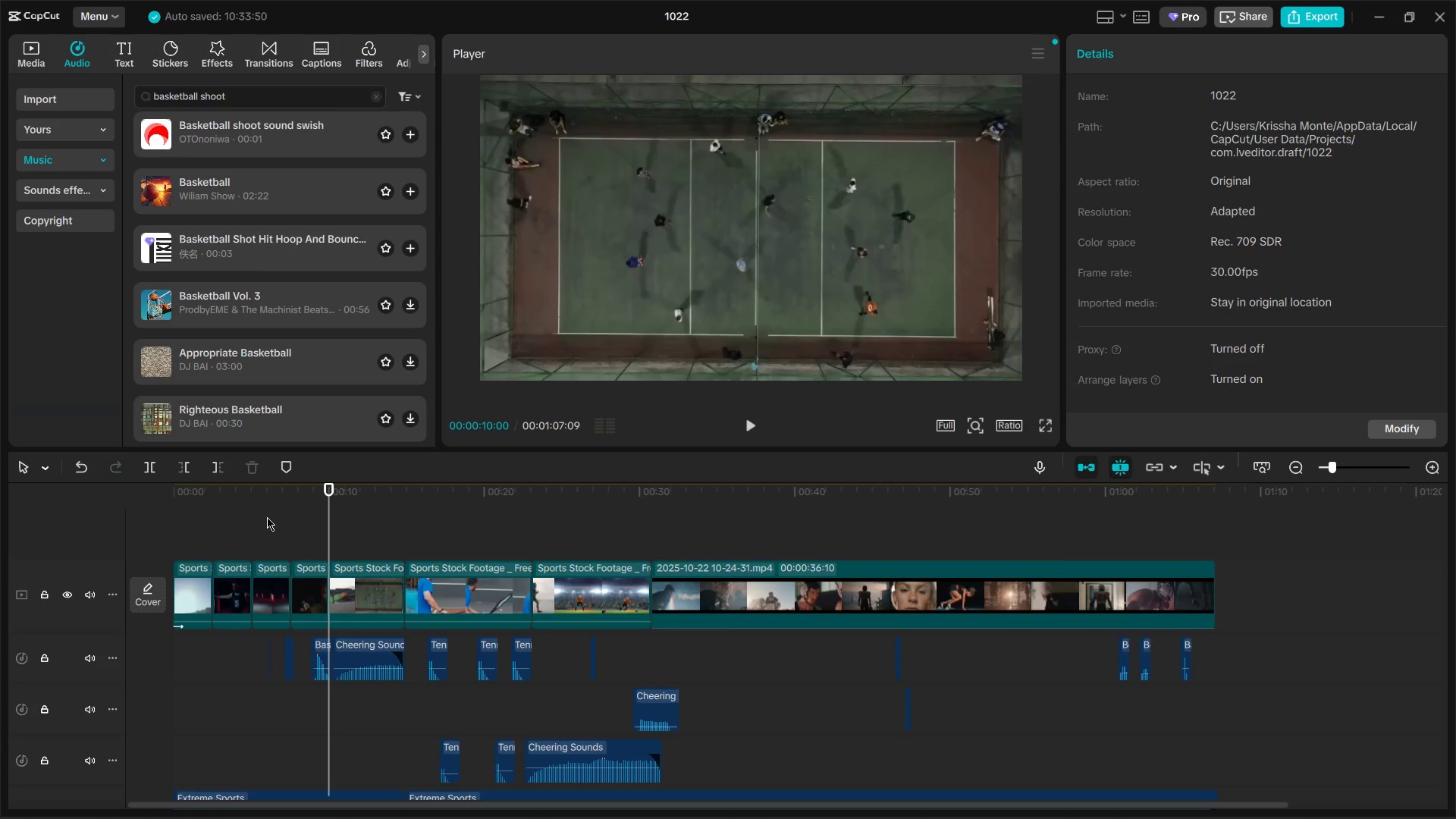 
left_click_drag(start_coordinate=[185, 506], to_coordinate=[166, 506])
 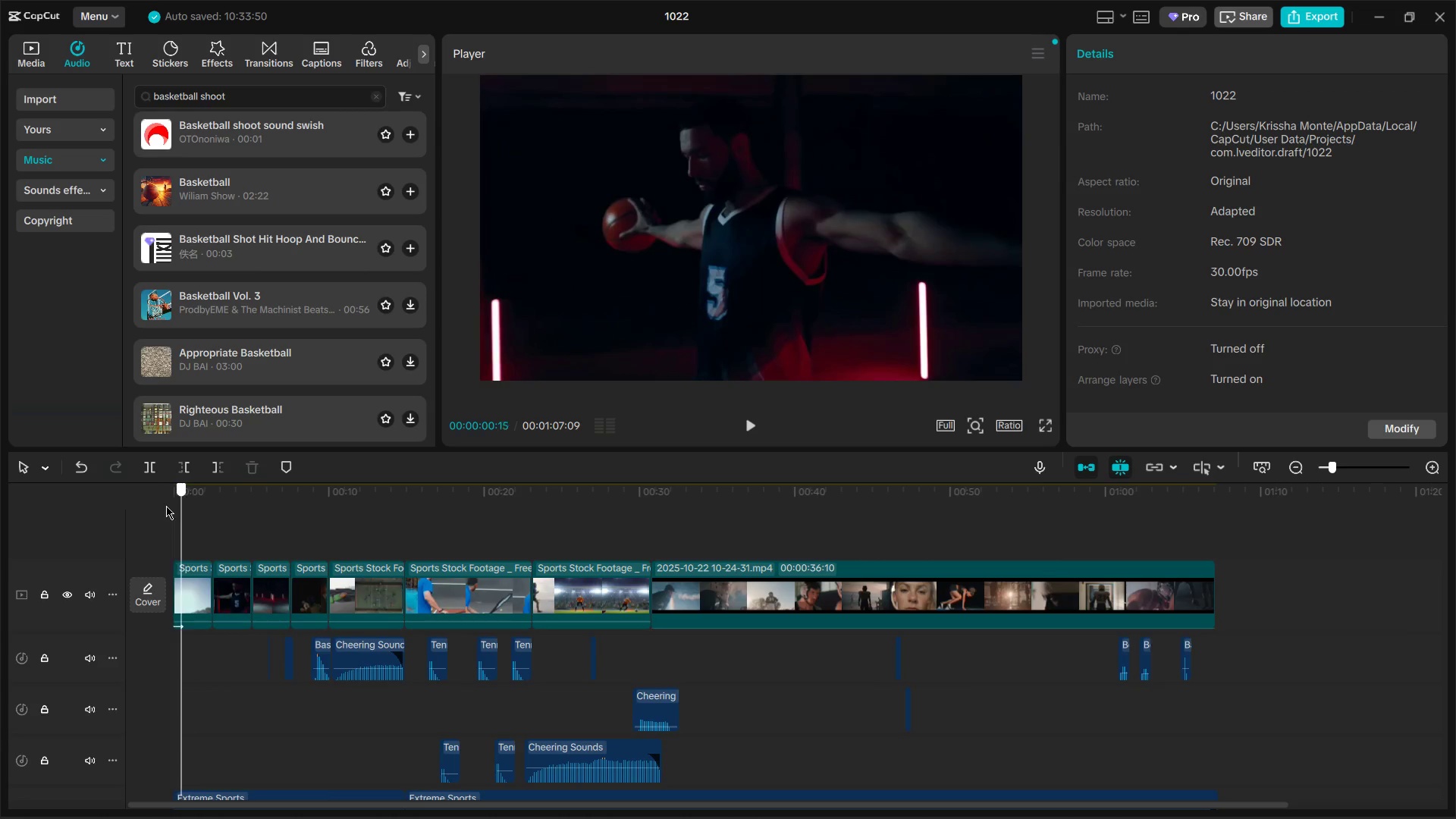 
double_click([166, 506])
 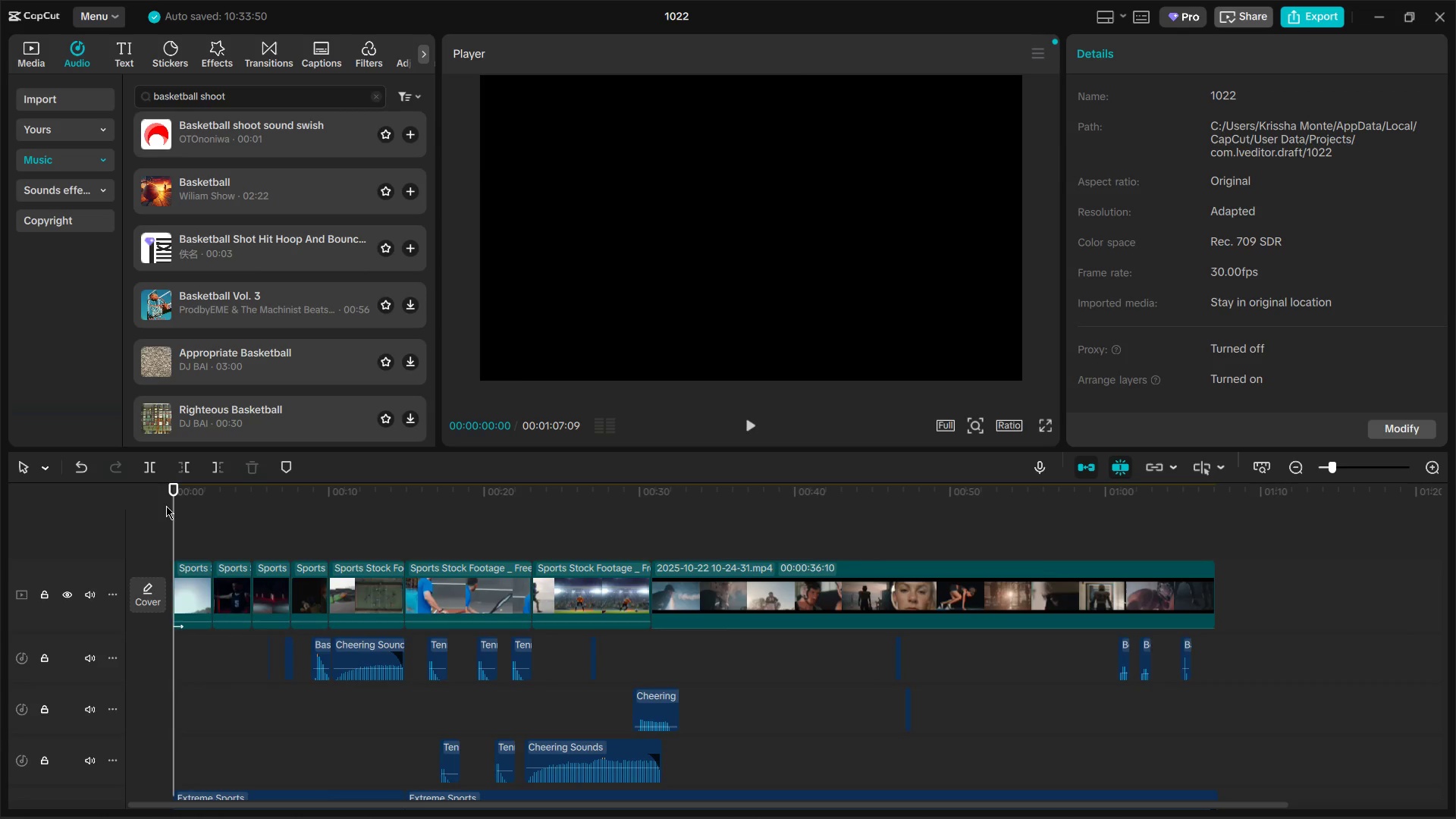 
key(Space)
 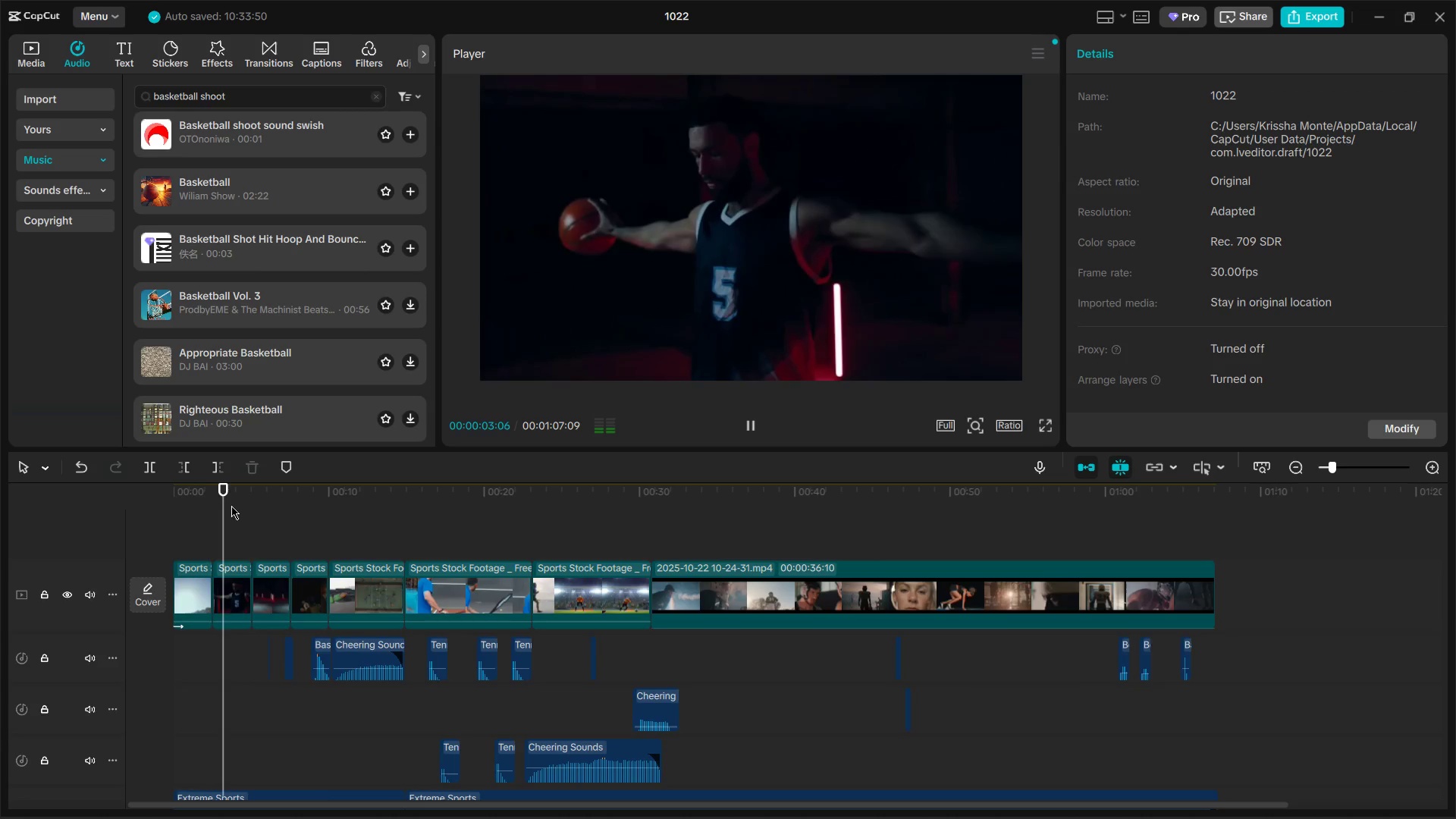 
key(Space)
 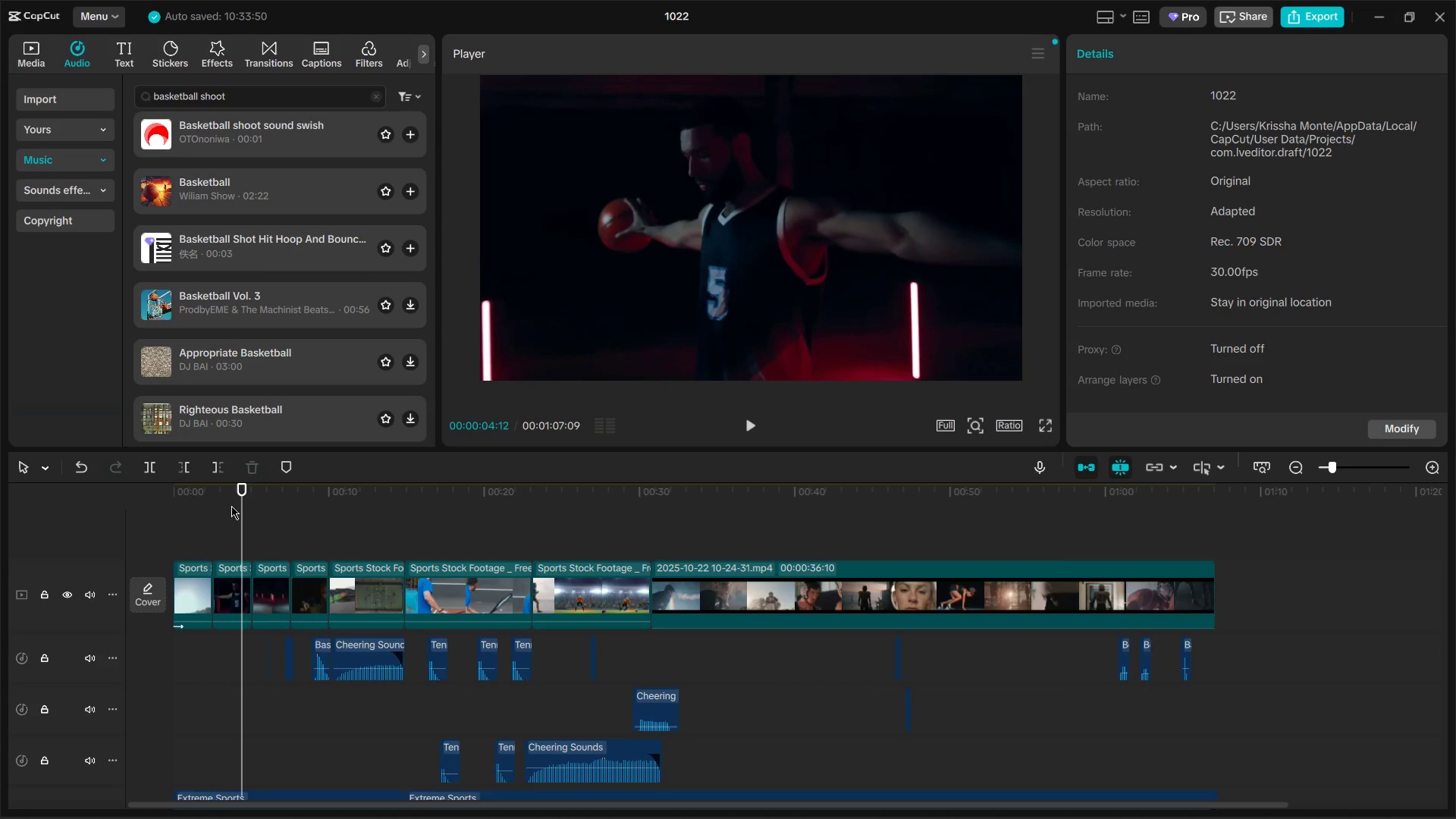 
wait(35.78)
 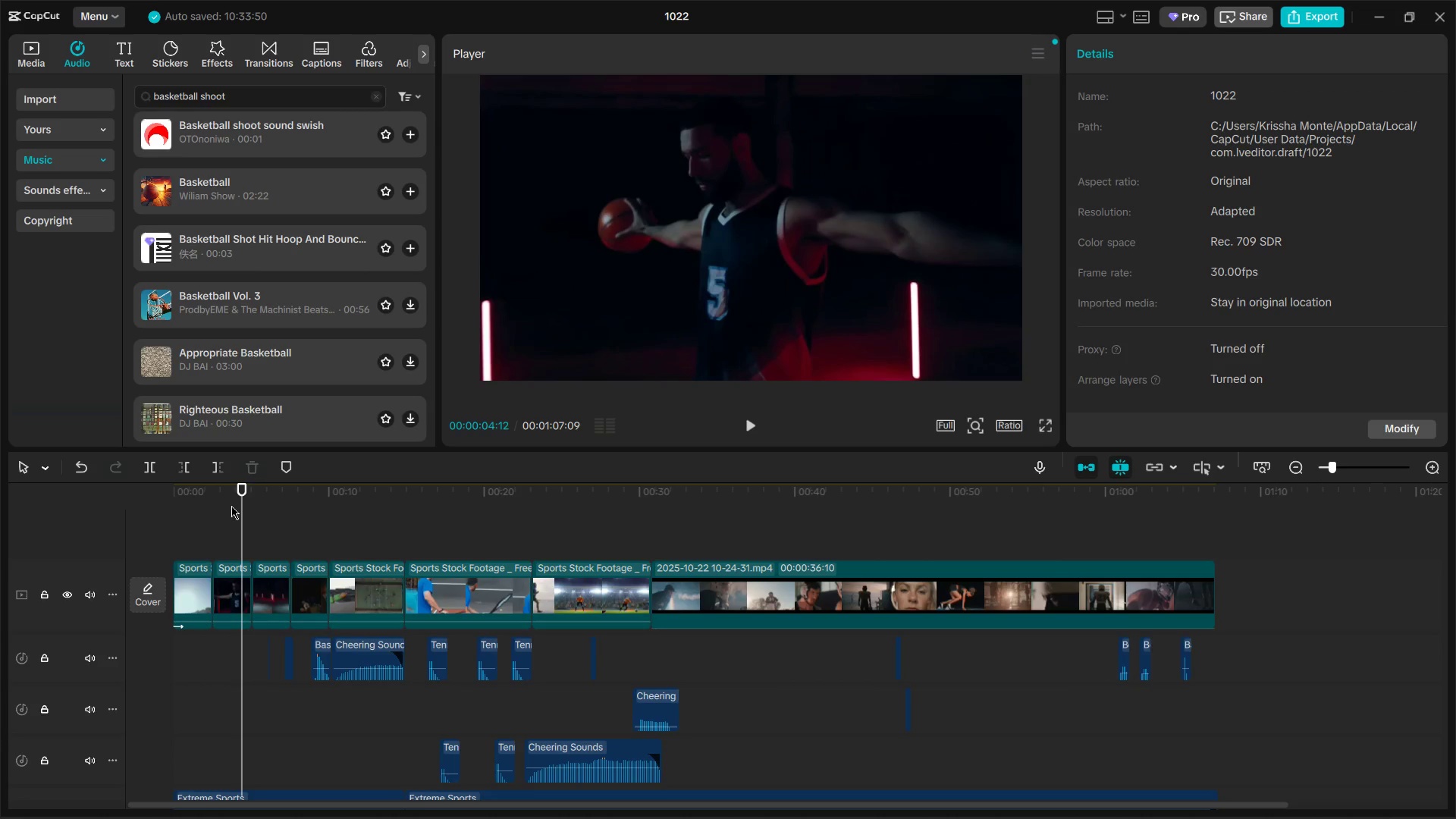 
key(Space)
 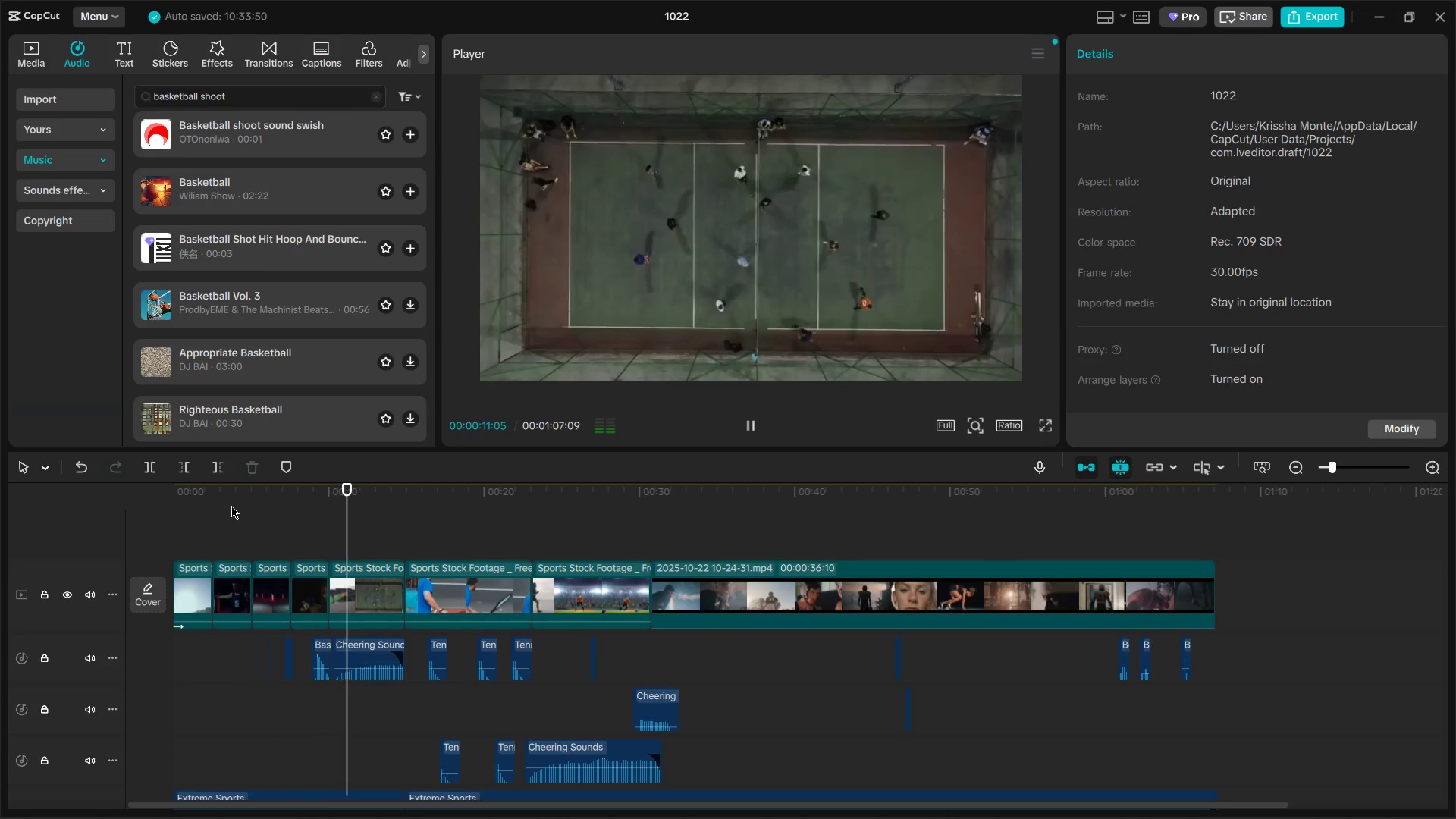 
wait(11.77)
 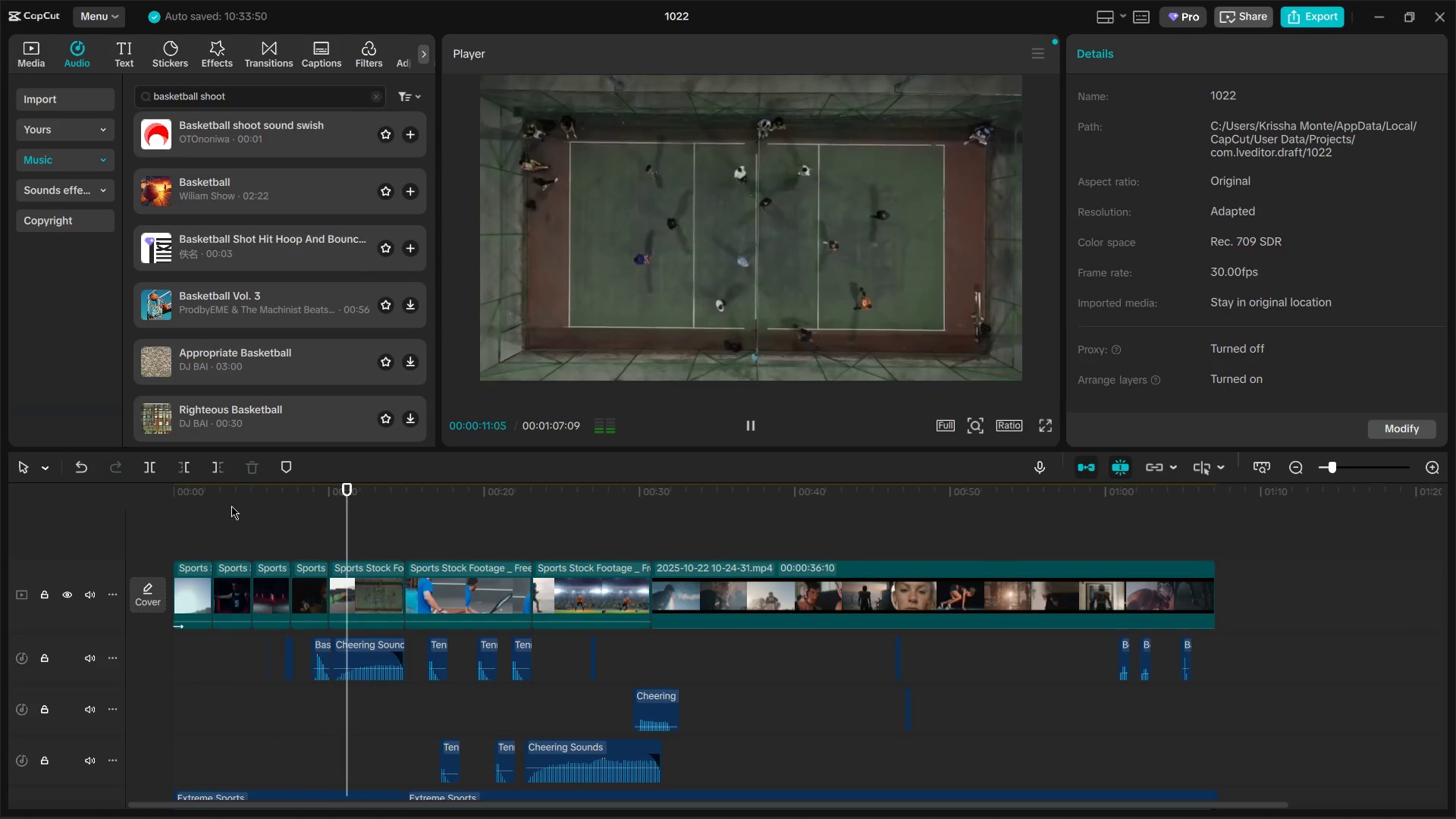 
key(Alt+AltLeft)
 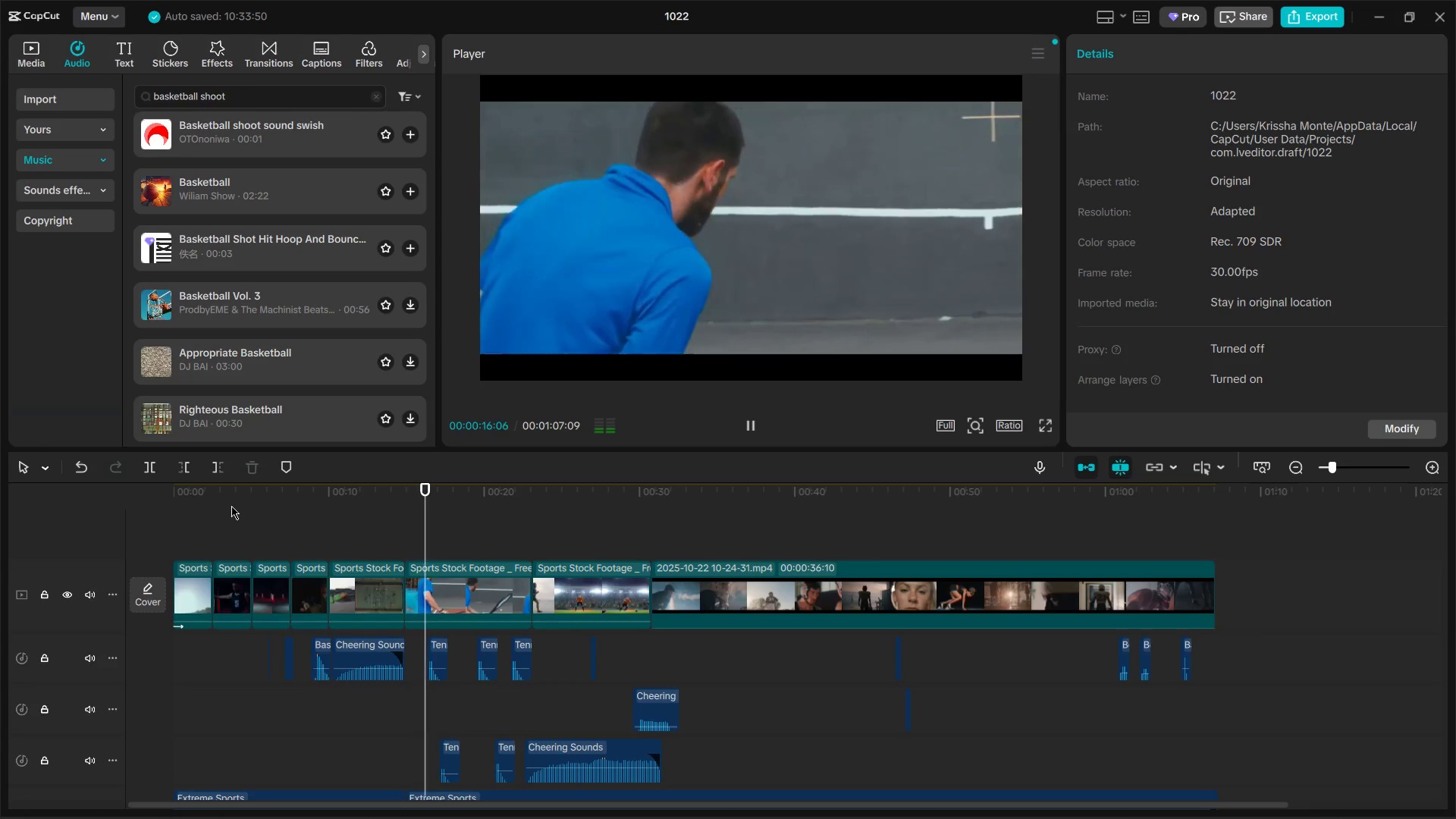 
key(Alt+Tab)
 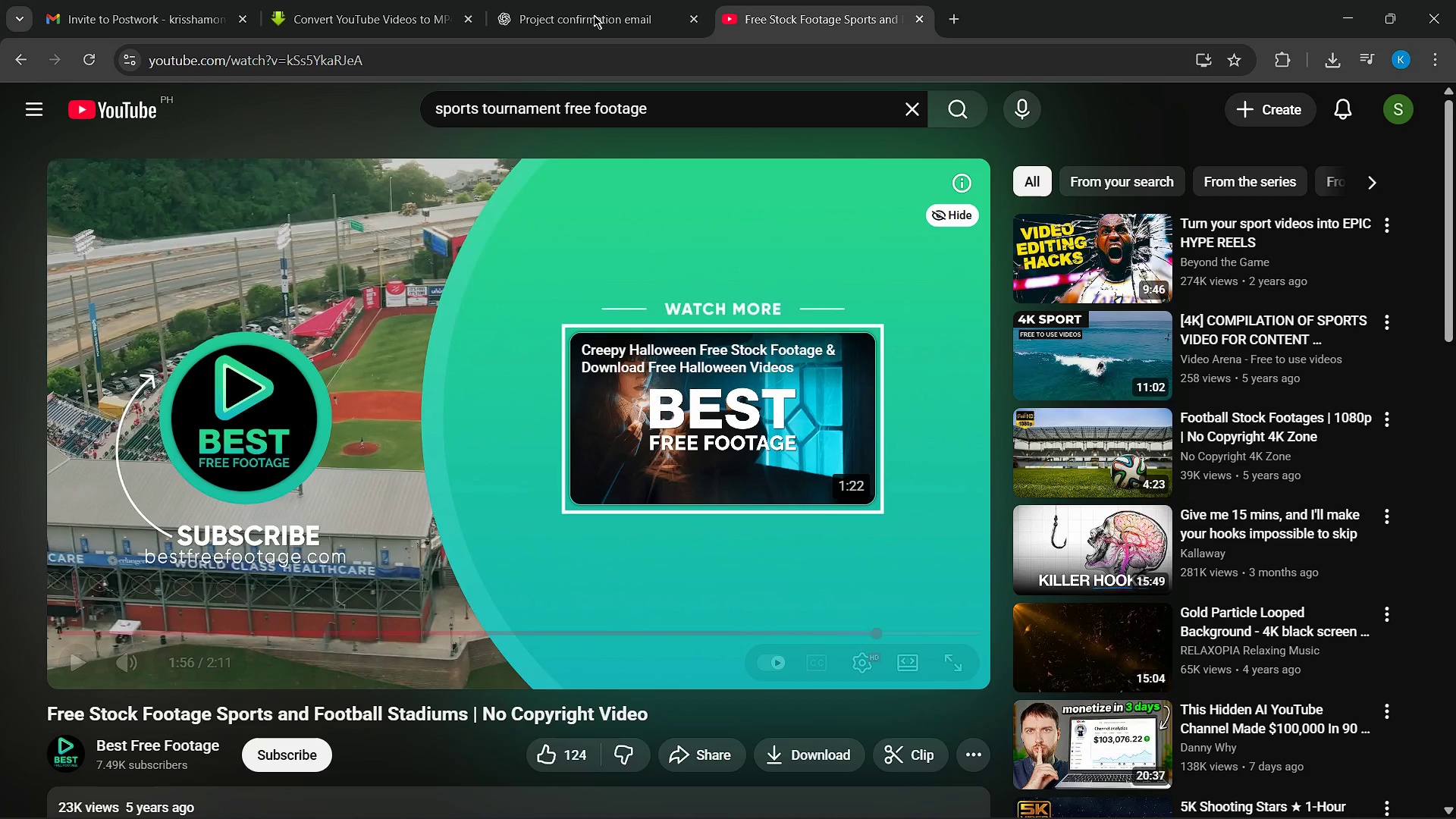 
left_click([600, 0])
 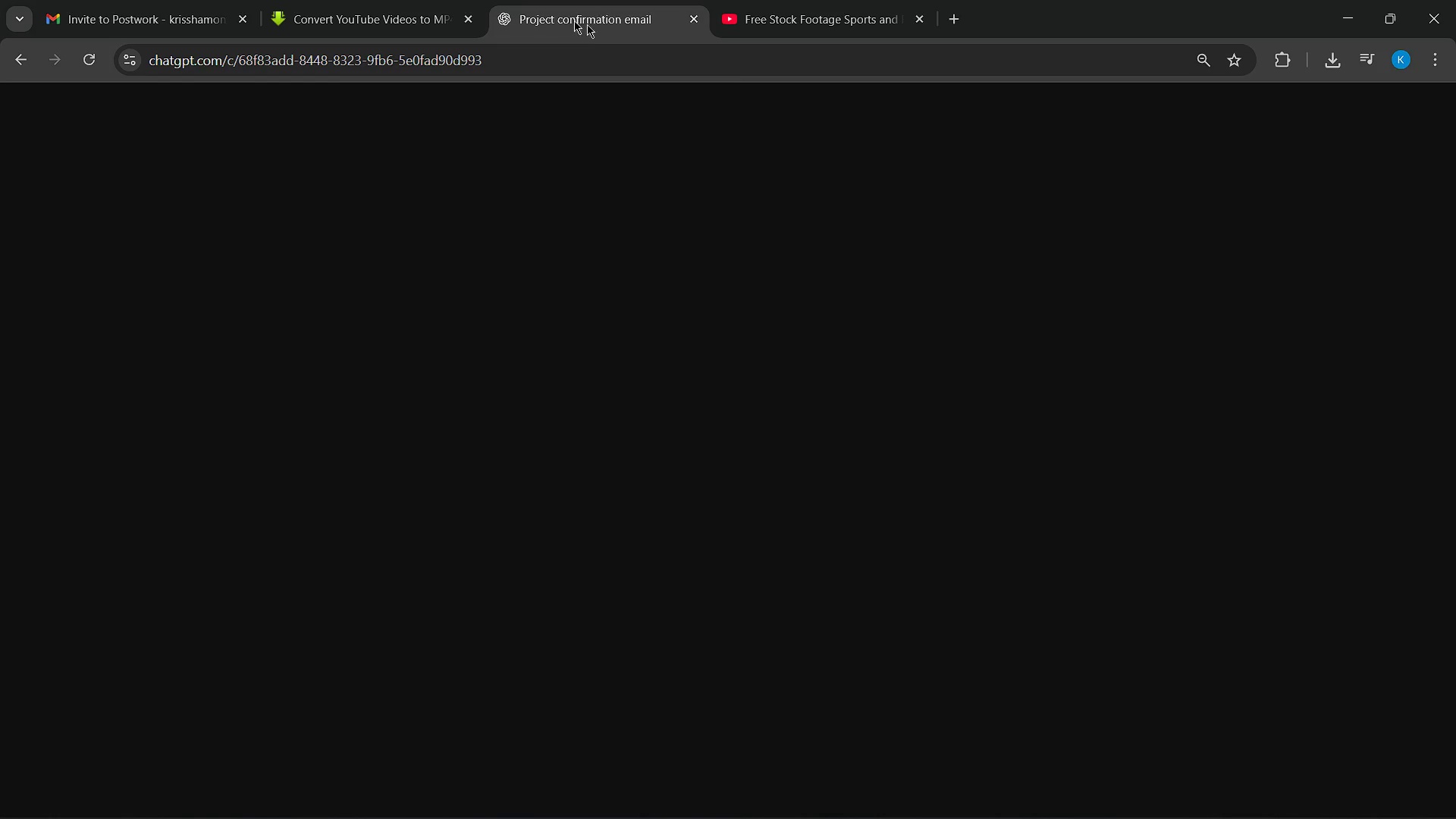 
left_click_drag(start_coordinate=[517, 0], to_coordinate=[506, 0])
 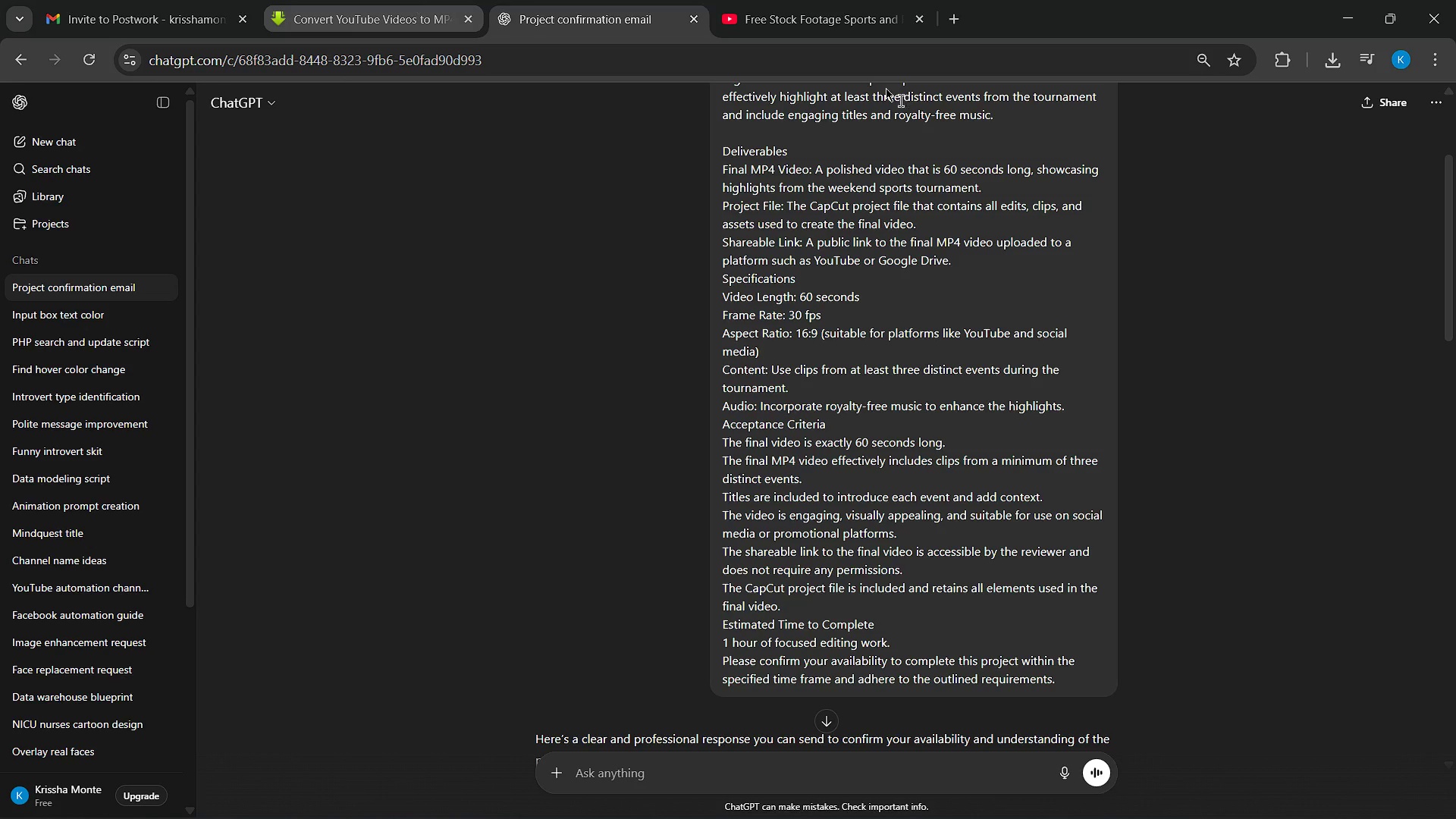 
scroll: coordinate [995, 212], scroll_direction: up, amount: 2.0
 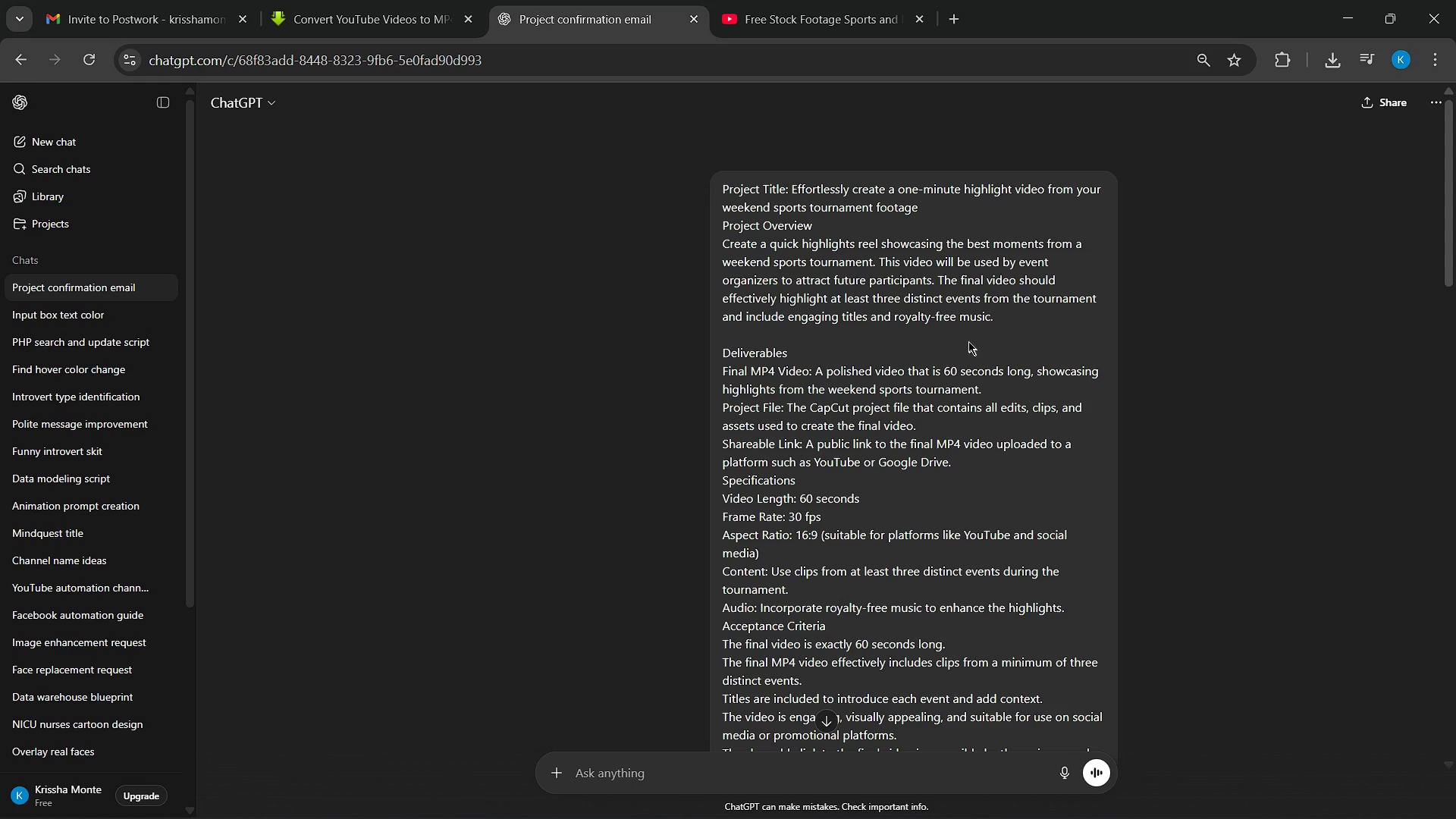 
wait(11.8)
 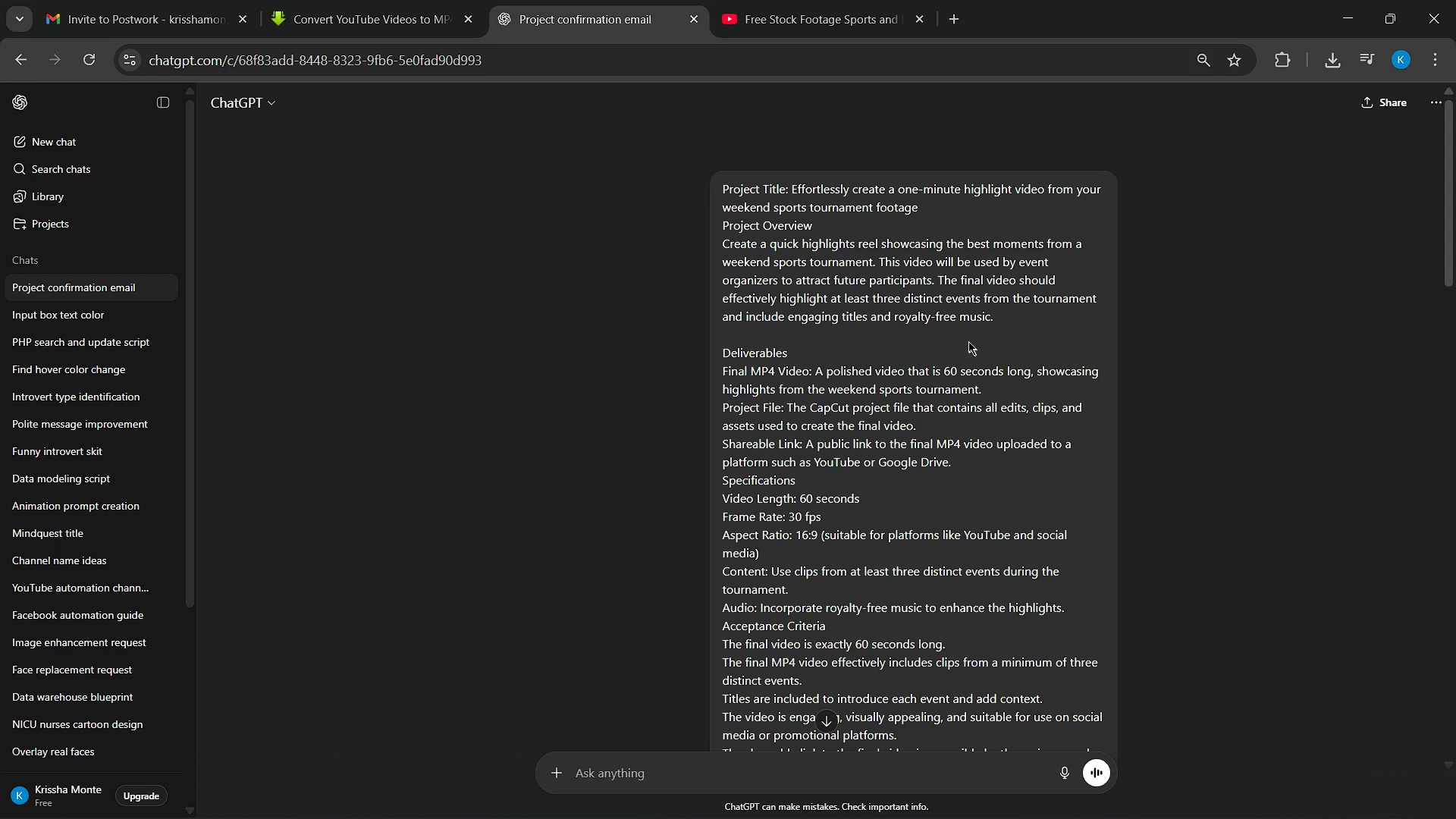 
key(Alt+AltLeft)
 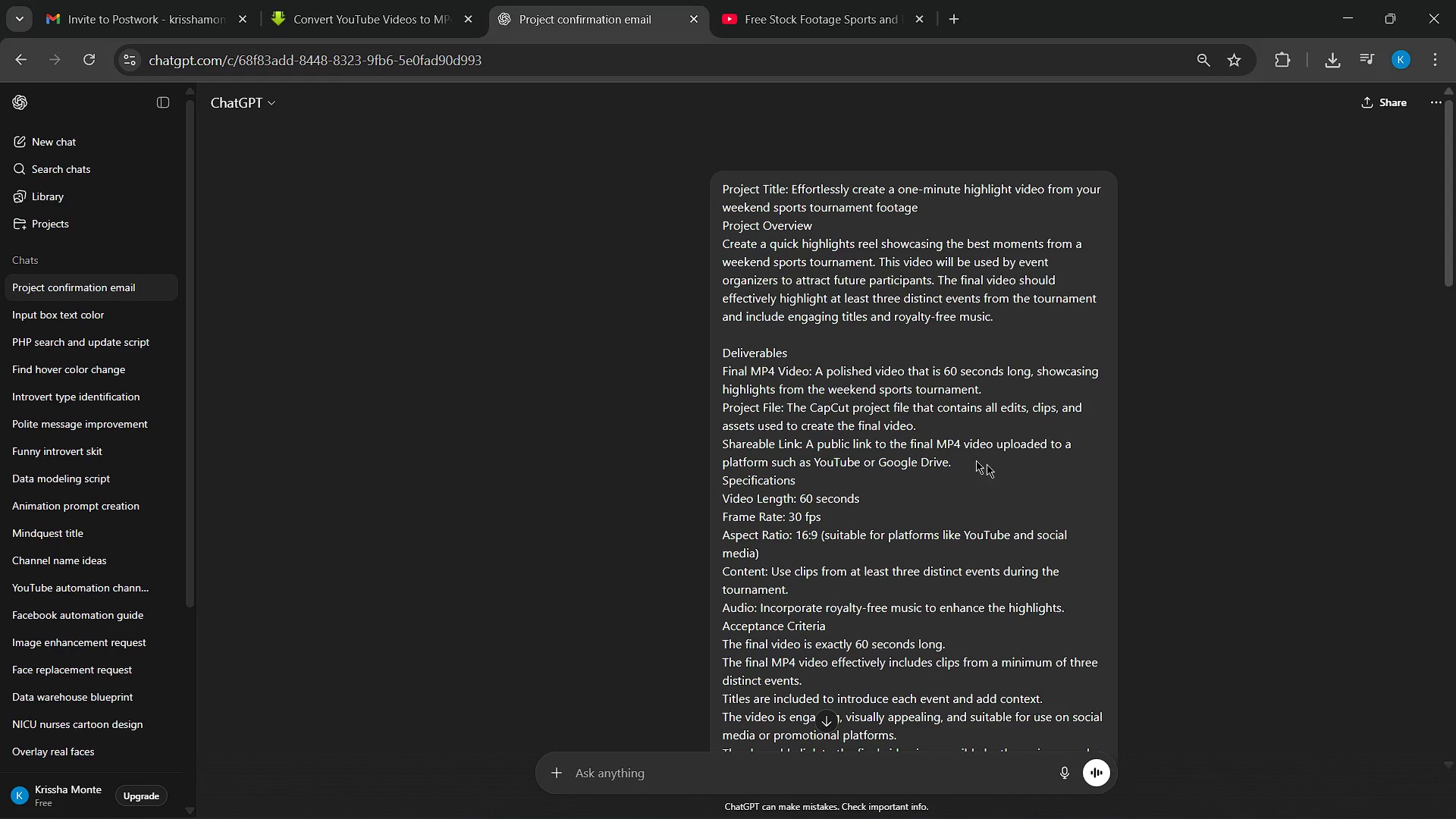 
key(Alt+Tab)
 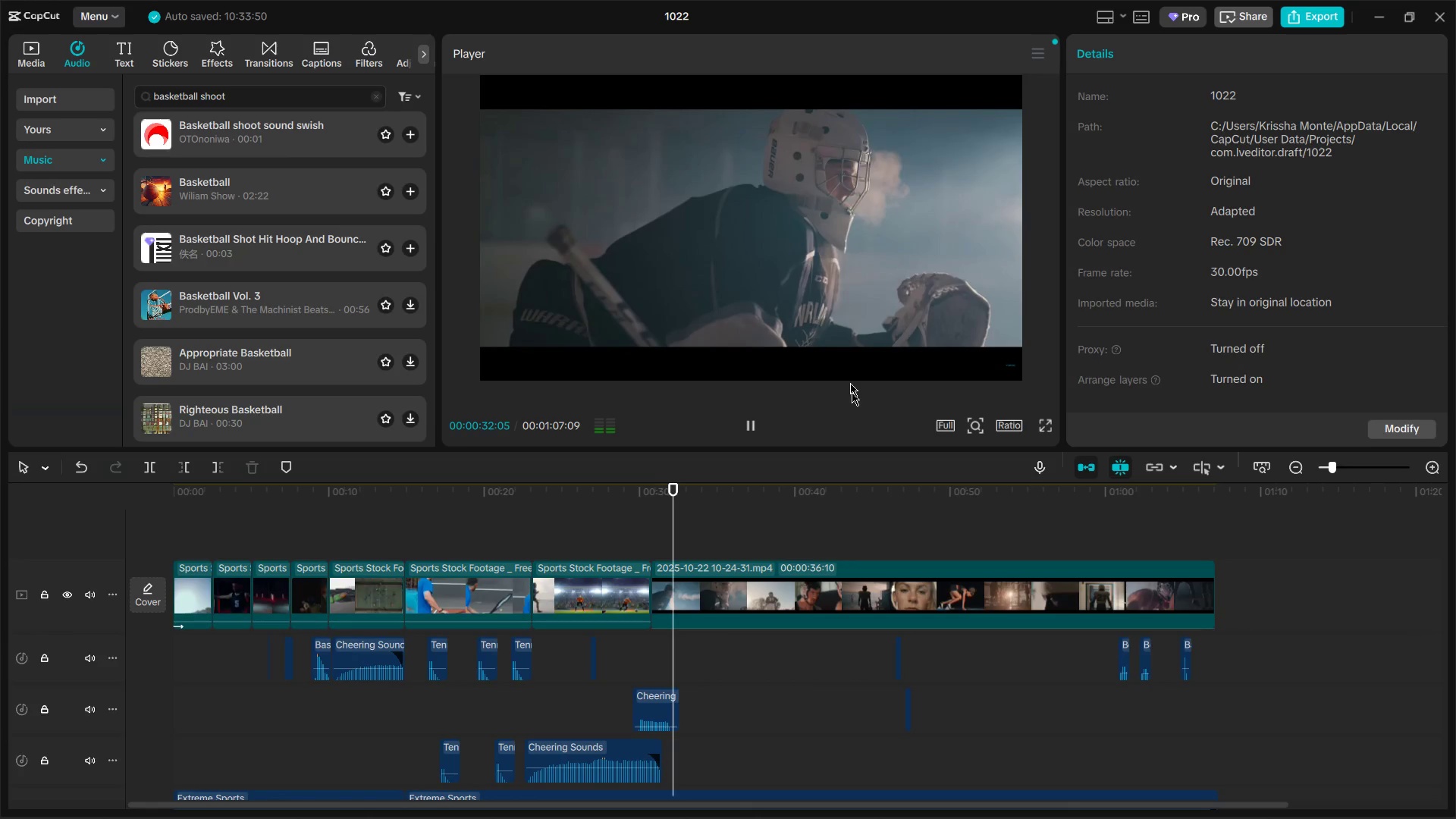 
key(Space)
 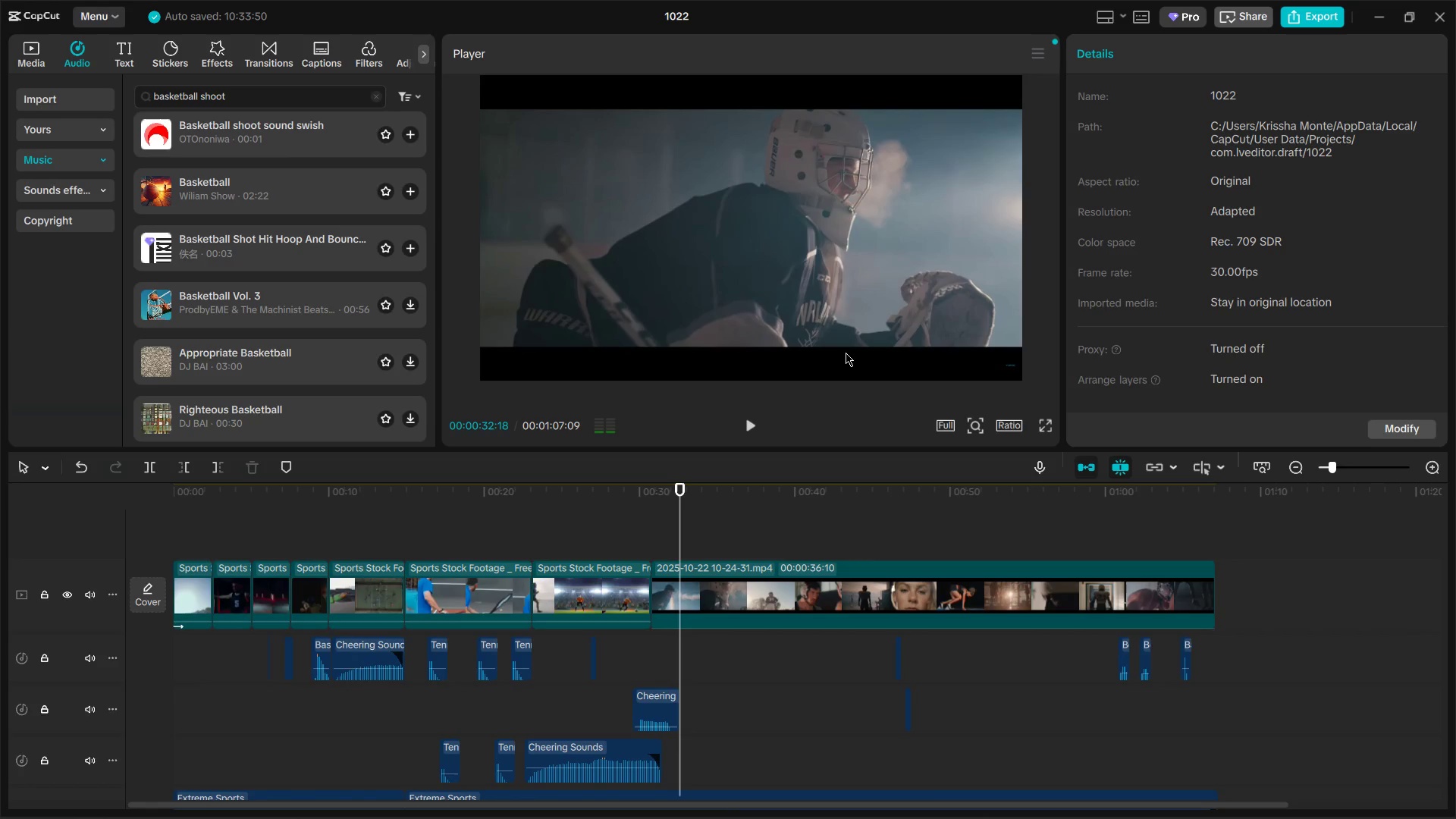 
key(Alt+AltLeft)
 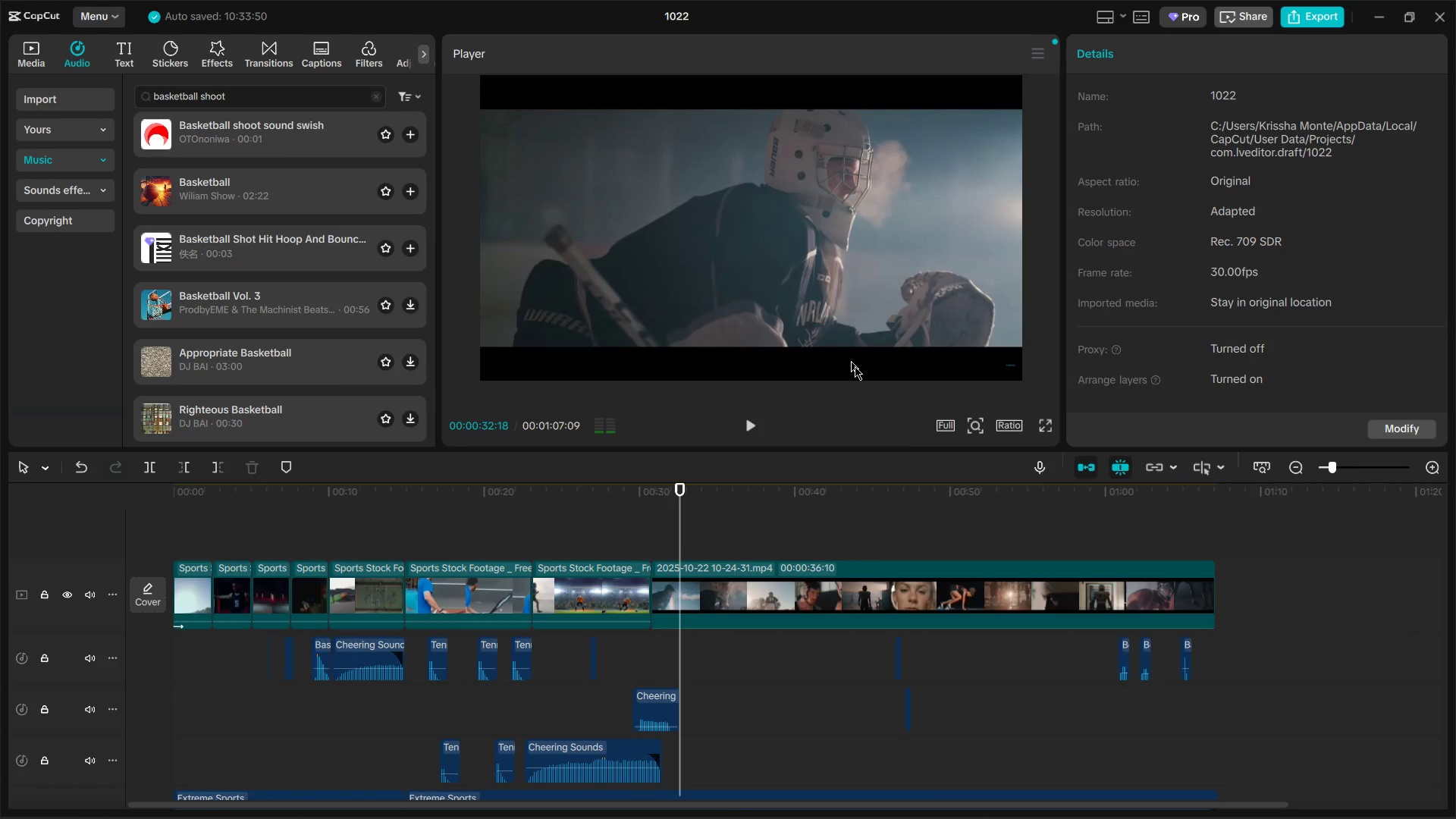 
key(Alt+Tab)
 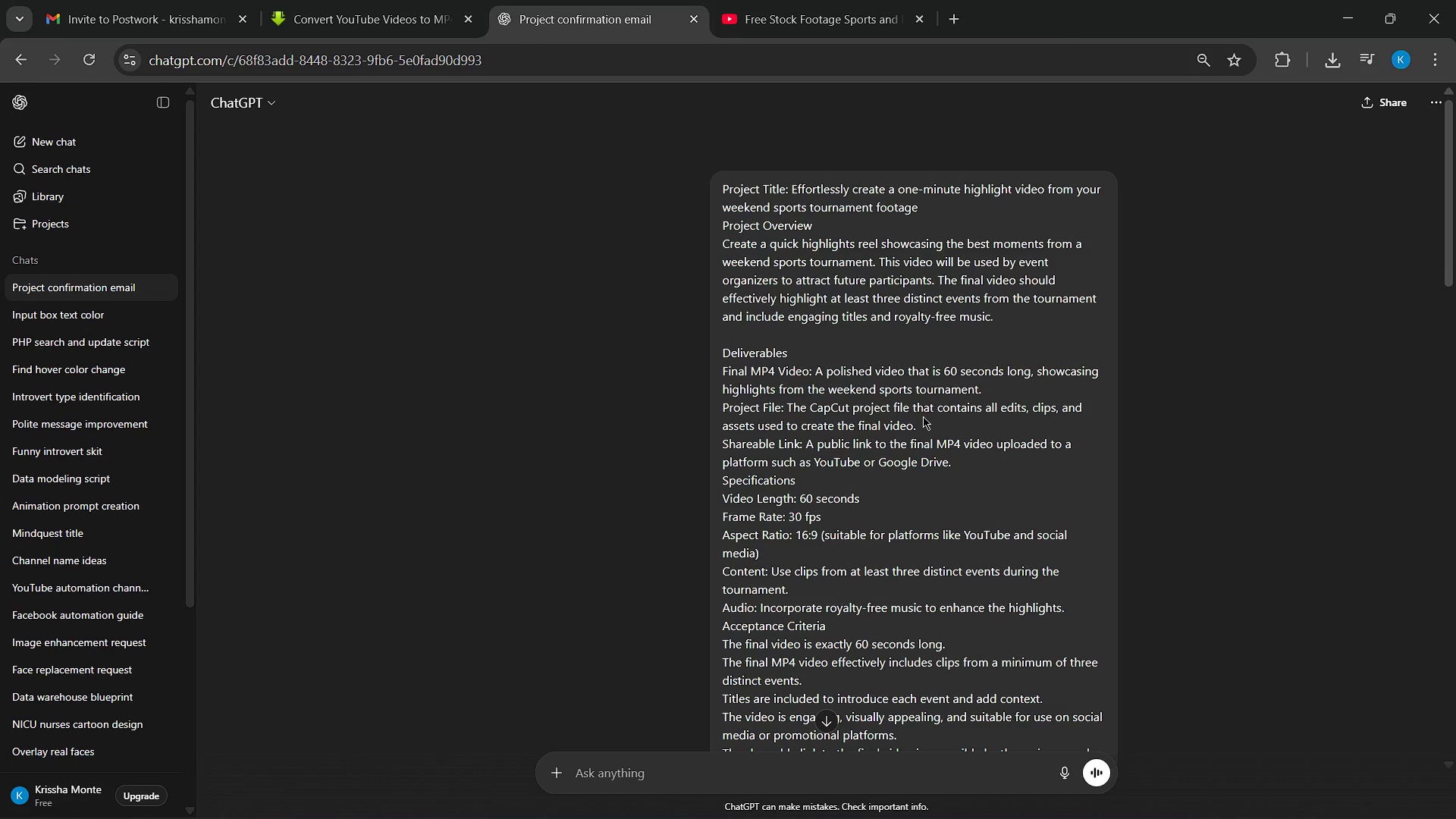 
scroll: coordinate [928, 435], scroll_direction: none, amount: 0.0
 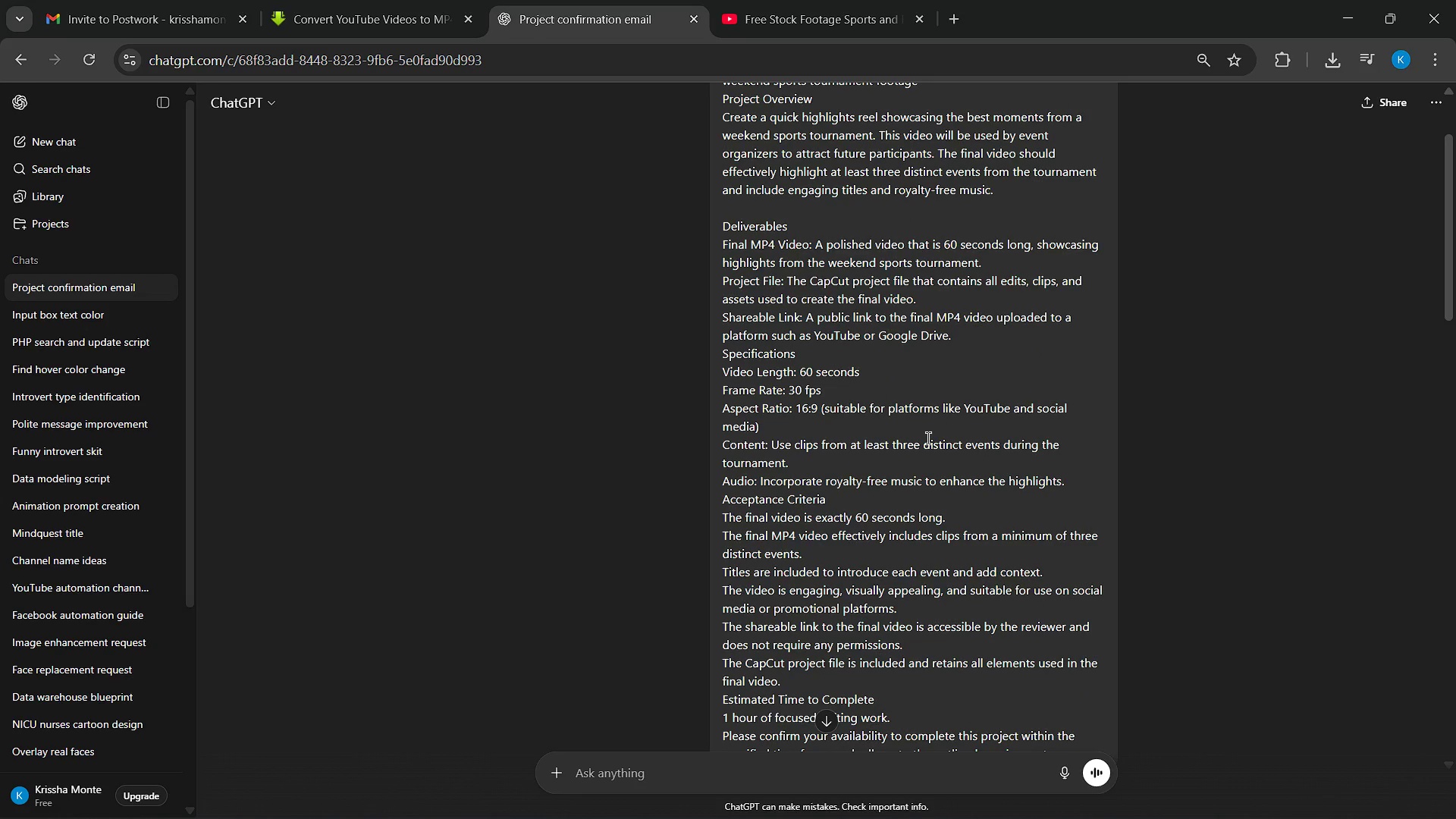 
scroll: coordinate [928, 438], scroll_direction: down, amount: 1.0
 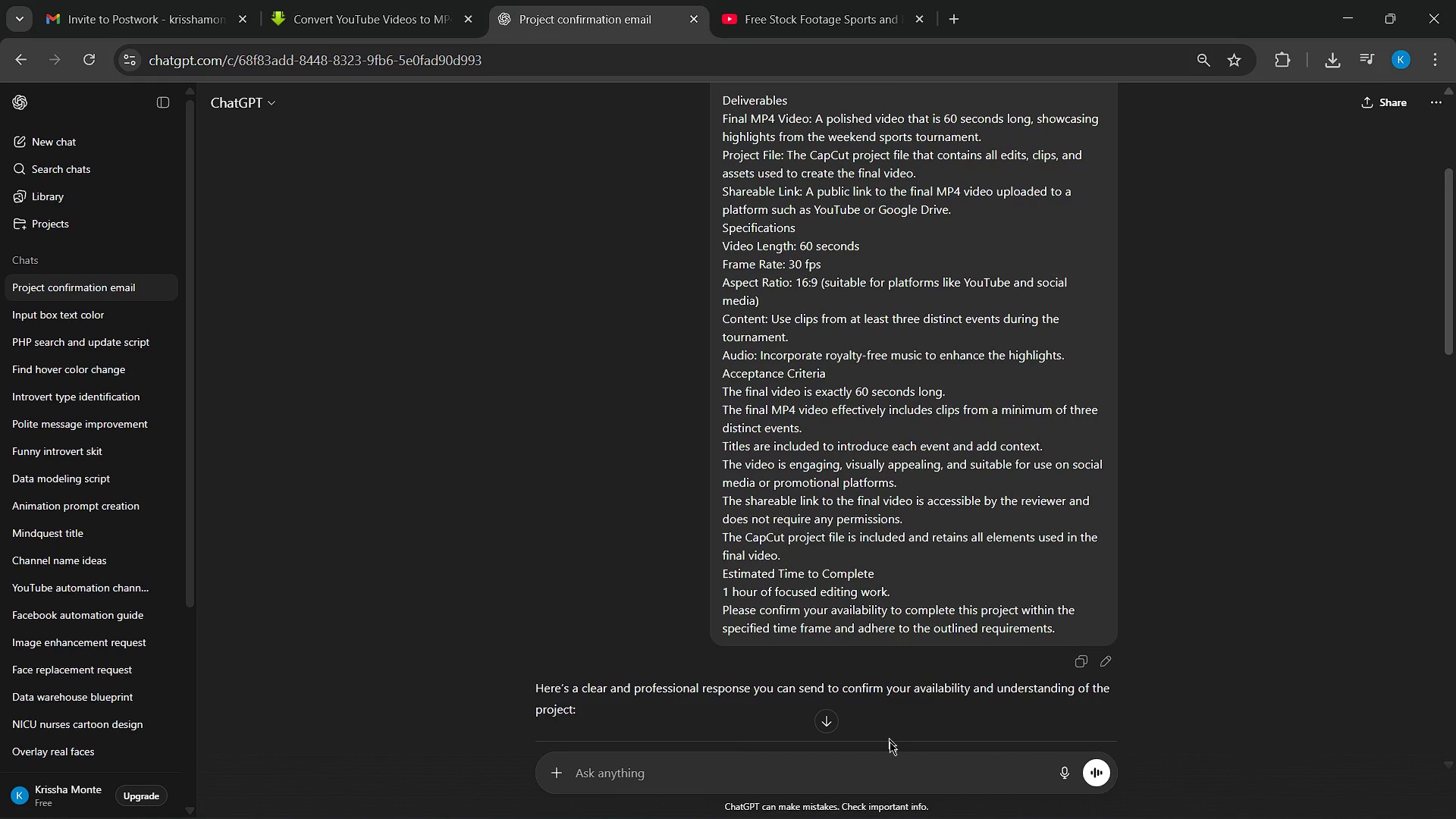 
left_click([890, 762])
 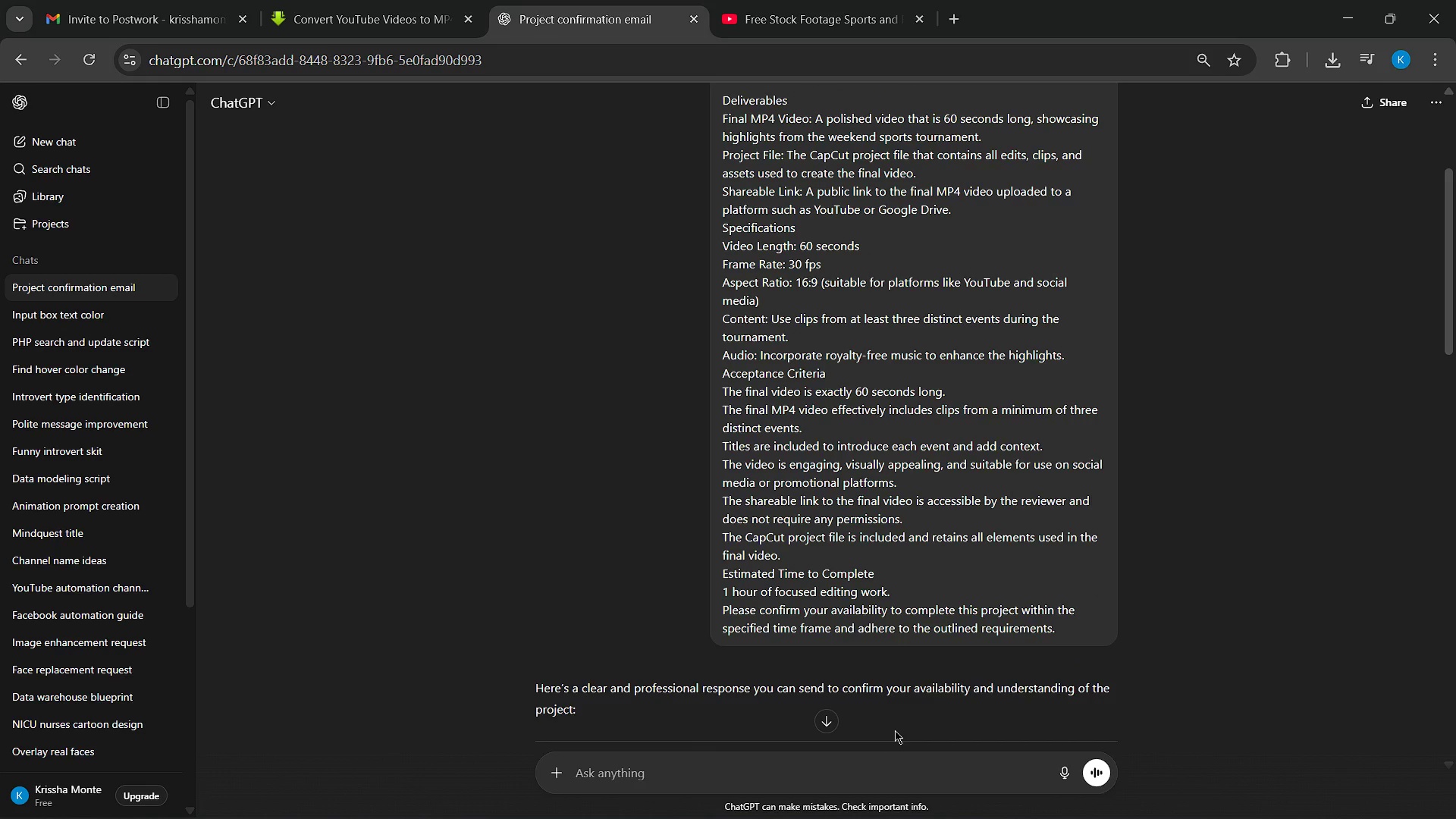 
type(c)
key(Backspace)
key(Backspace)
key(Backspace)
type(what texts i can put)
 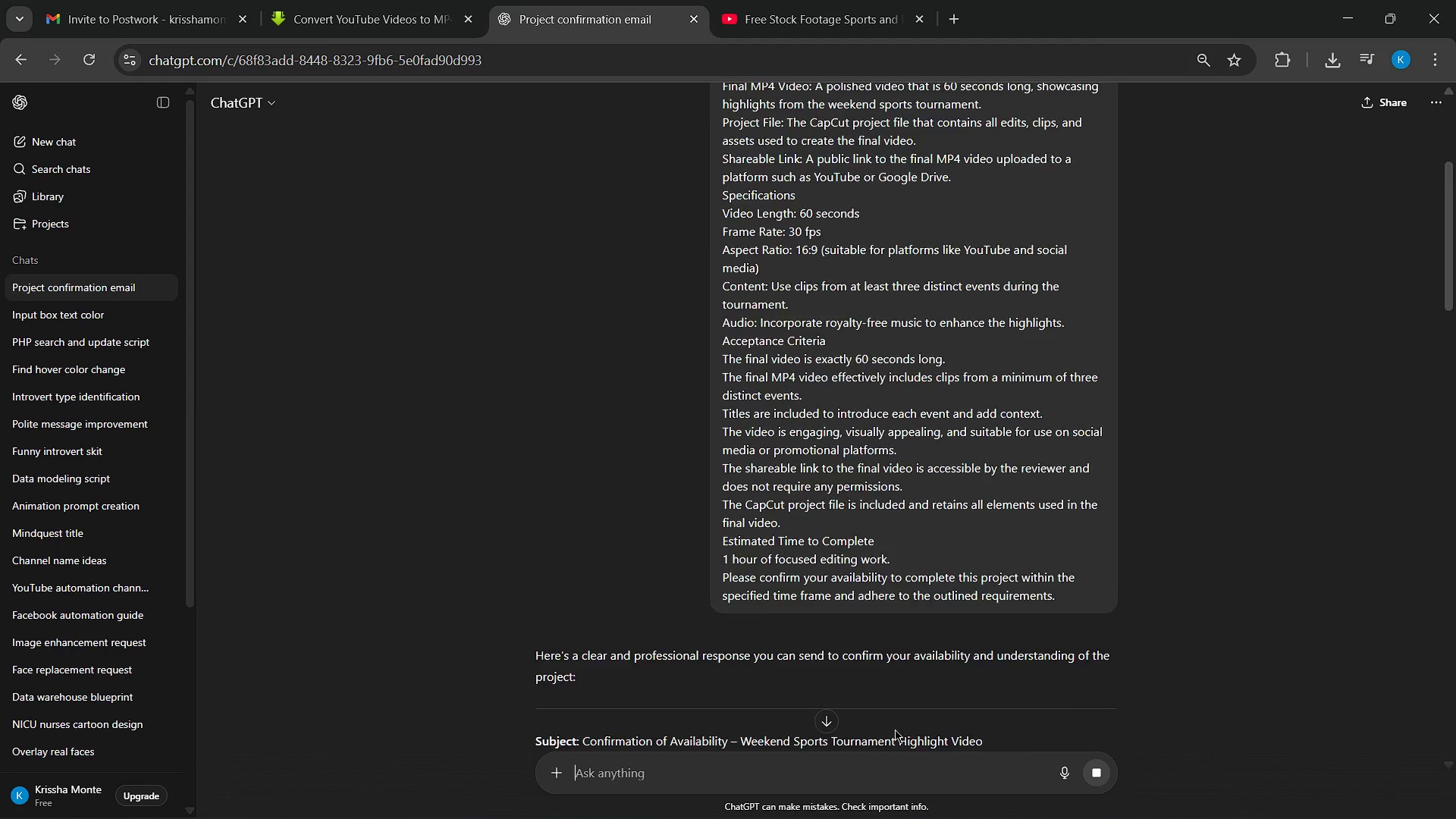 
hold_key(key=R, duration=0.31)
 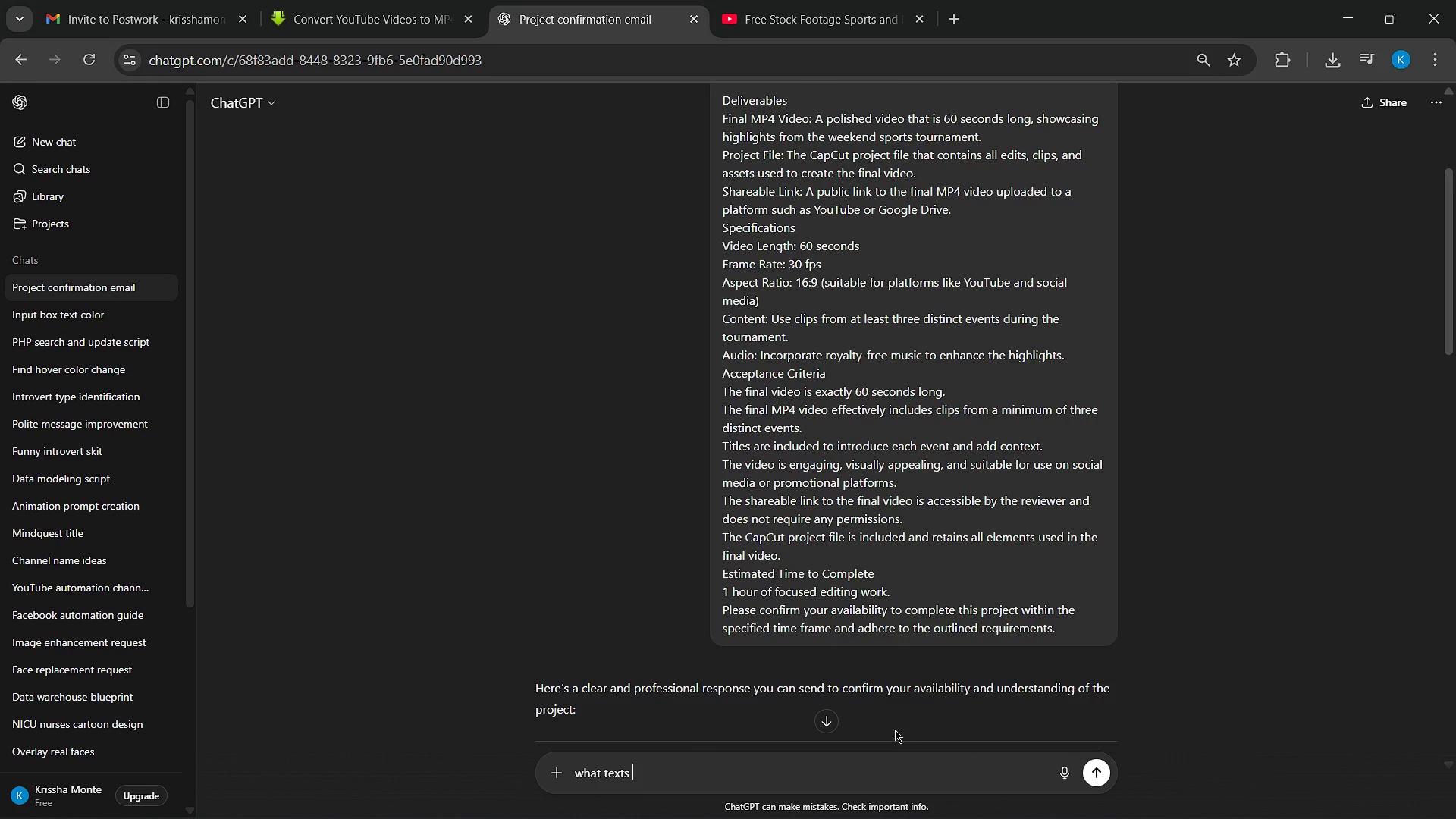 
key(Enter)
 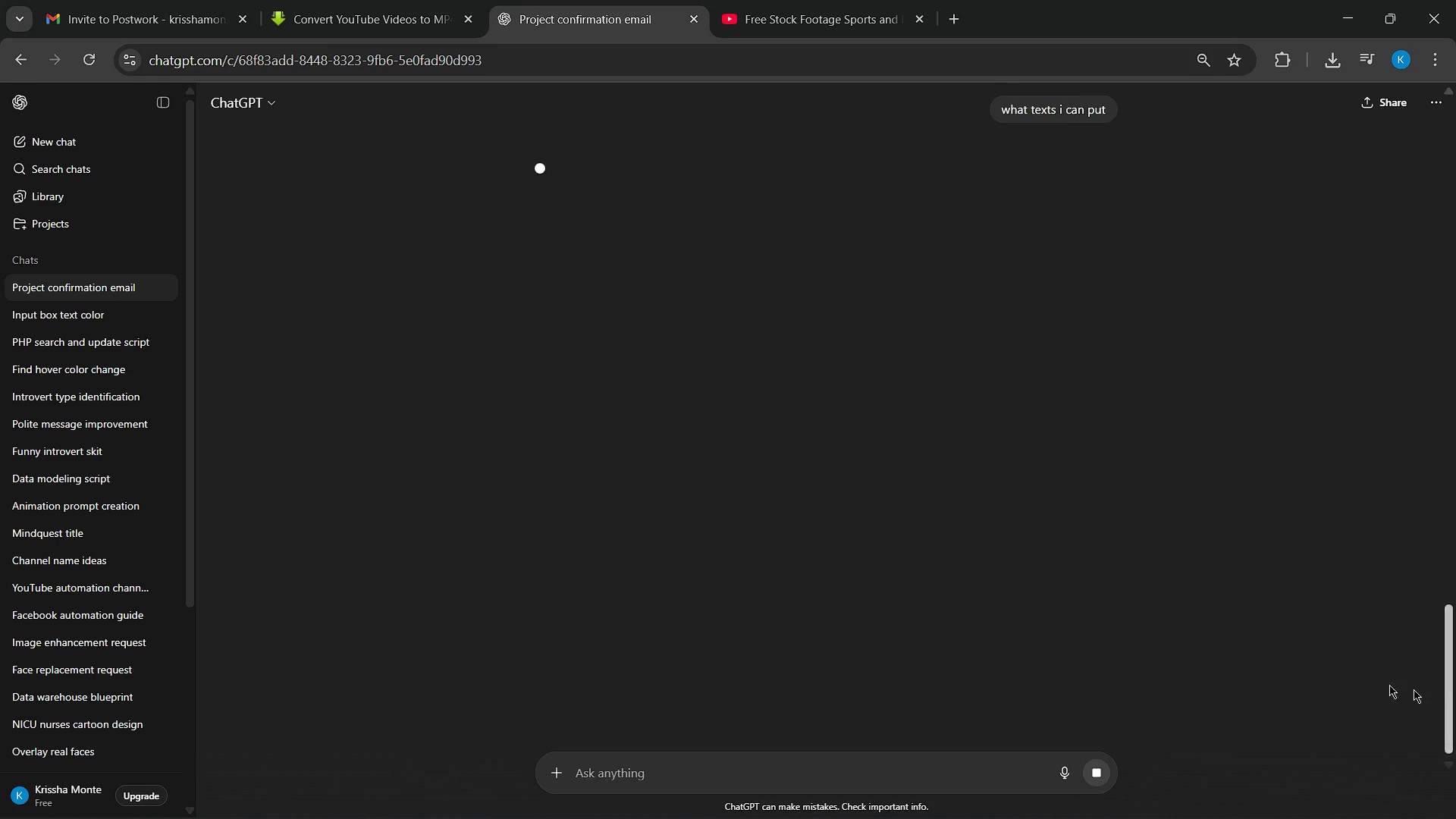 
scroll: coordinate [841, 266], scroll_direction: down, amount: 10.0
 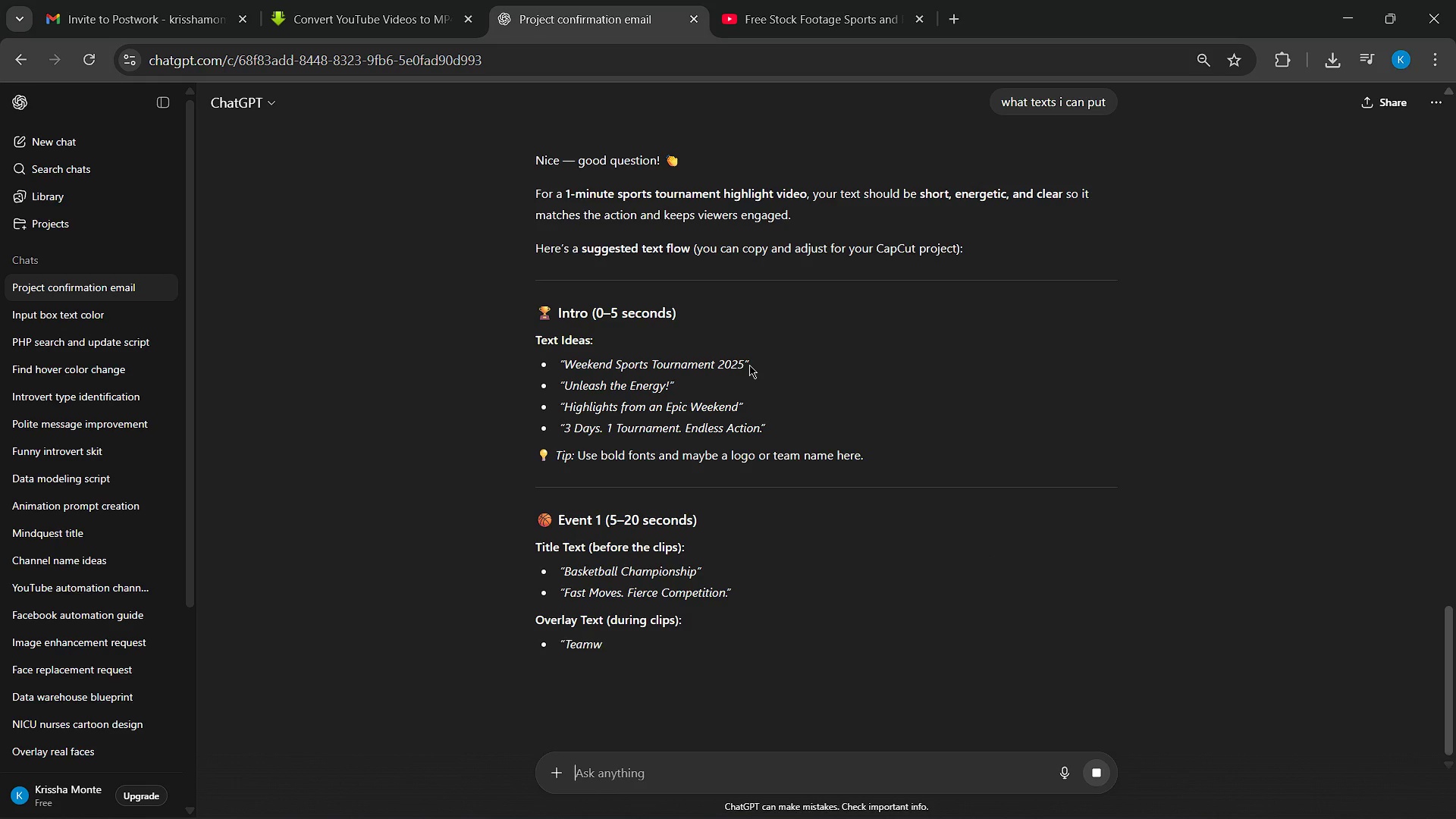 
left_click_drag(start_coordinate=[742, 365], to_coordinate=[569, 365])
 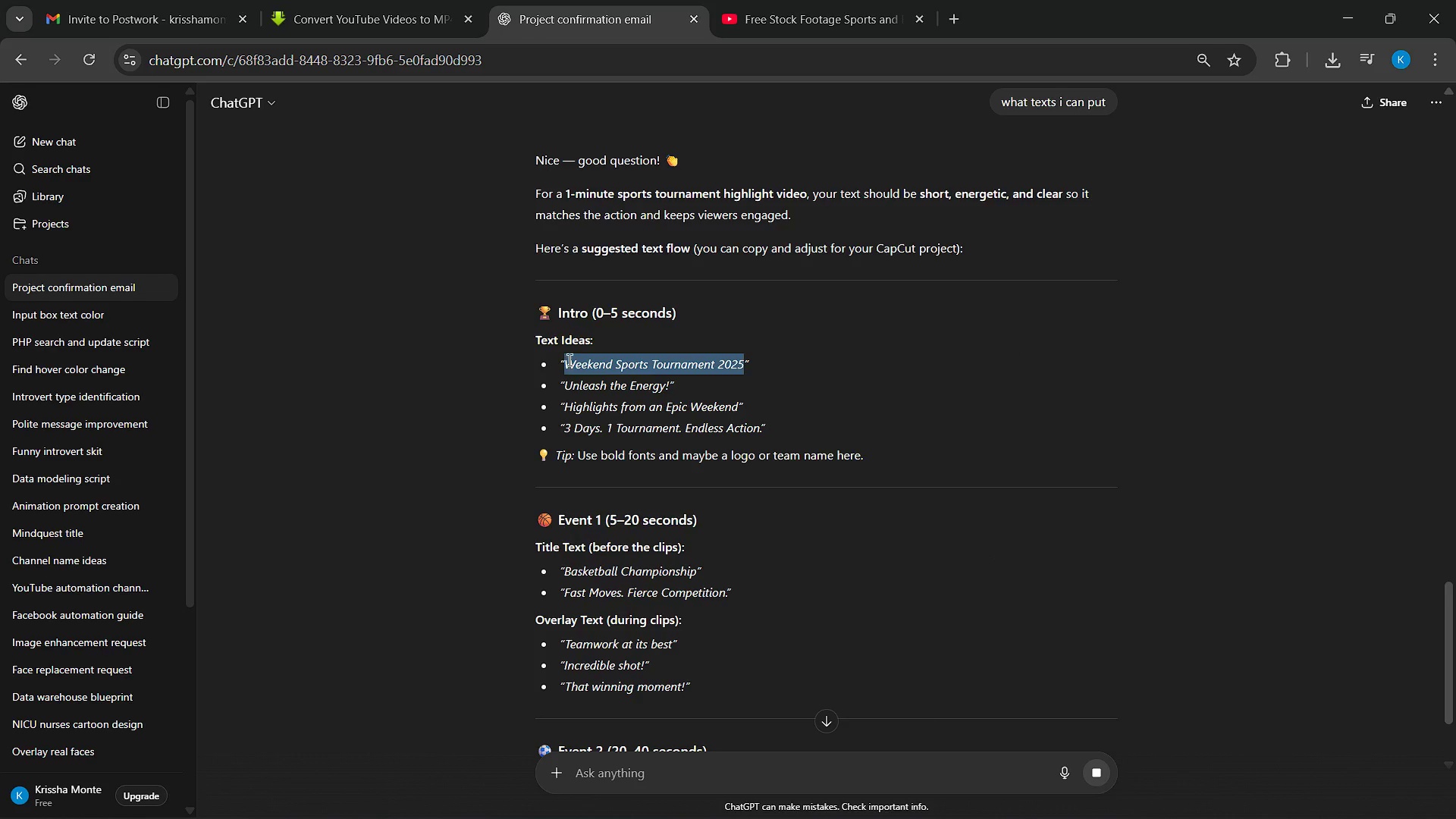 
key(Control+ControlLeft)
 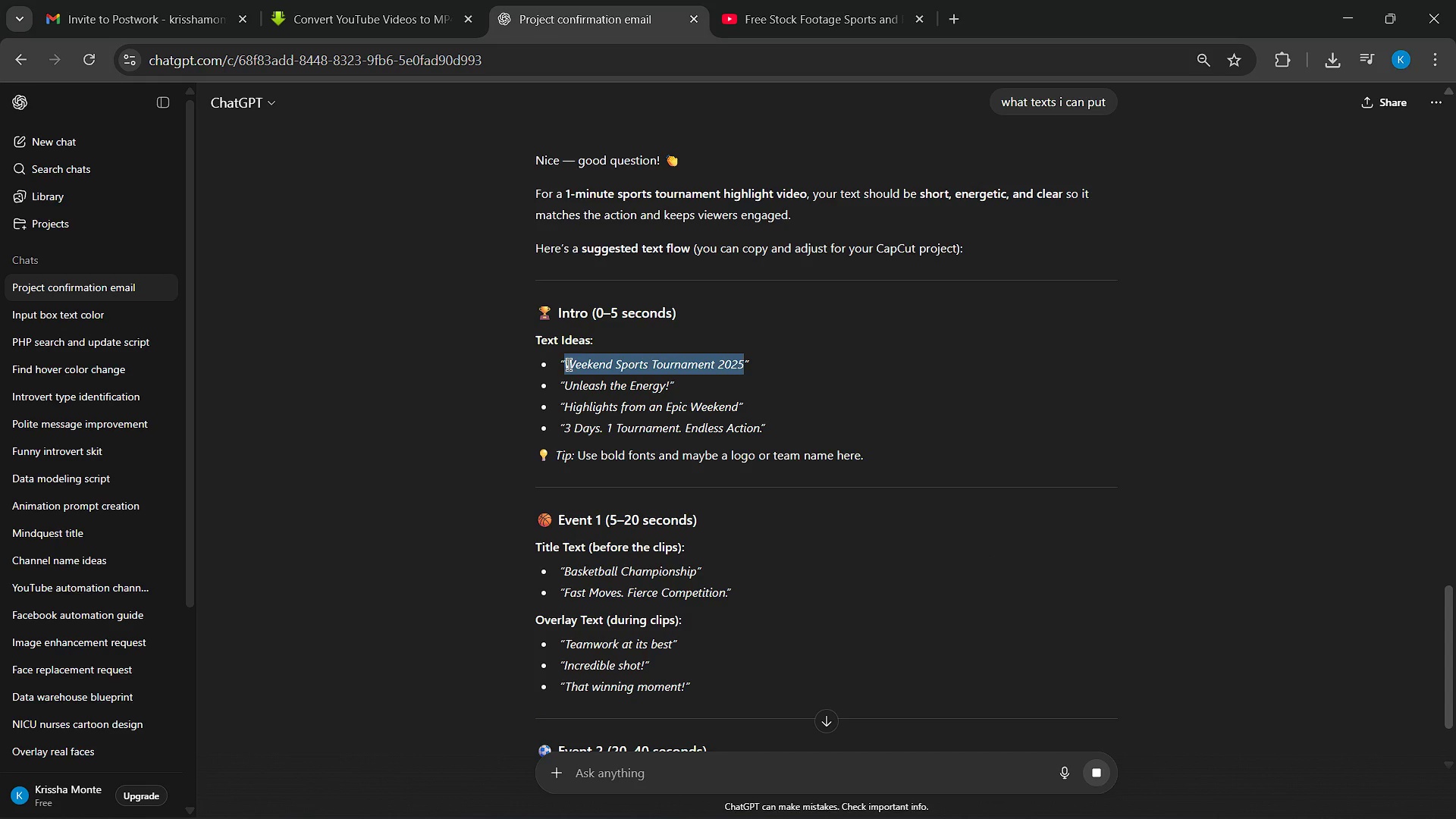 
key(Control+C)
 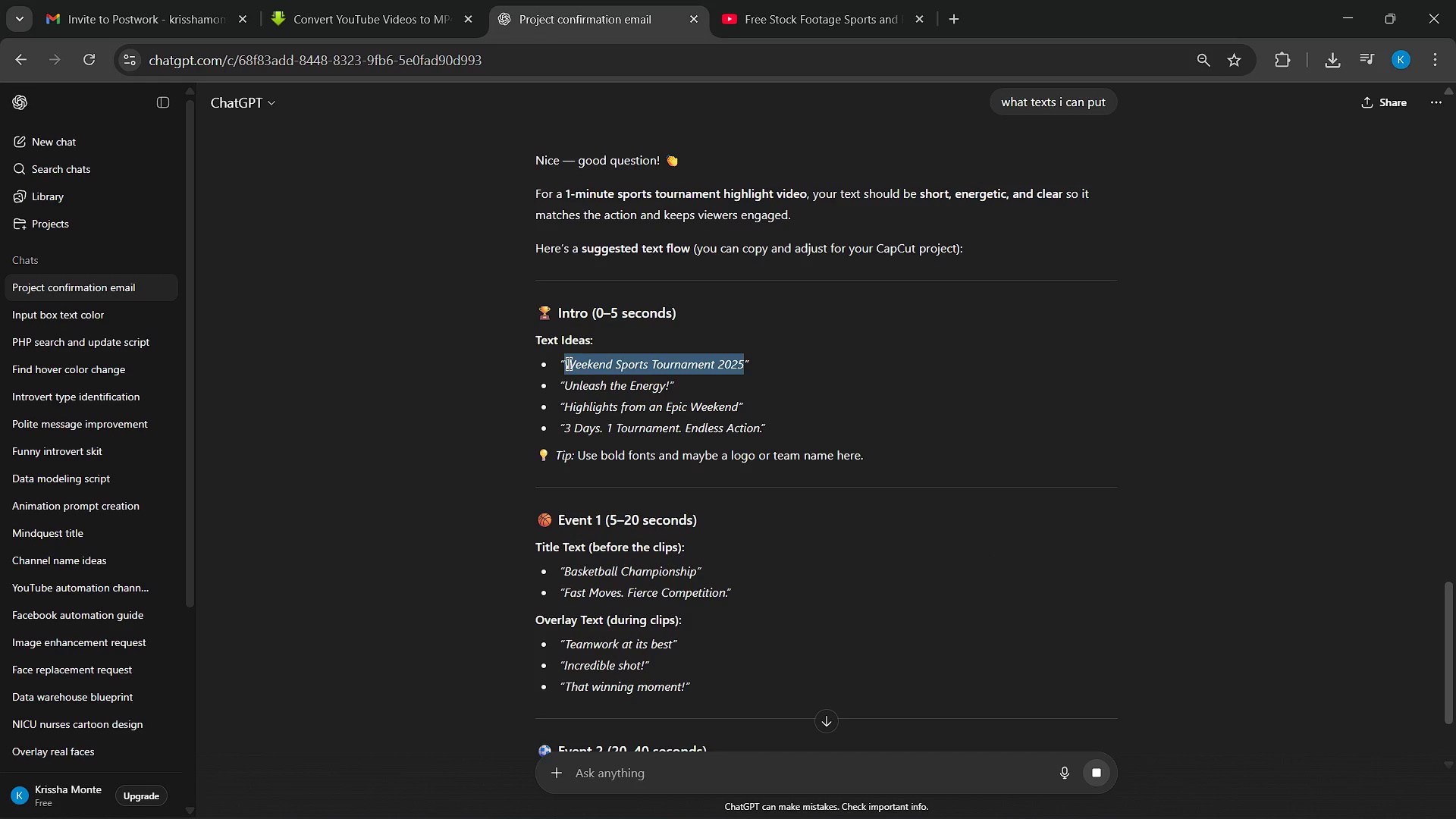 
key(Alt+AltLeft)
 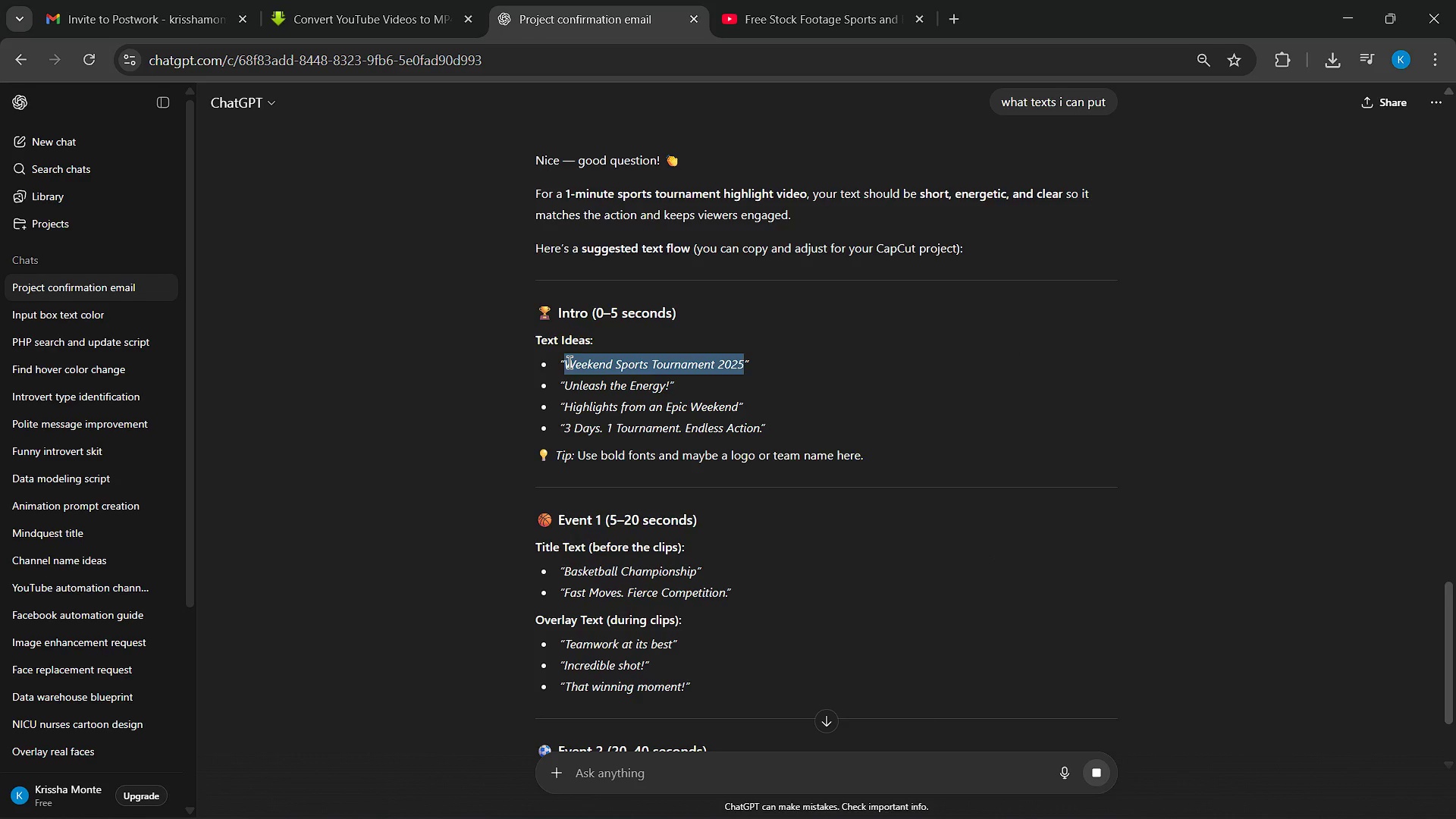 
key(Alt+Tab)
 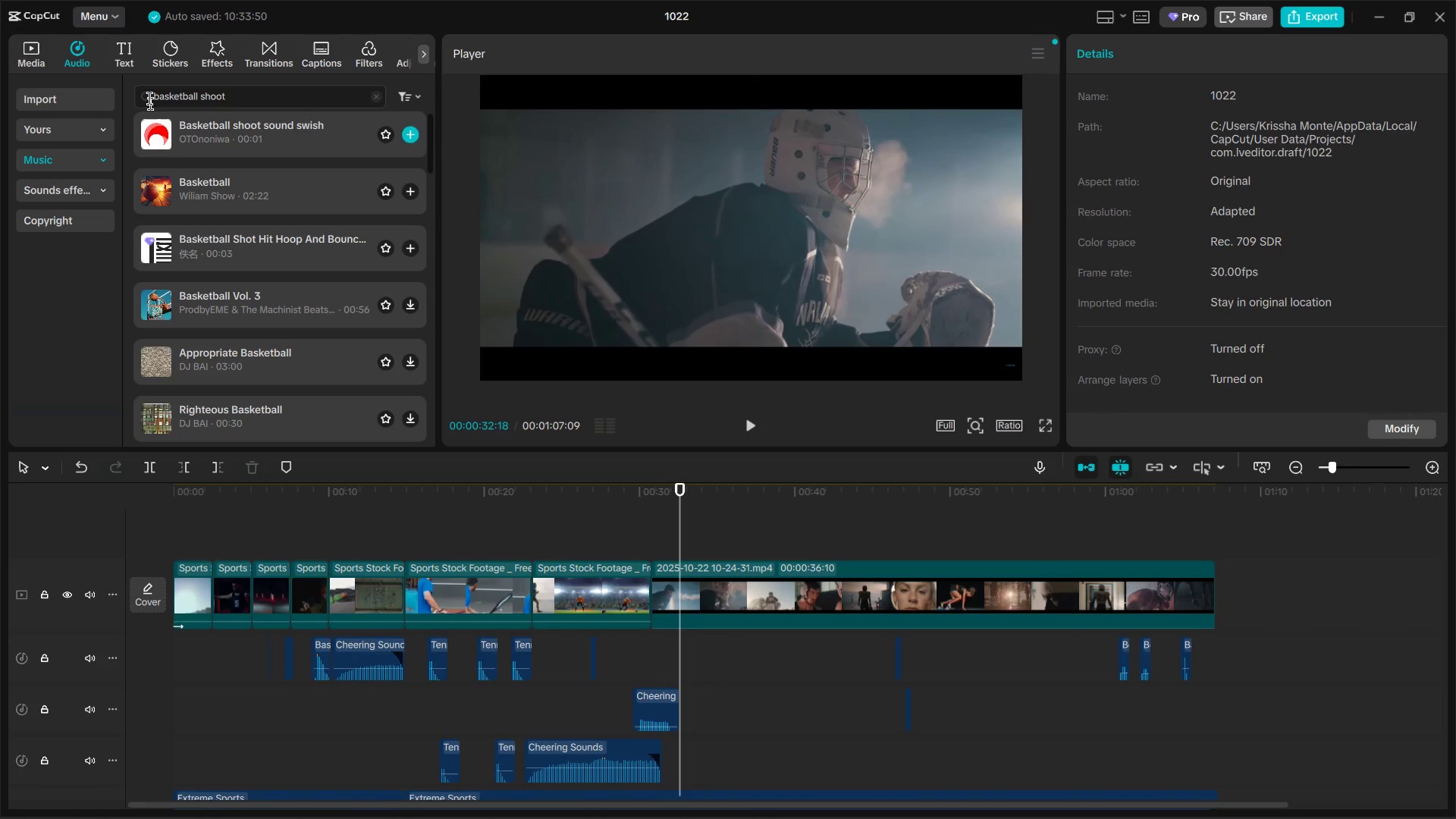 
left_click([128, 59])
 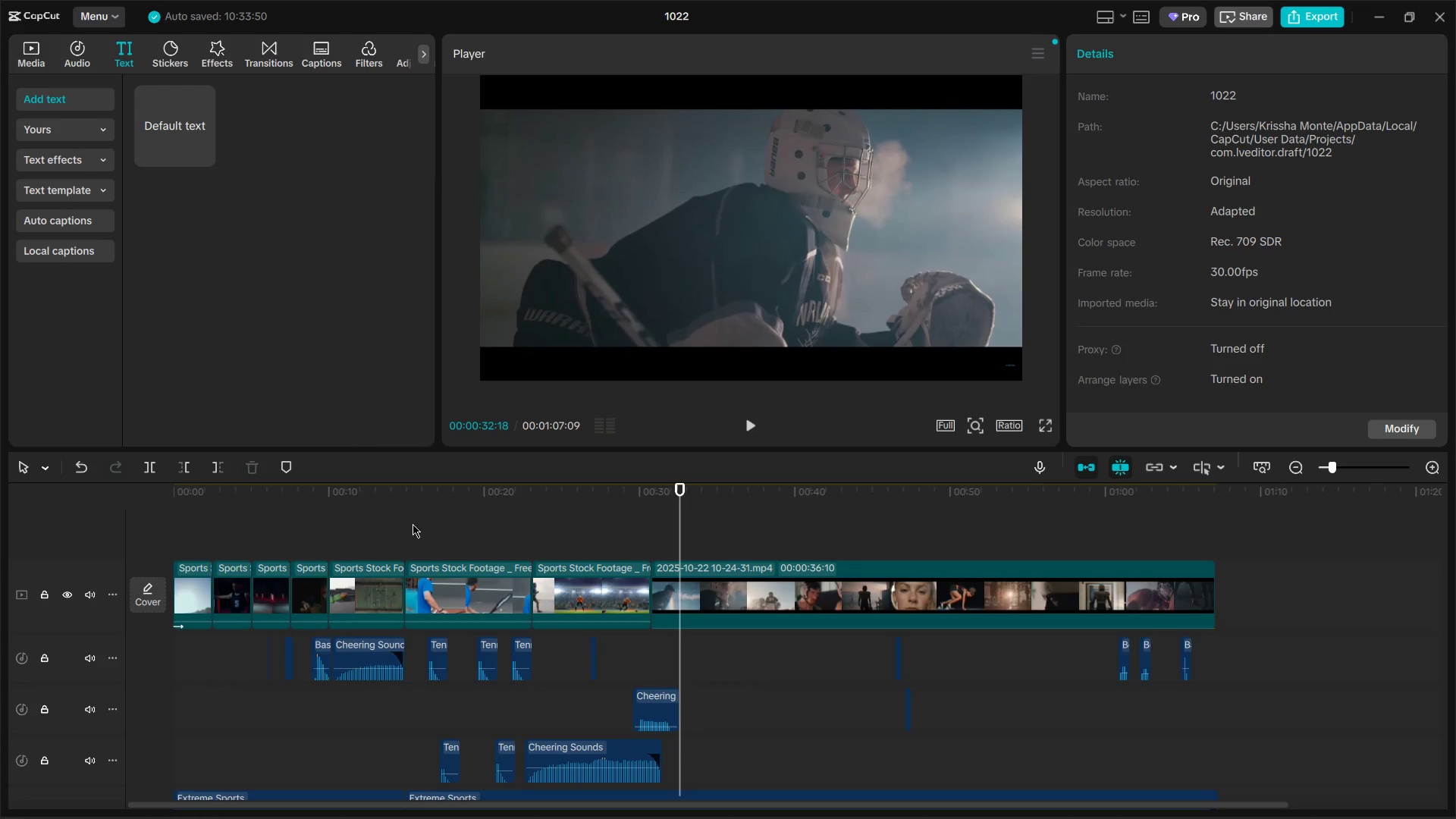 
left_click([369, 500])
 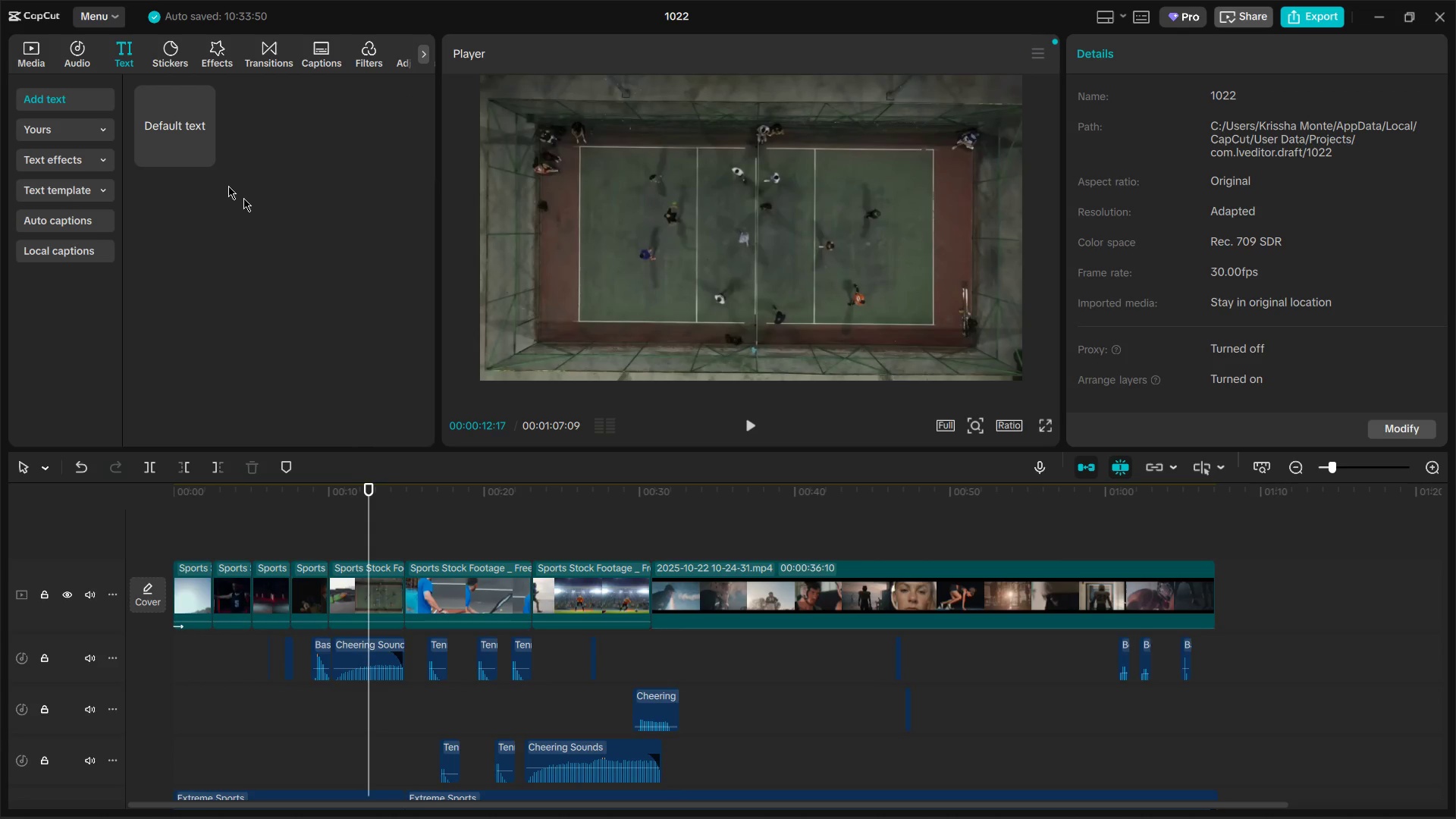 
left_click_drag(start_coordinate=[173, 133], to_coordinate=[345, 541])
 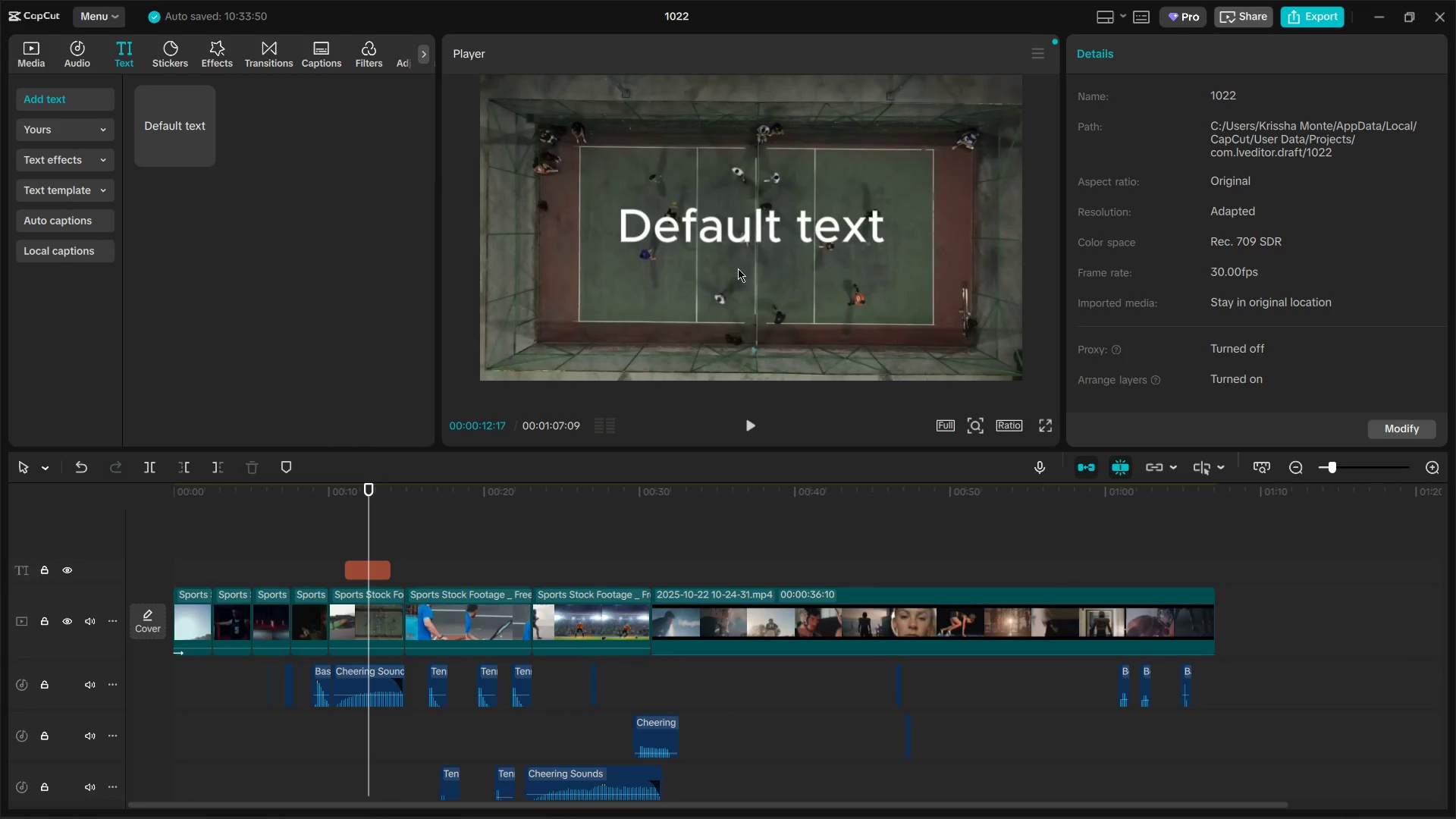 
left_click([866, 206])
 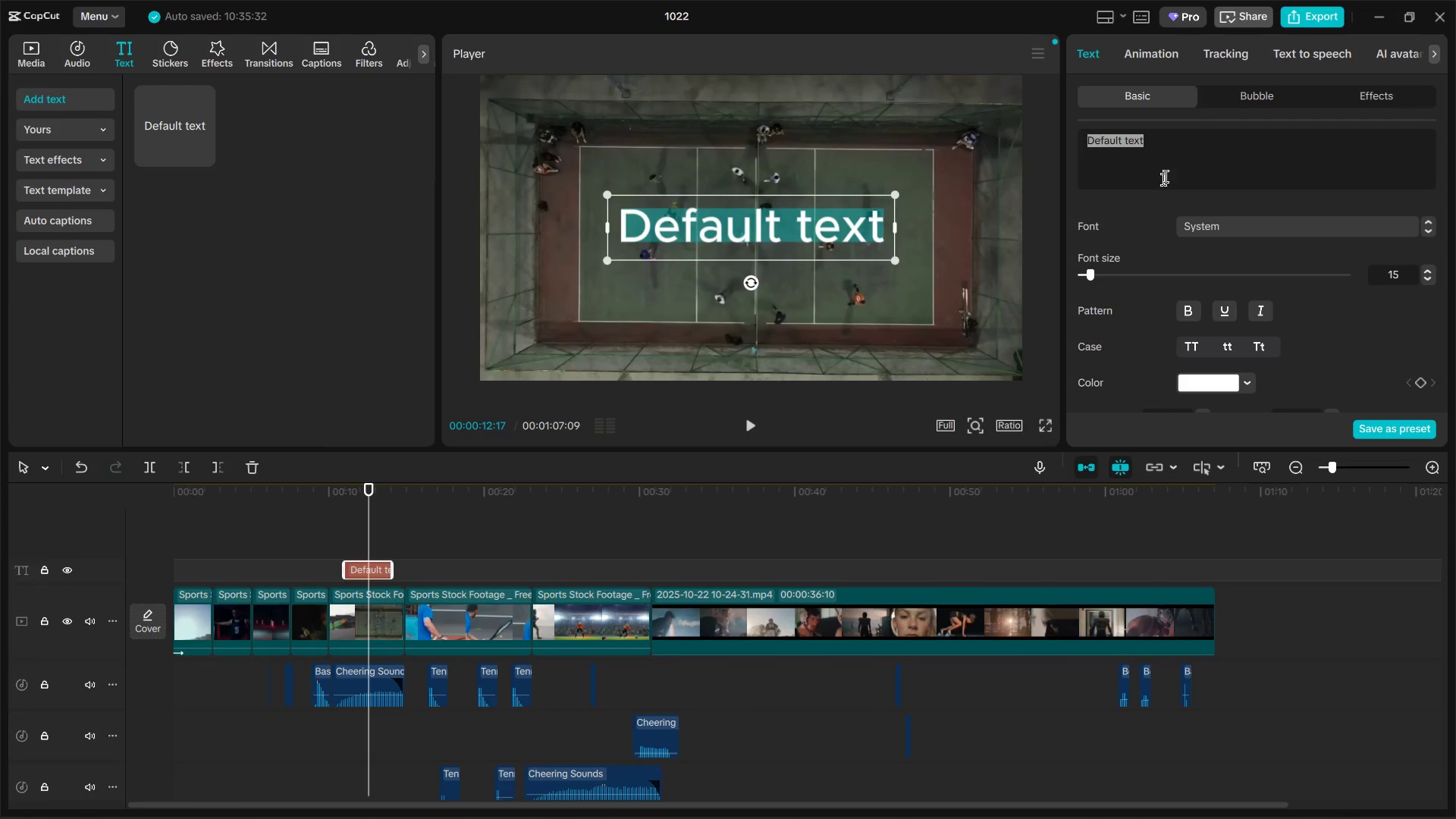 
key(Control+A)
 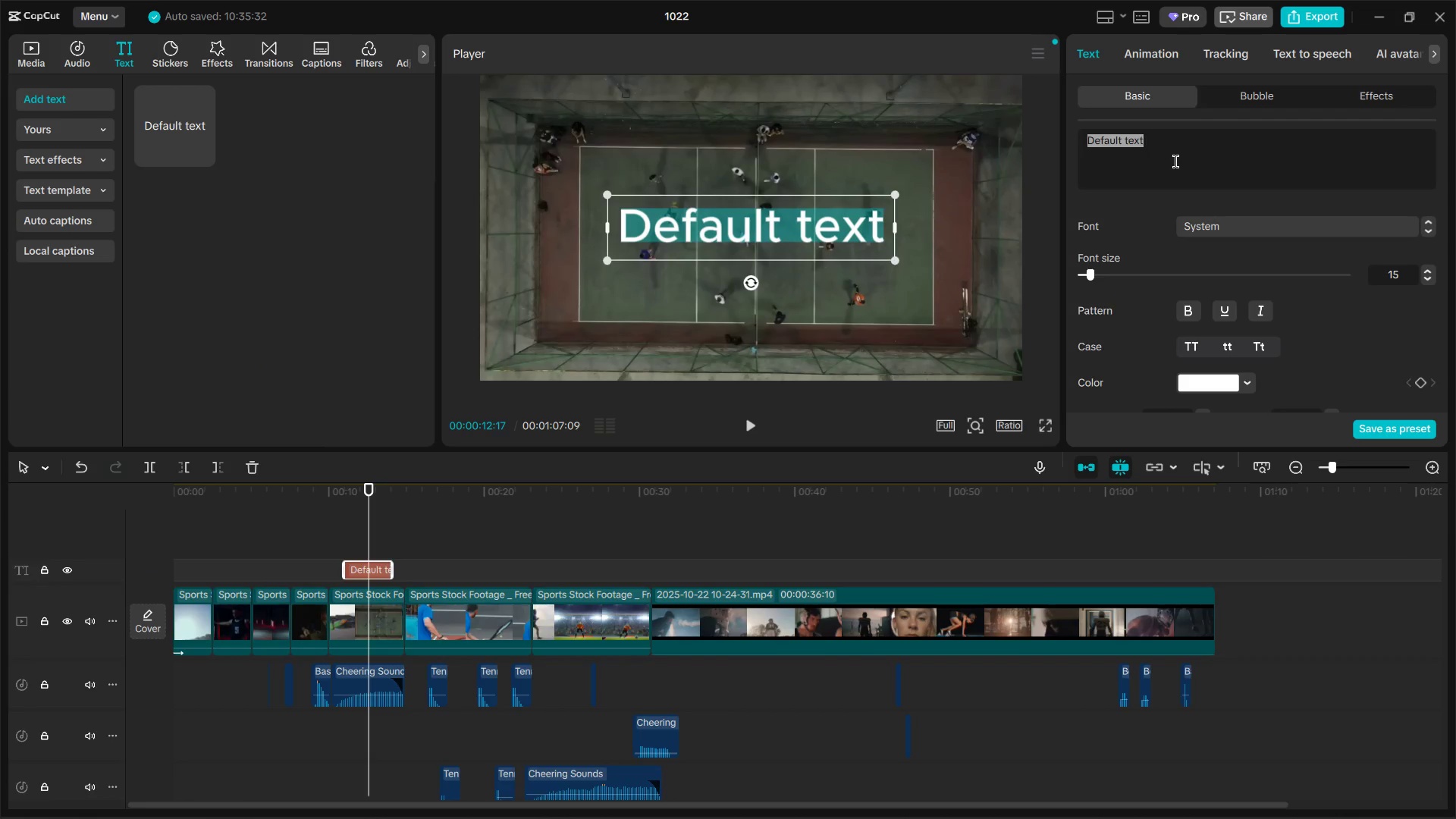 
key(Control+V)
 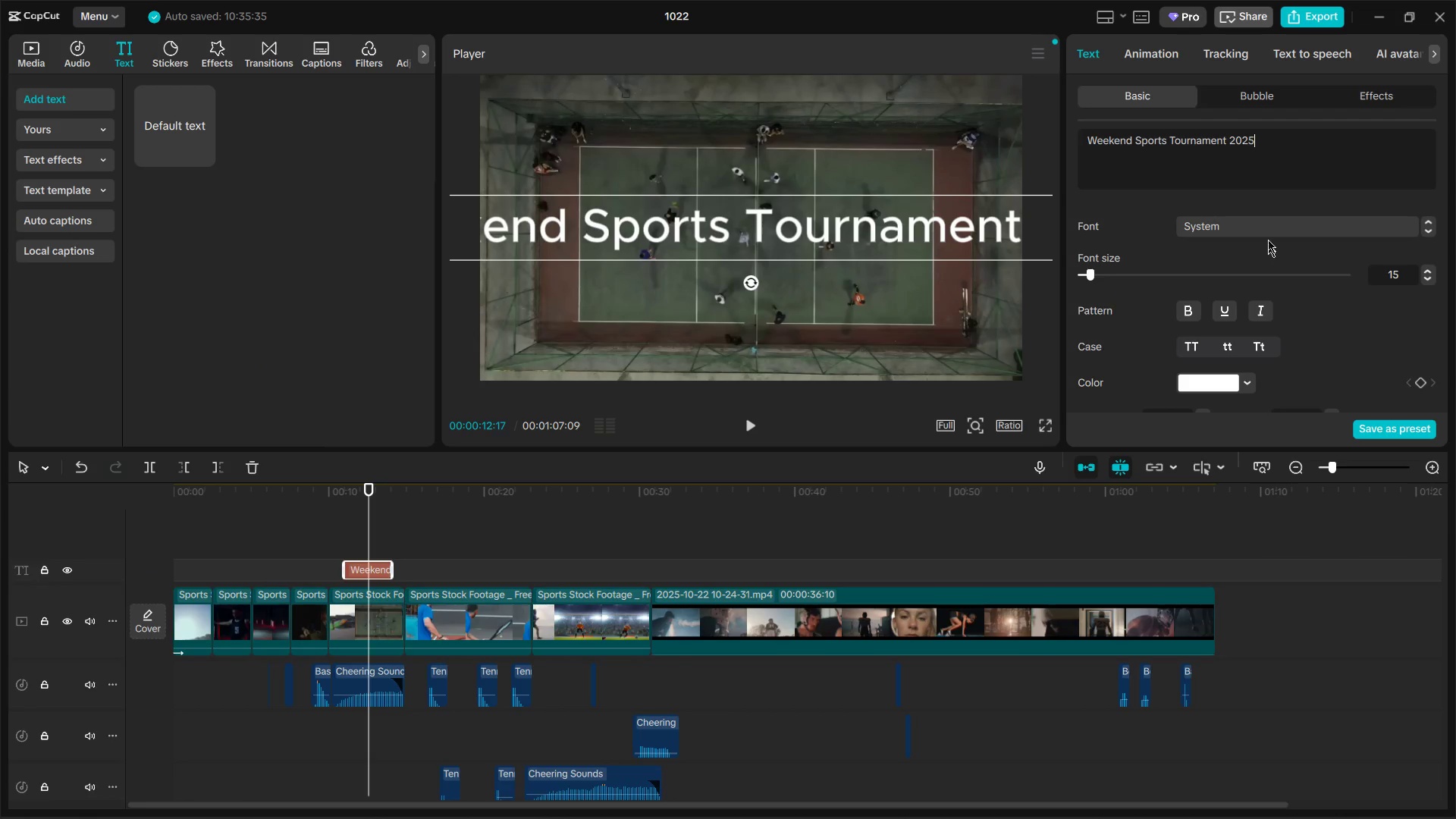 
left_click([1268, 233])
 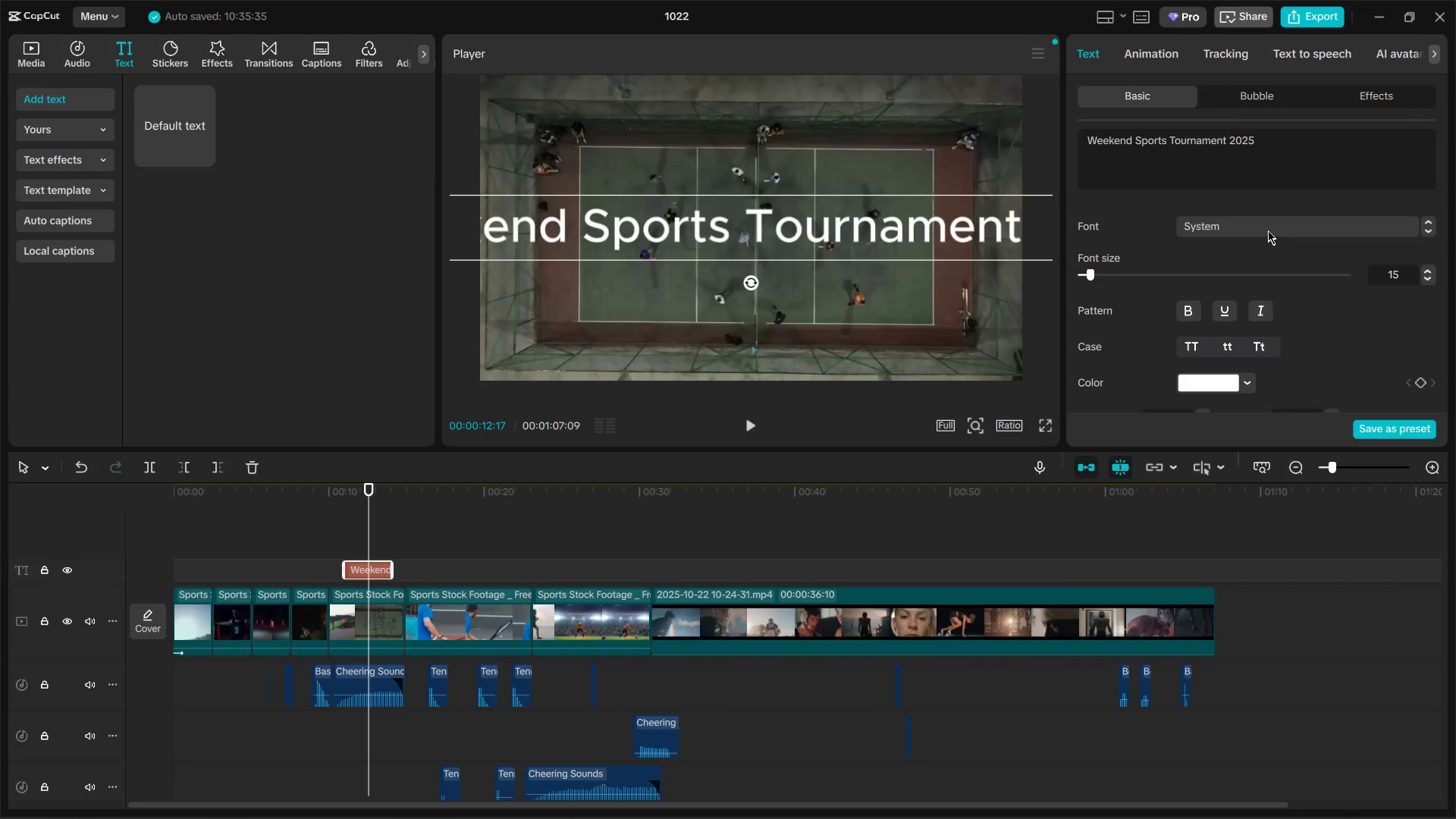 
left_click([1268, 228])
 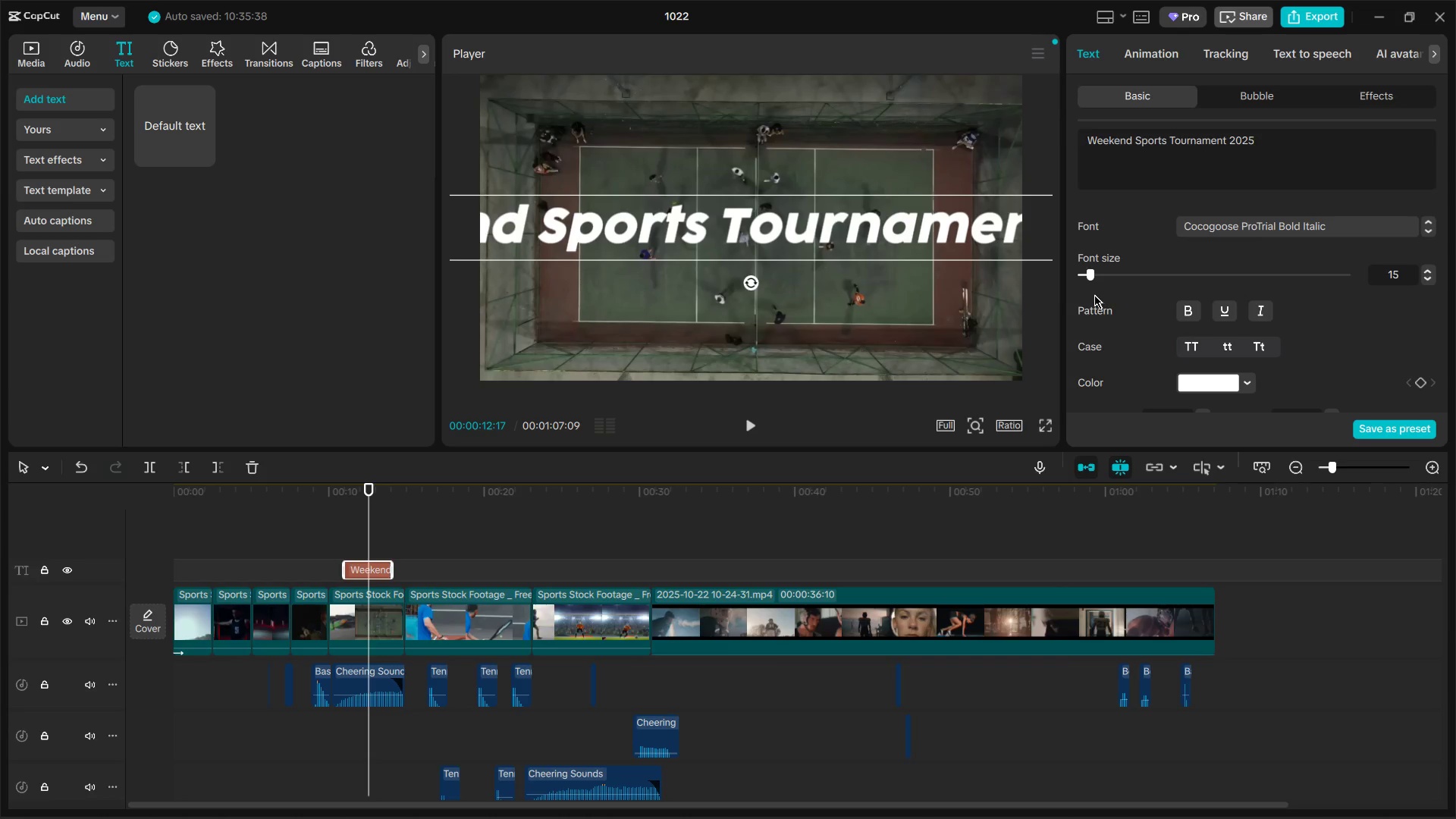 
left_click_drag(start_coordinate=[1092, 279], to_coordinate=[1087, 279])
 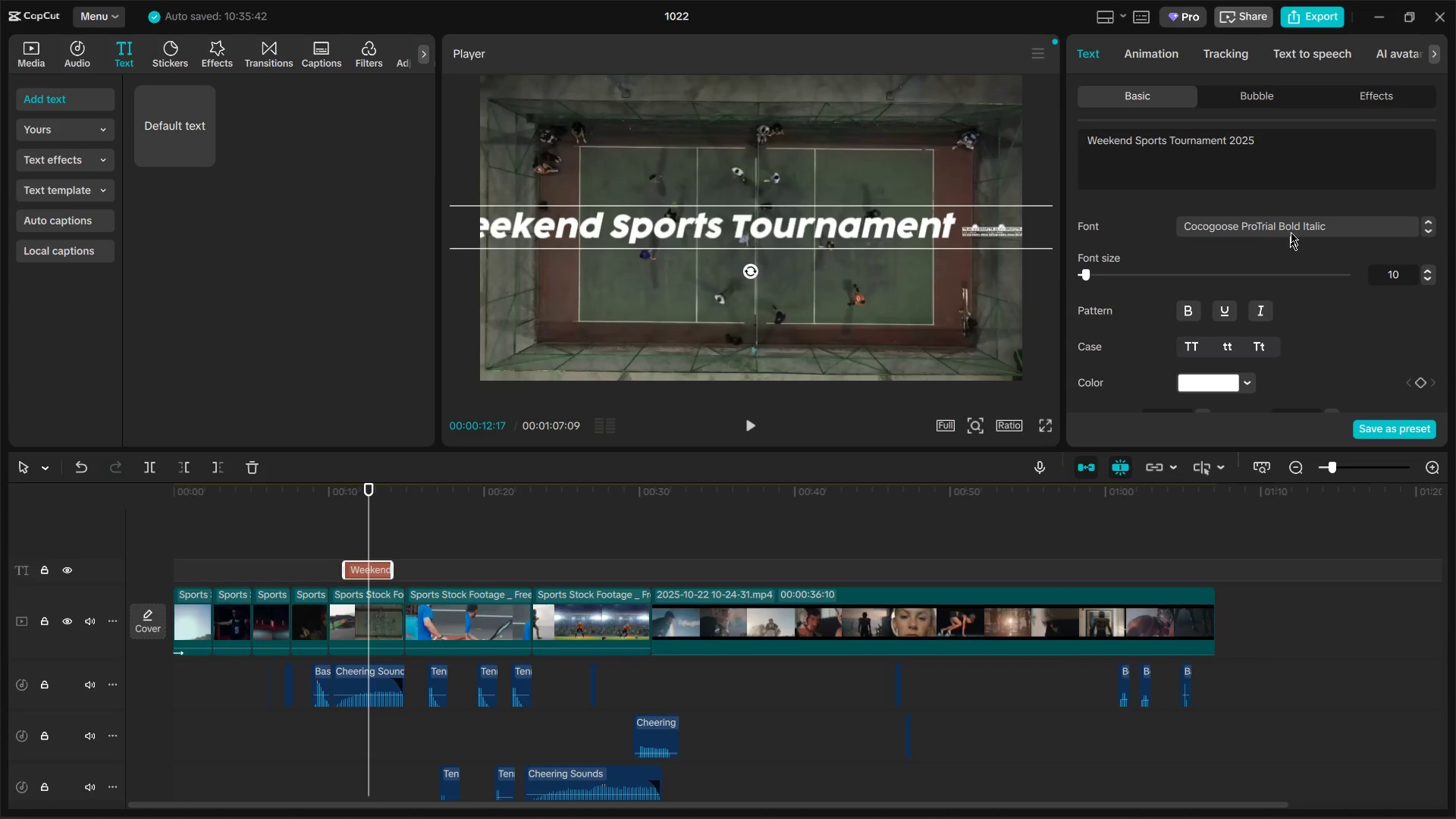 
left_click([1292, 228])
 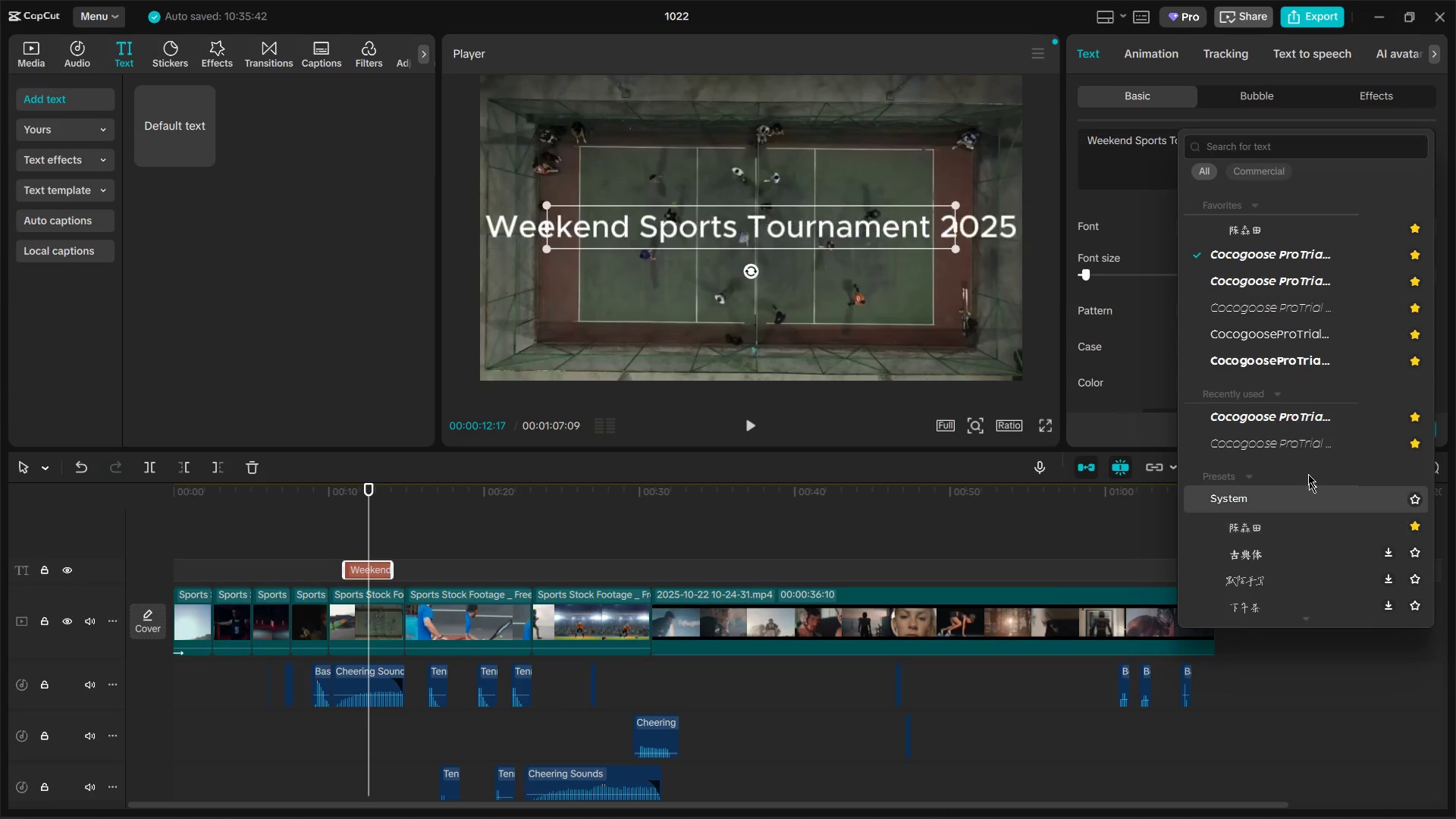 
scroll: coordinate [1294, 510], scroll_direction: down, amount: 33.0
 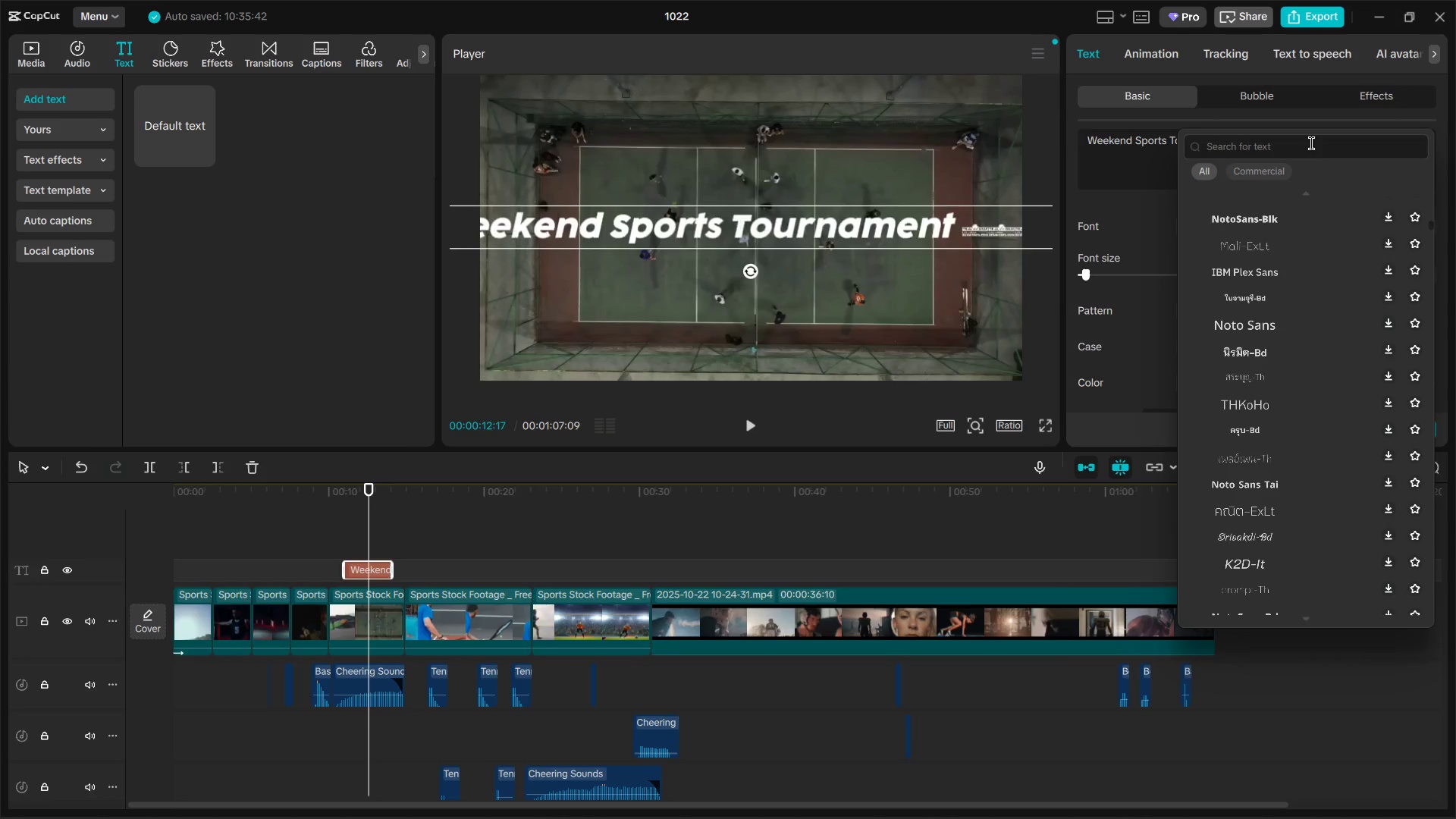 
left_click([1313, 151])
 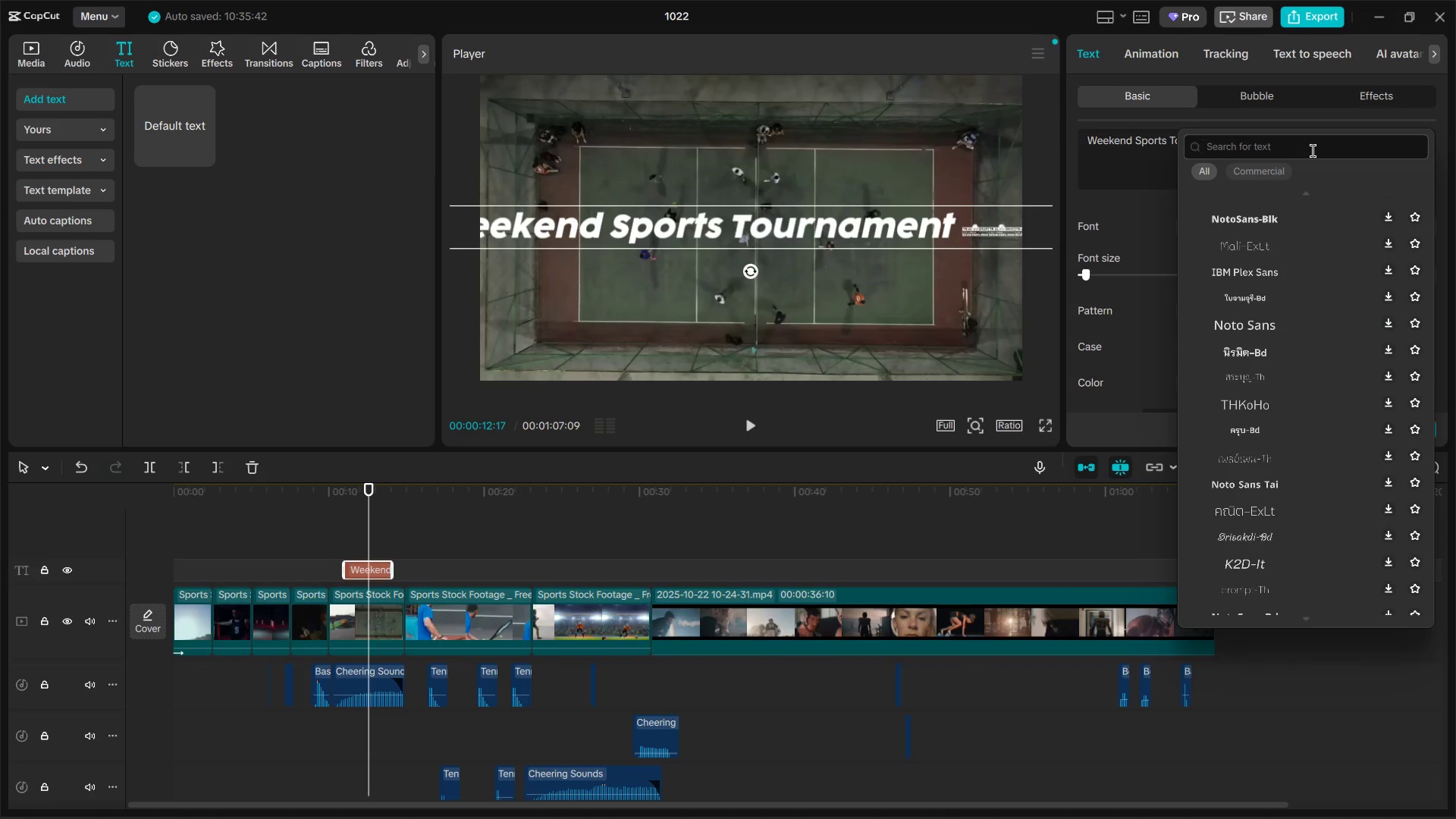 
type(ar)
 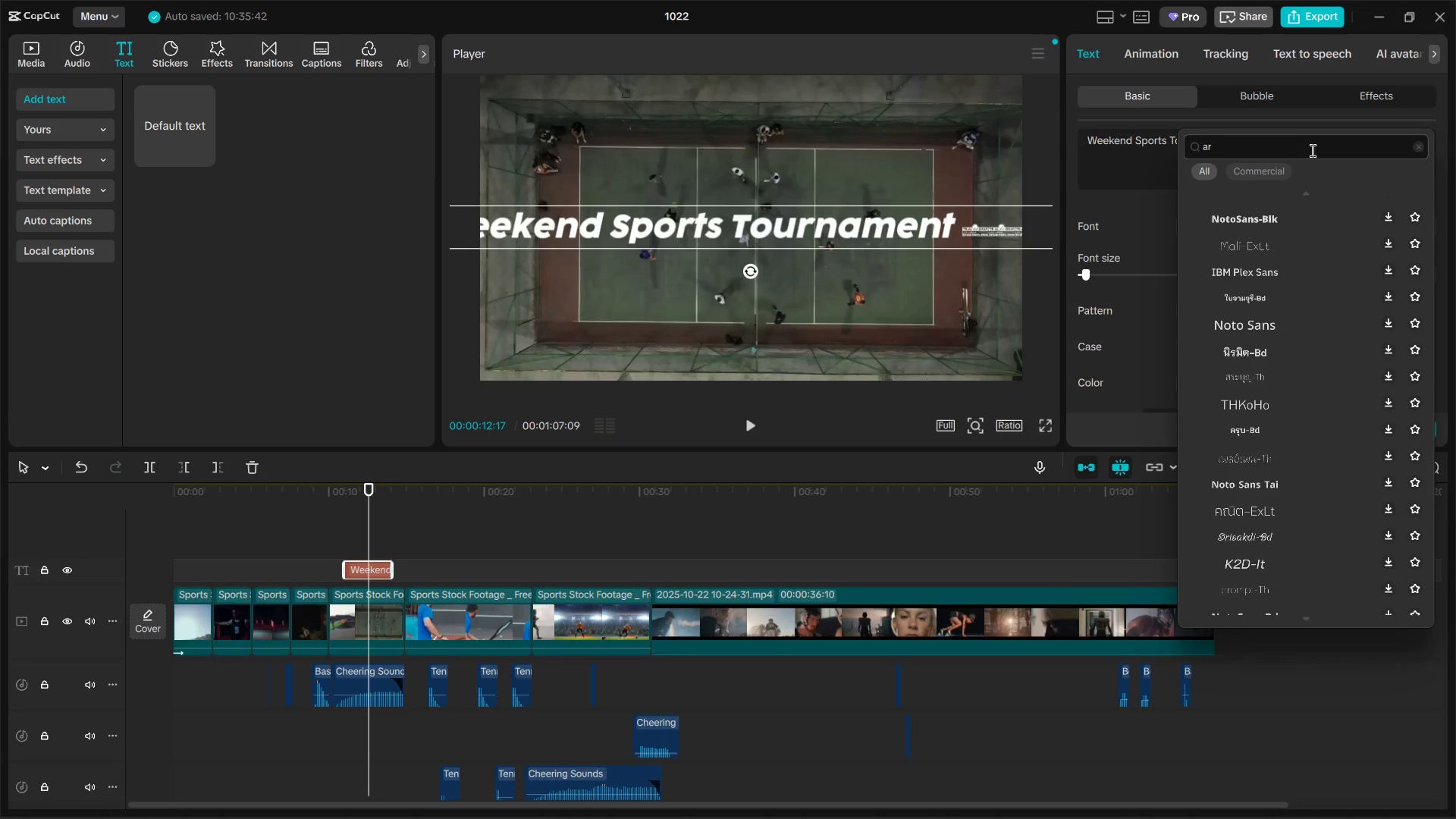 
key(Control+ControlLeft)
 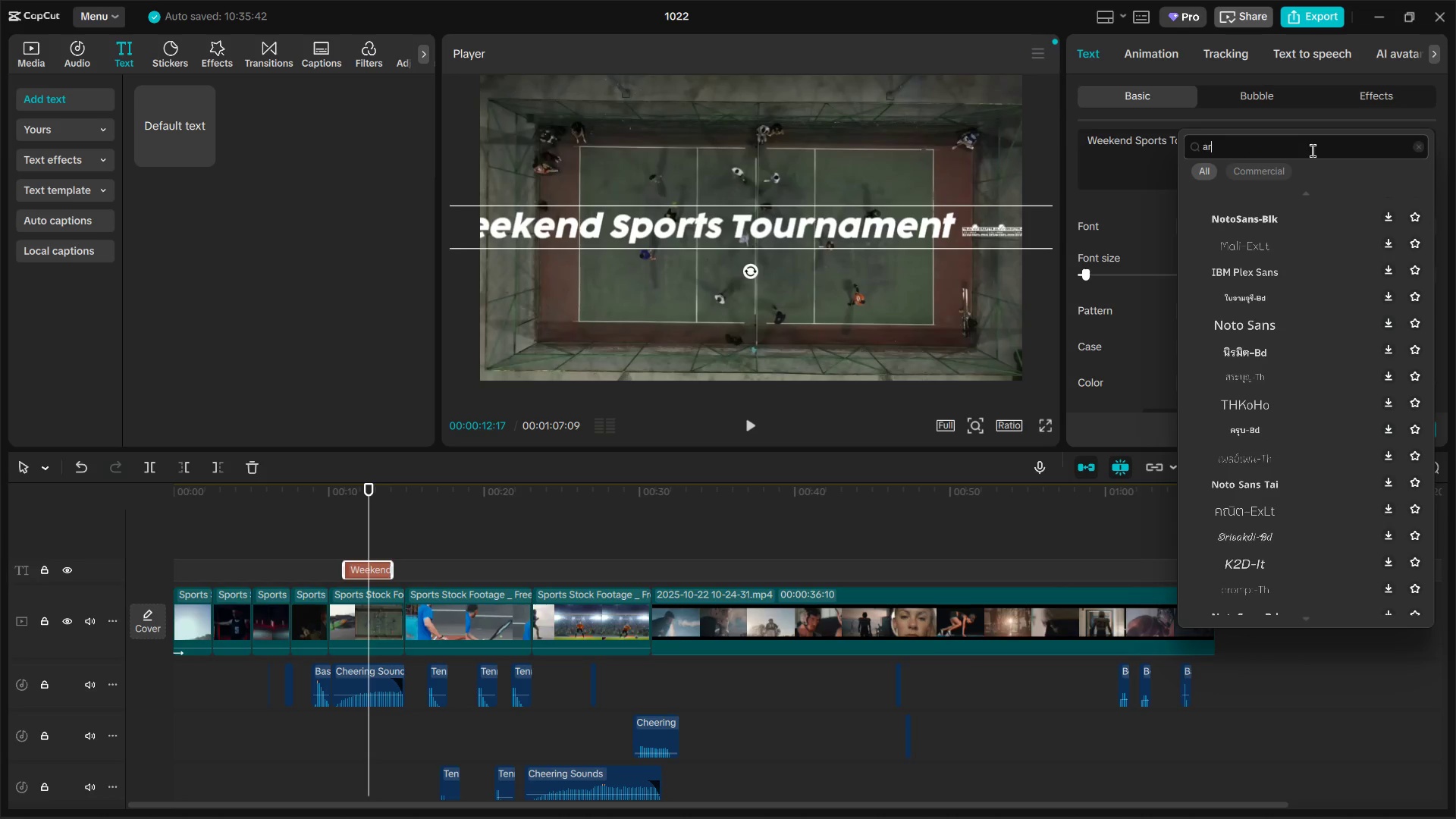 
key(Control+A)
 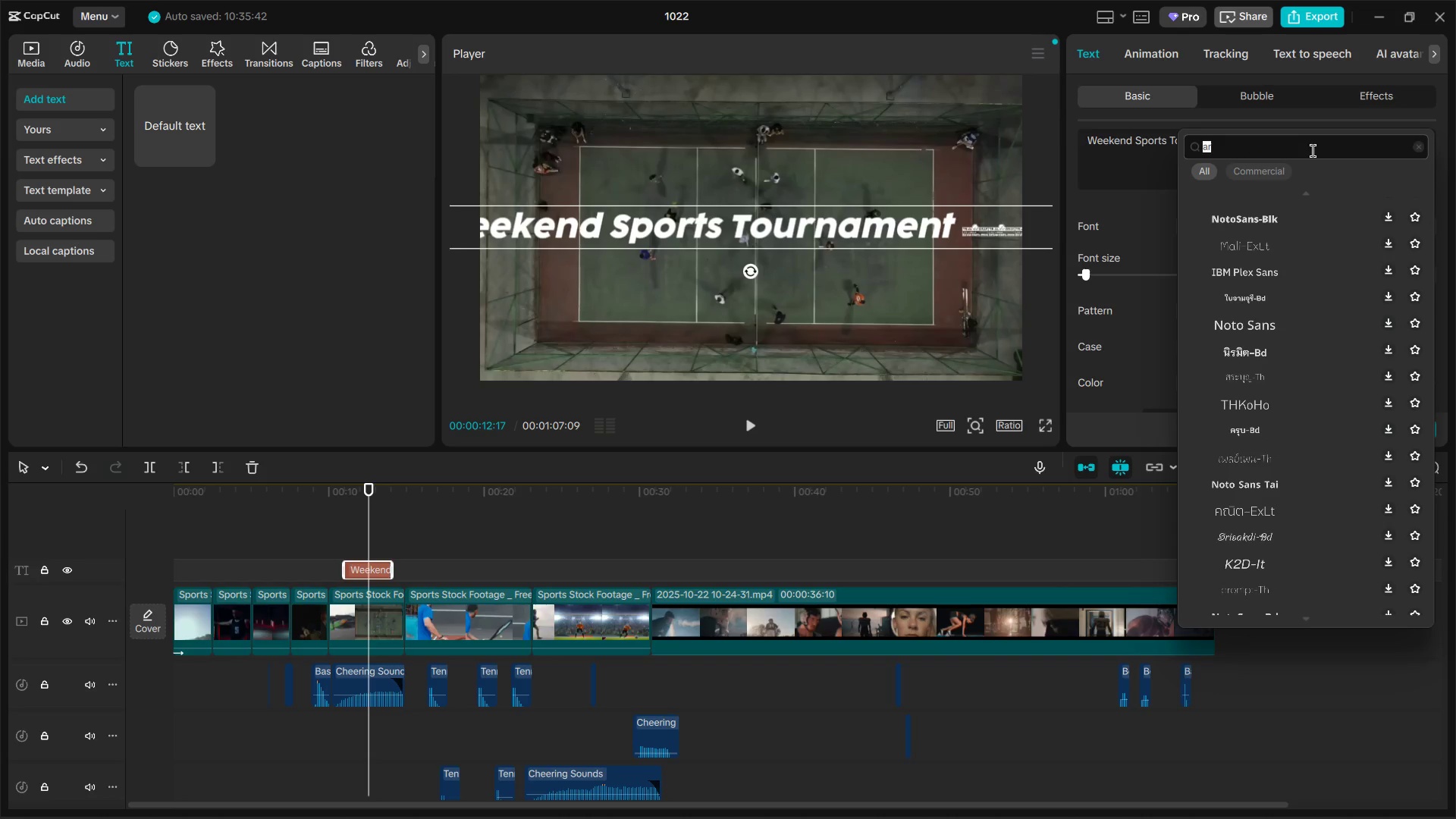 
type(archi)
 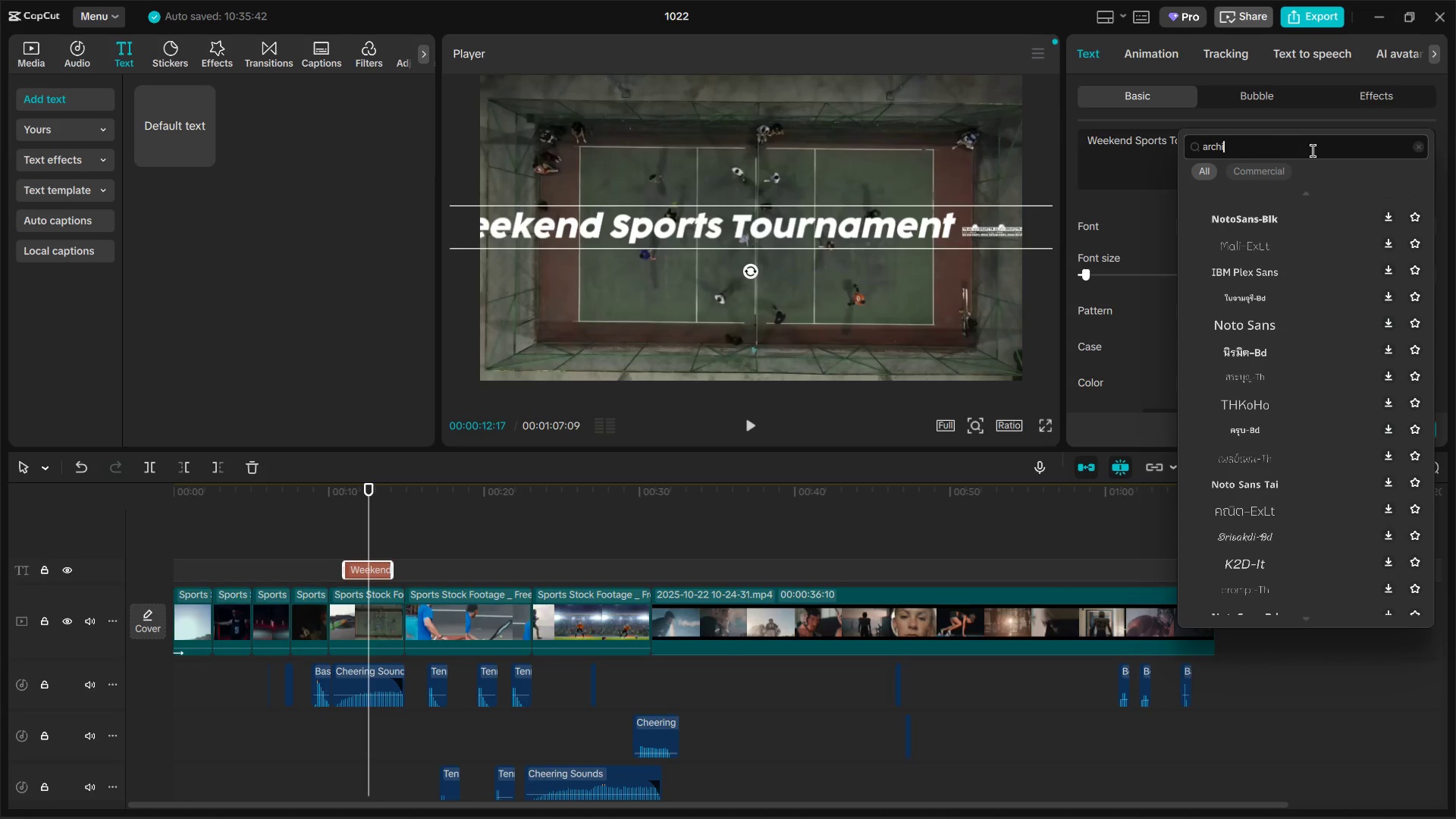 
key(Enter)
 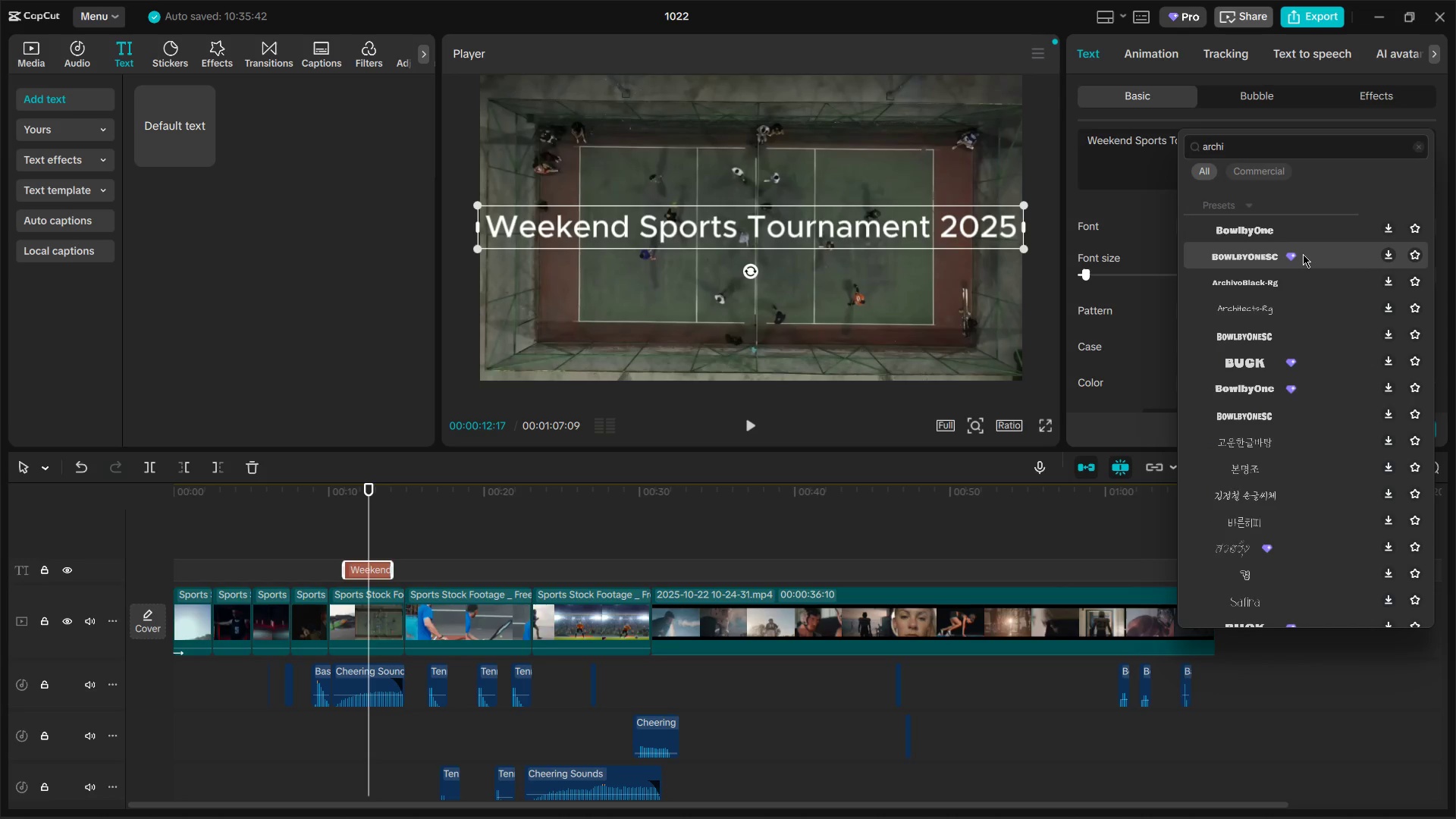 
double_click([1287, 290])
 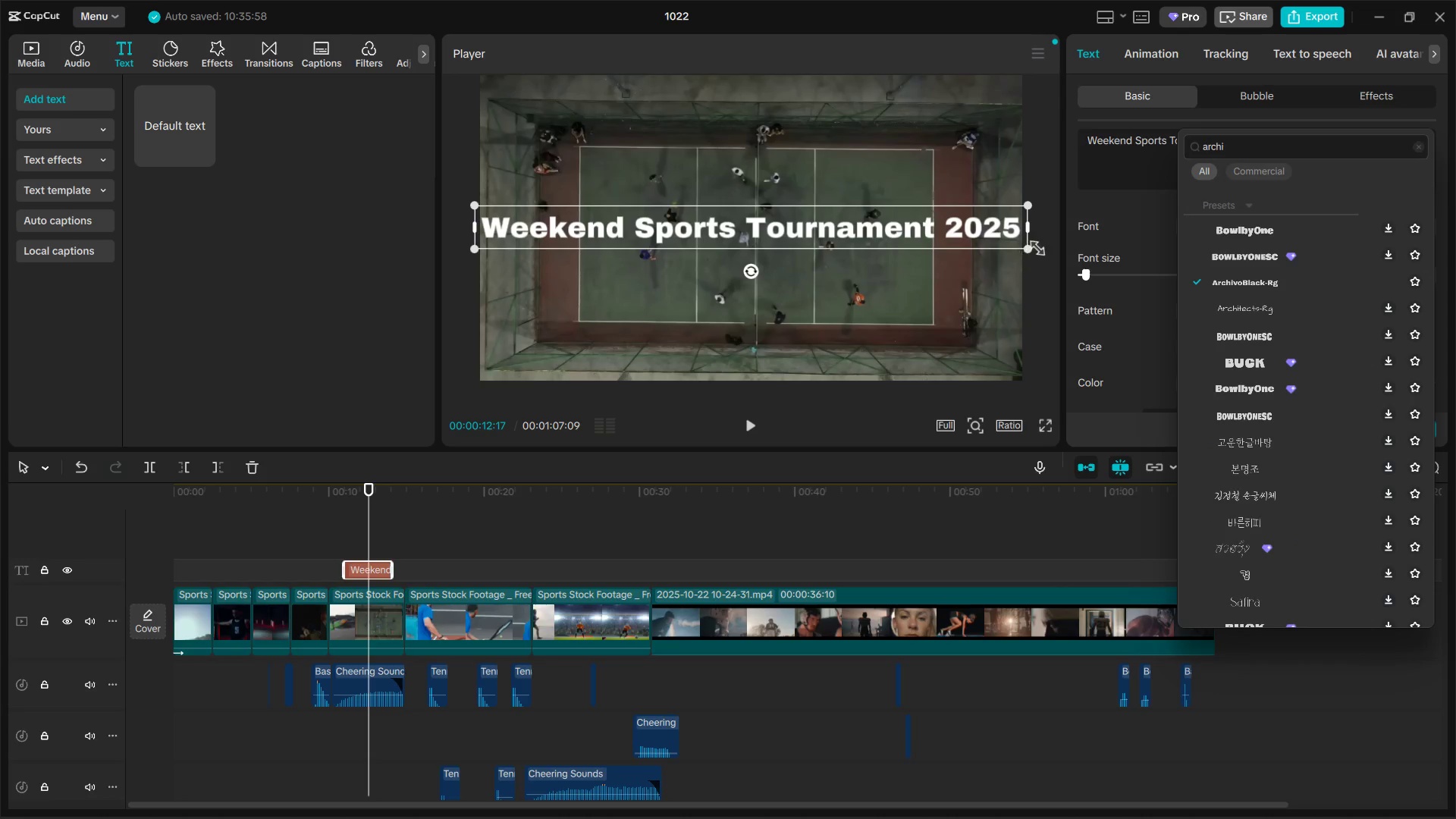 
left_click_drag(start_coordinate=[1034, 244], to_coordinate=[970, 218])
 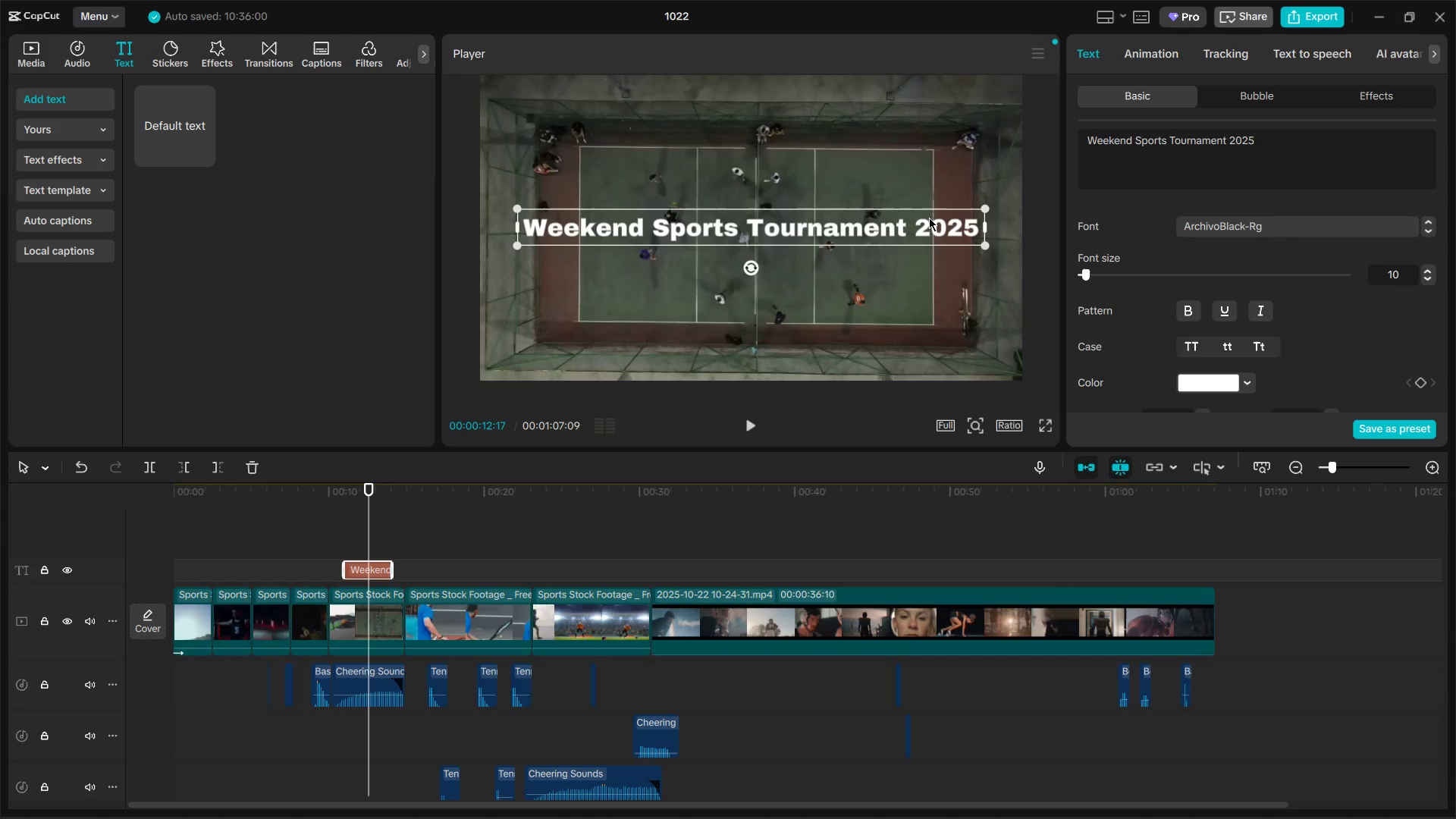 
left_click_drag(start_coordinate=[929, 218], to_coordinate=[936, 230])
 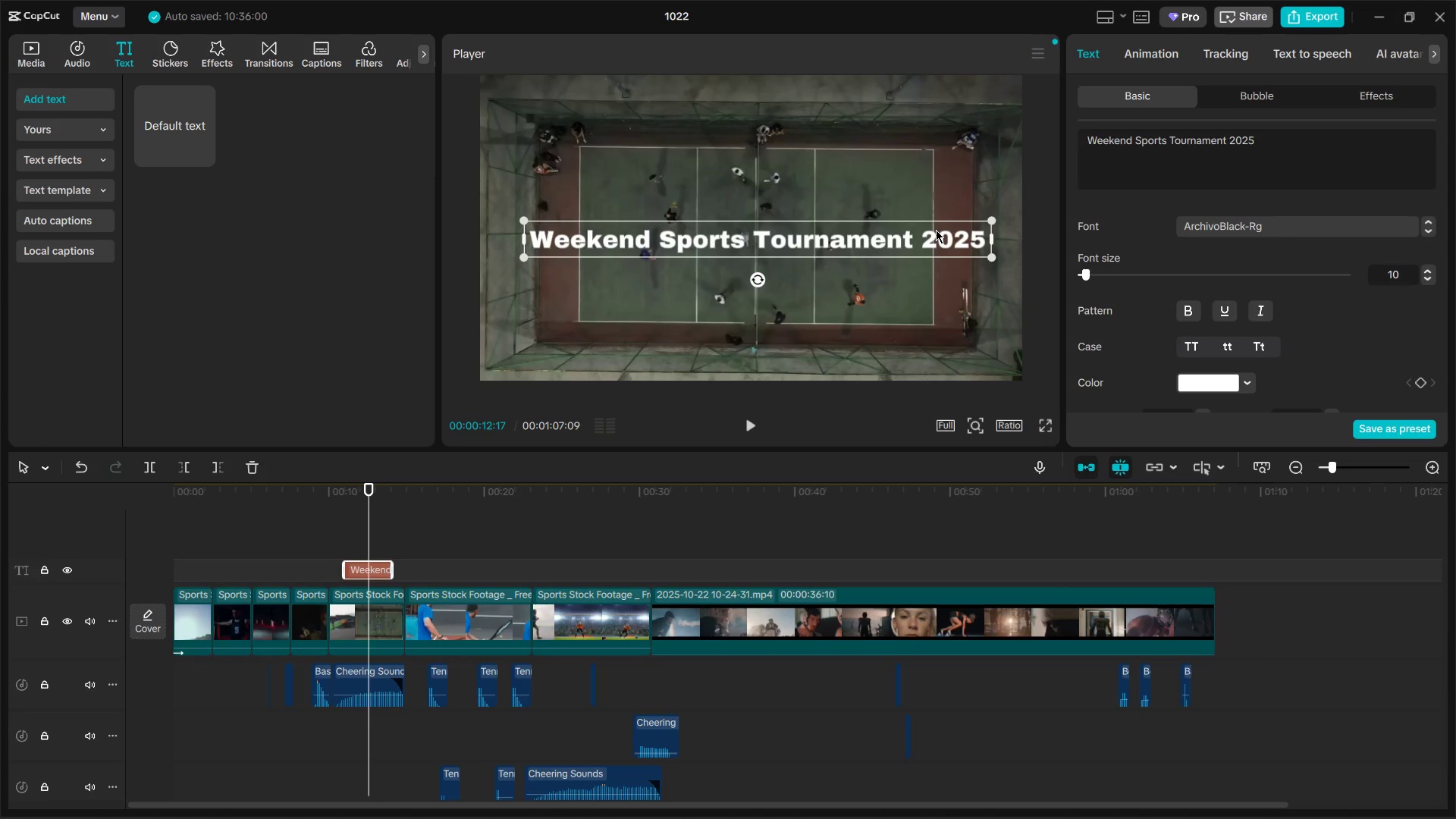 
left_click([936, 230])
 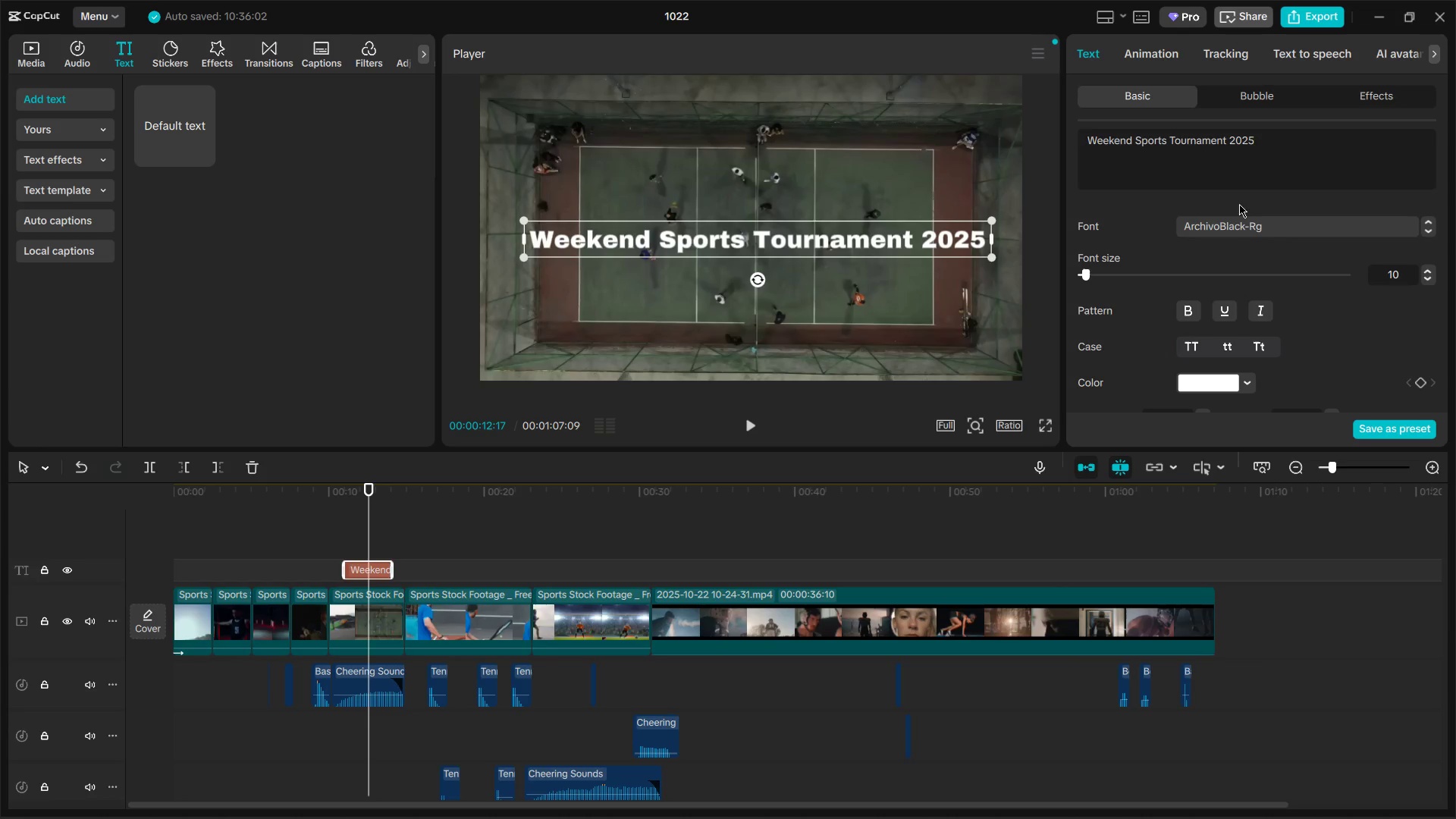 
scroll: coordinate [1111, 364], scroll_direction: down, amount: 15.0
 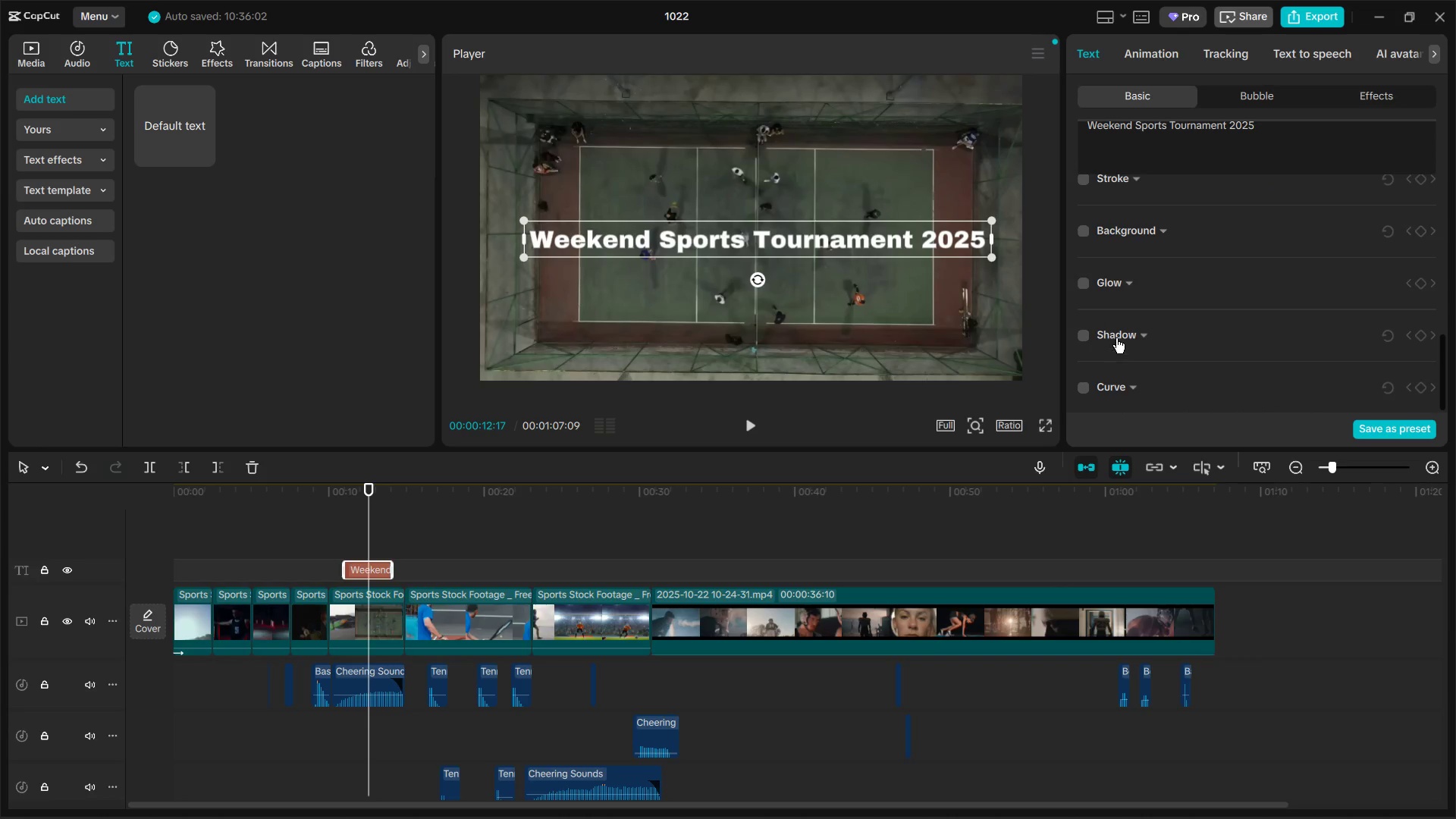 
left_click([1116, 338])
 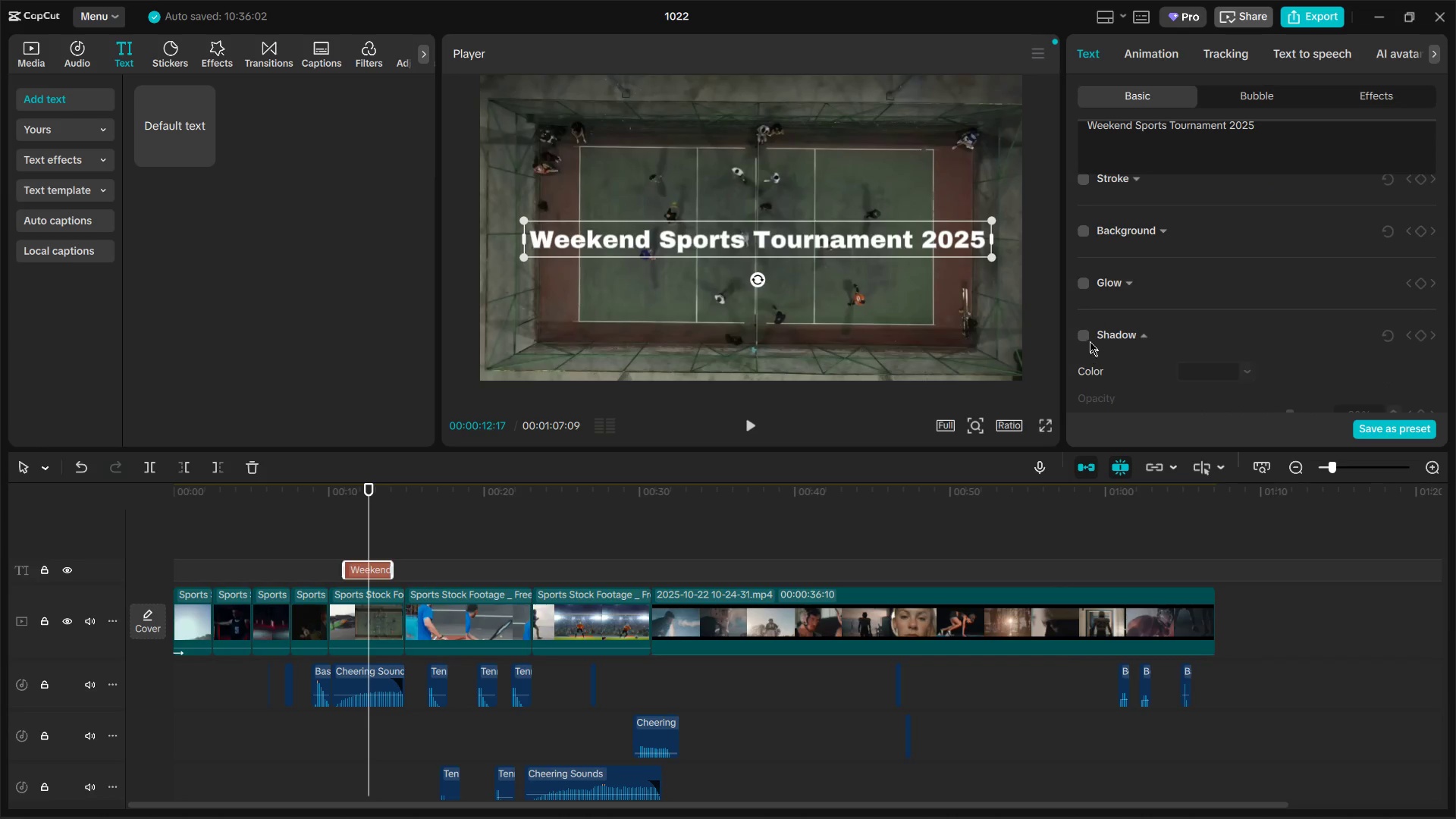 
left_click([1088, 337])
 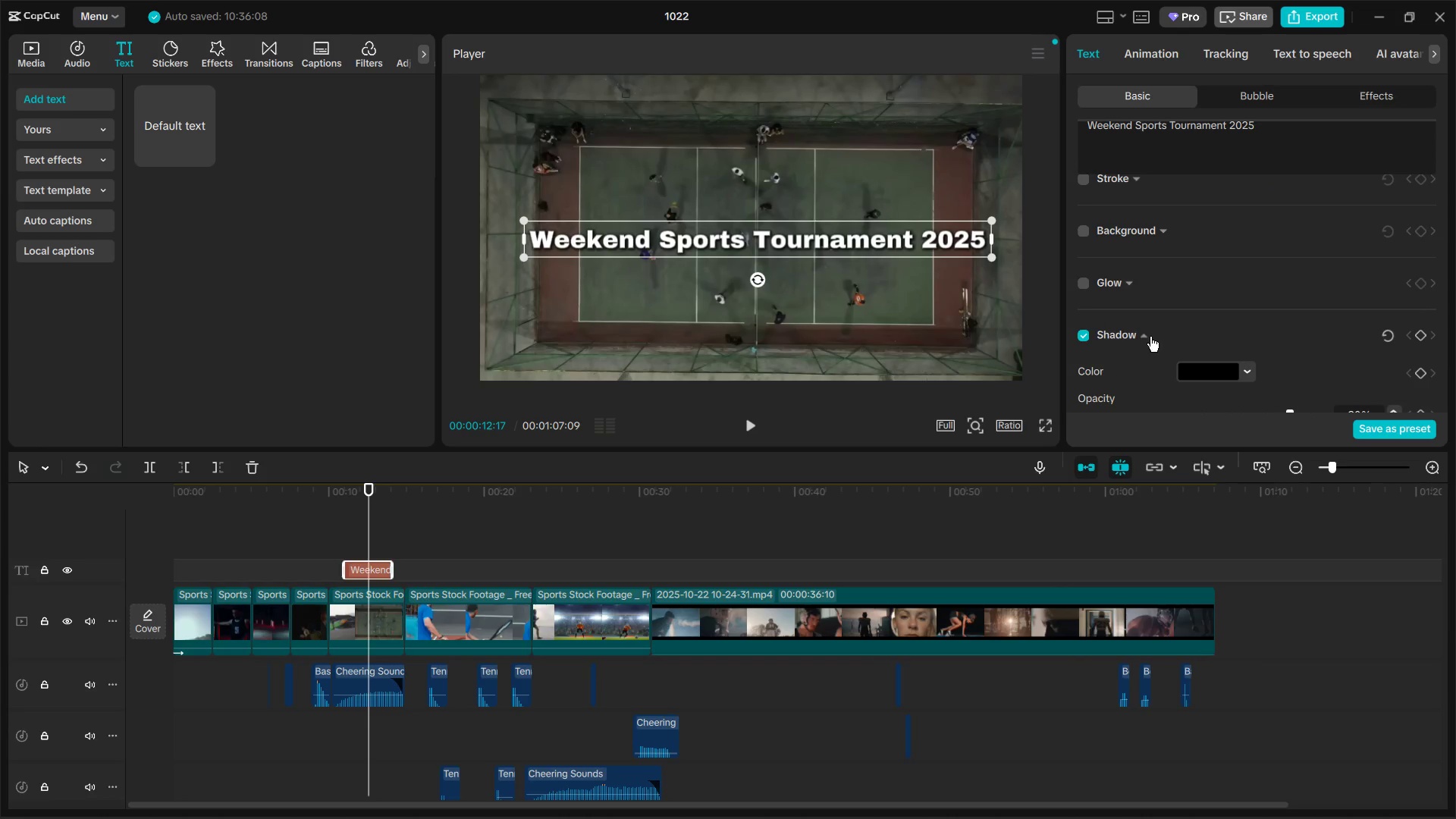 
scroll: coordinate [1150, 337], scroll_direction: down, amount: 2.0
 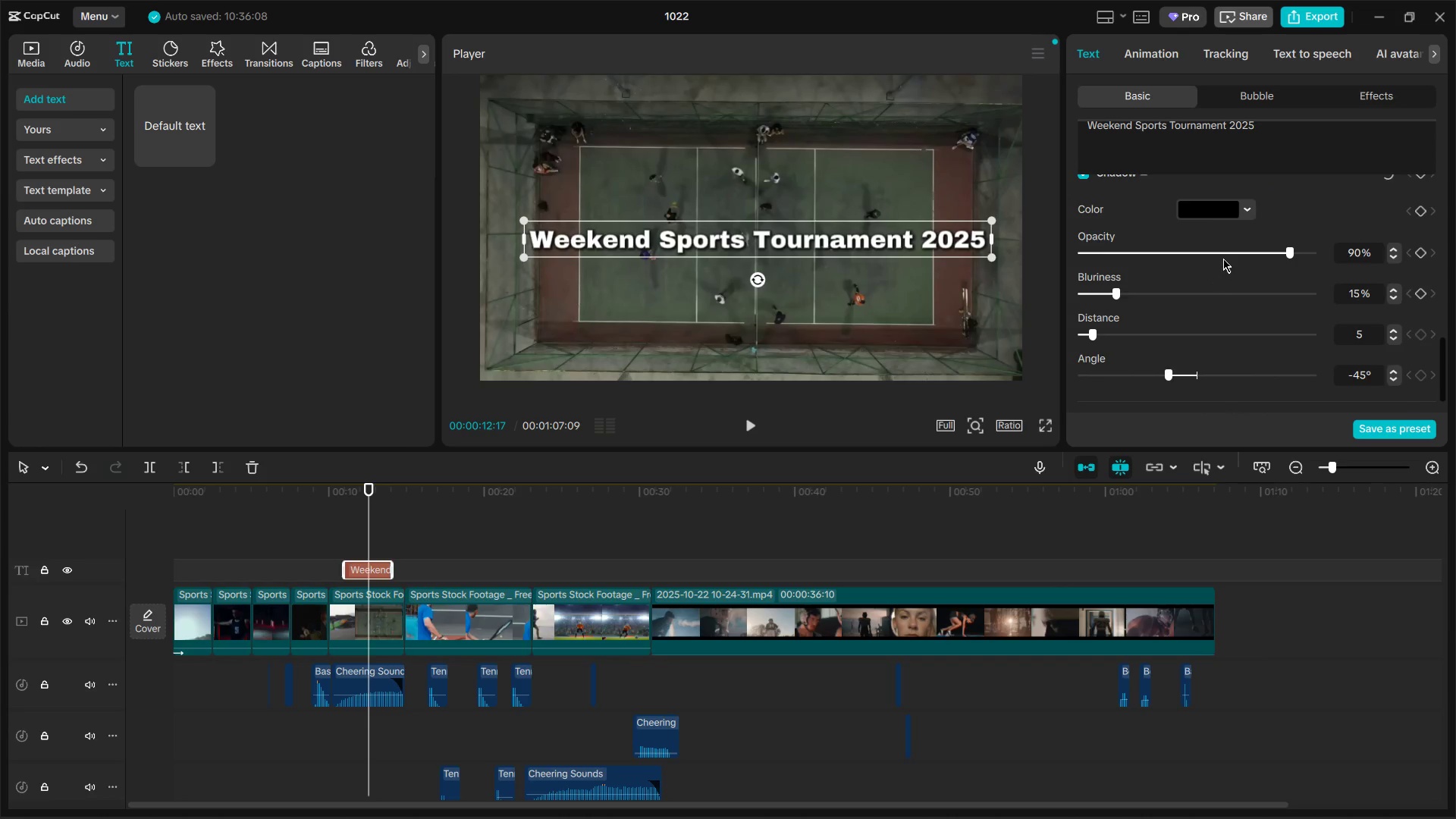 
left_click_drag(start_coordinate=[1223, 259], to_coordinate=[1137, 259])
 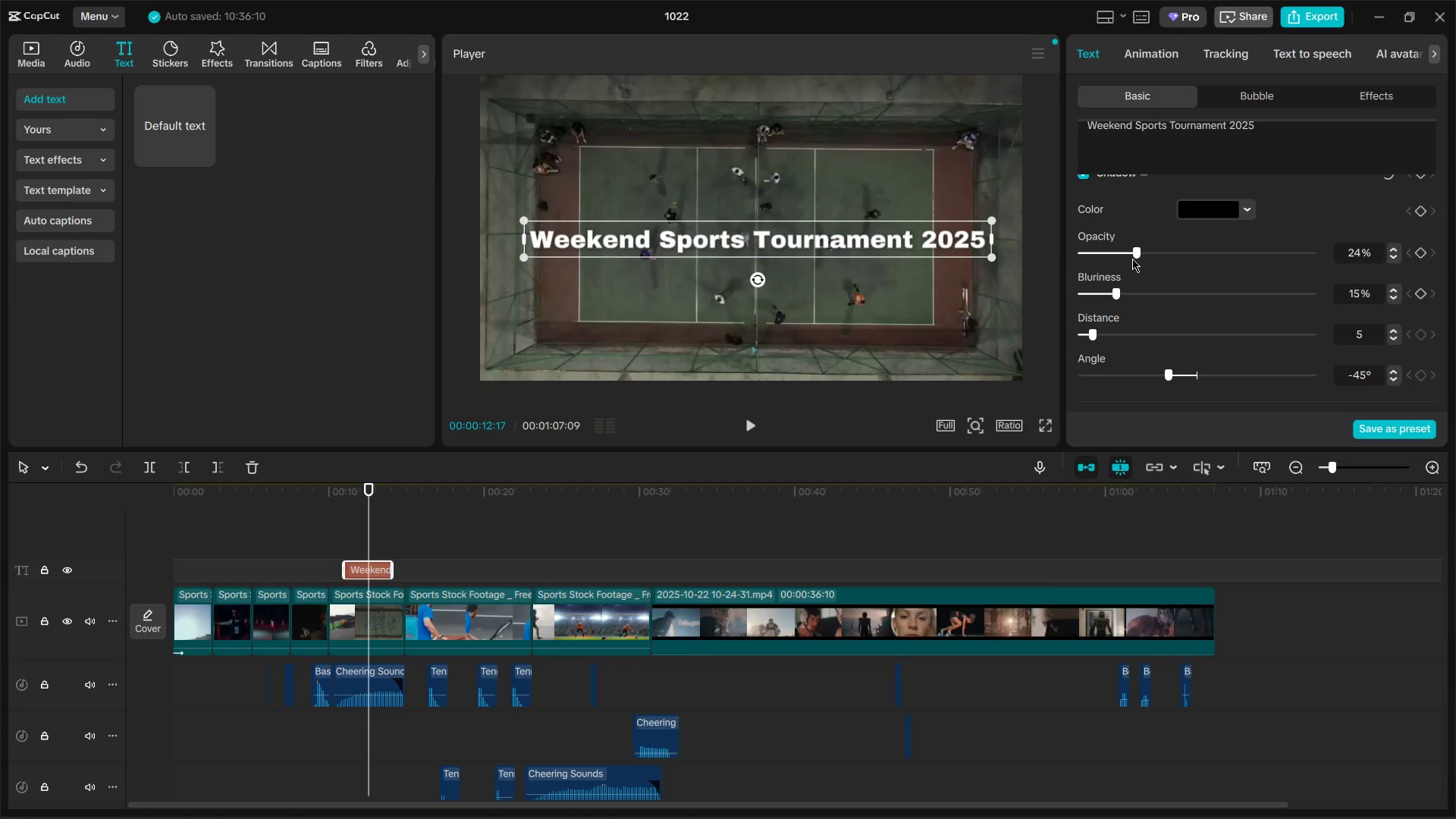 
left_click_drag(start_coordinate=[1132, 259], to_coordinate=[1100, 255])
 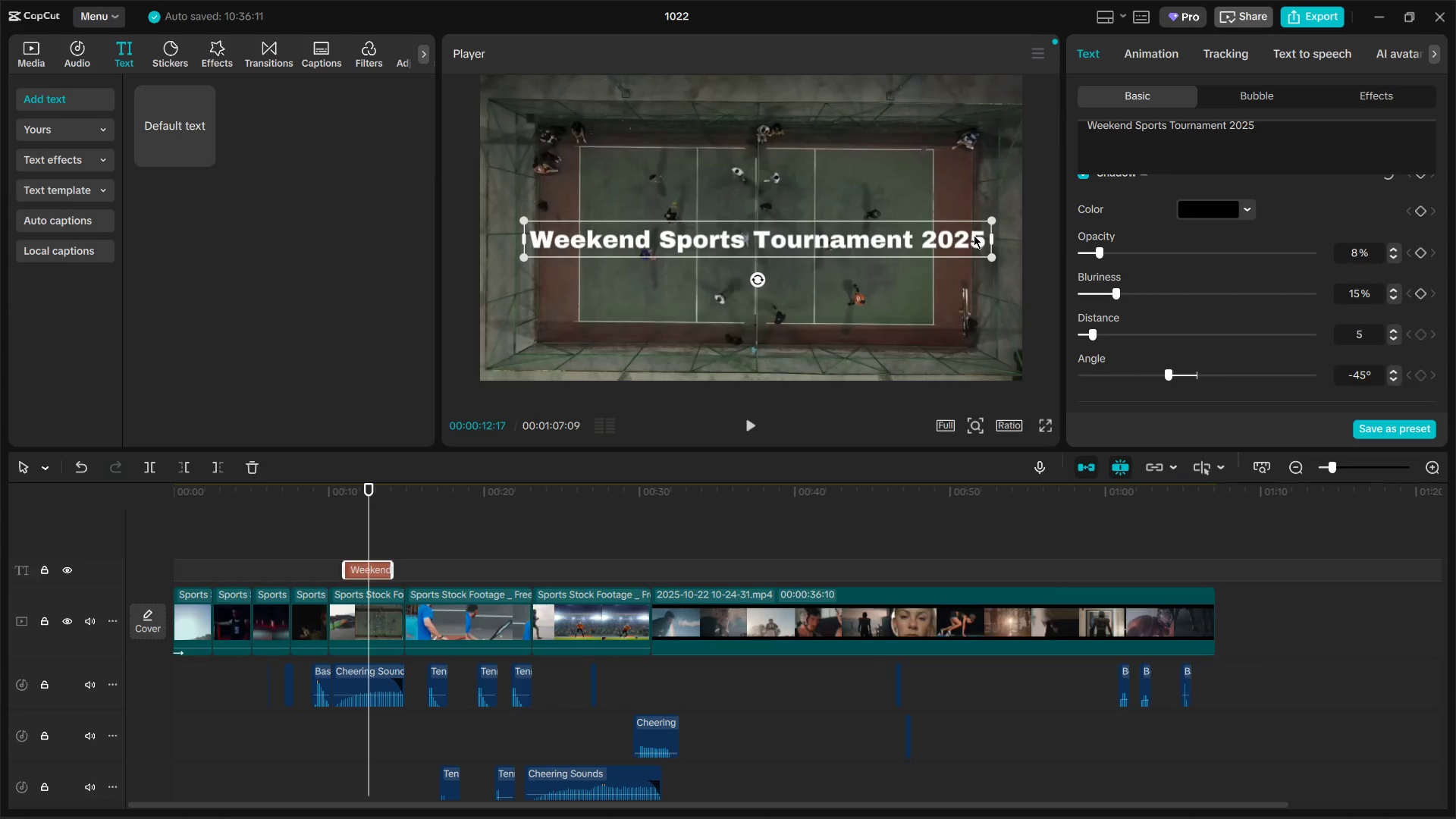 
left_click_drag(start_coordinate=[973, 235], to_coordinate=[968, 236])
 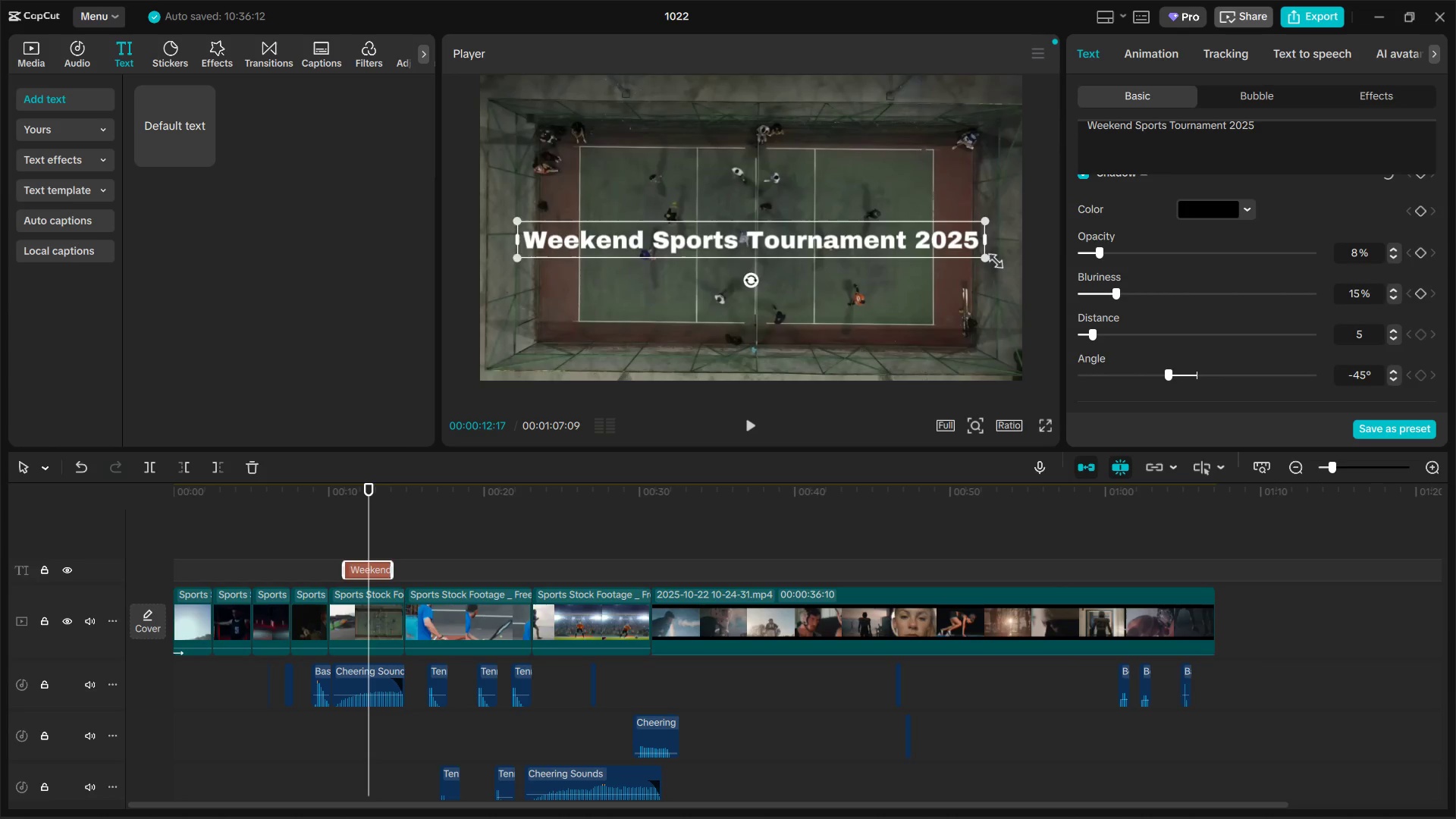 
left_click_drag(start_coordinate=[991, 259], to_coordinate=[946, 253])
 